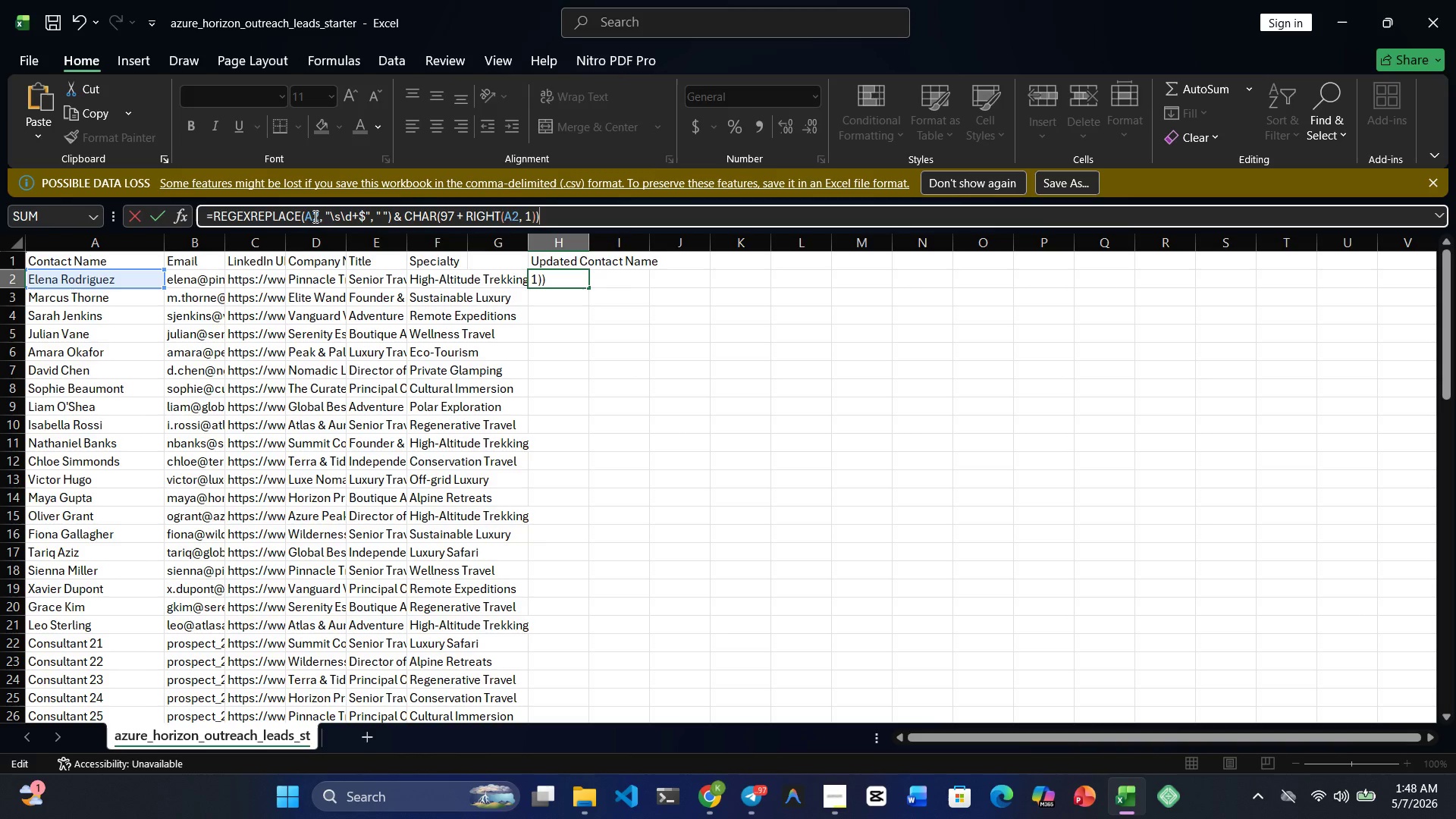 
left_click([314, 216])
 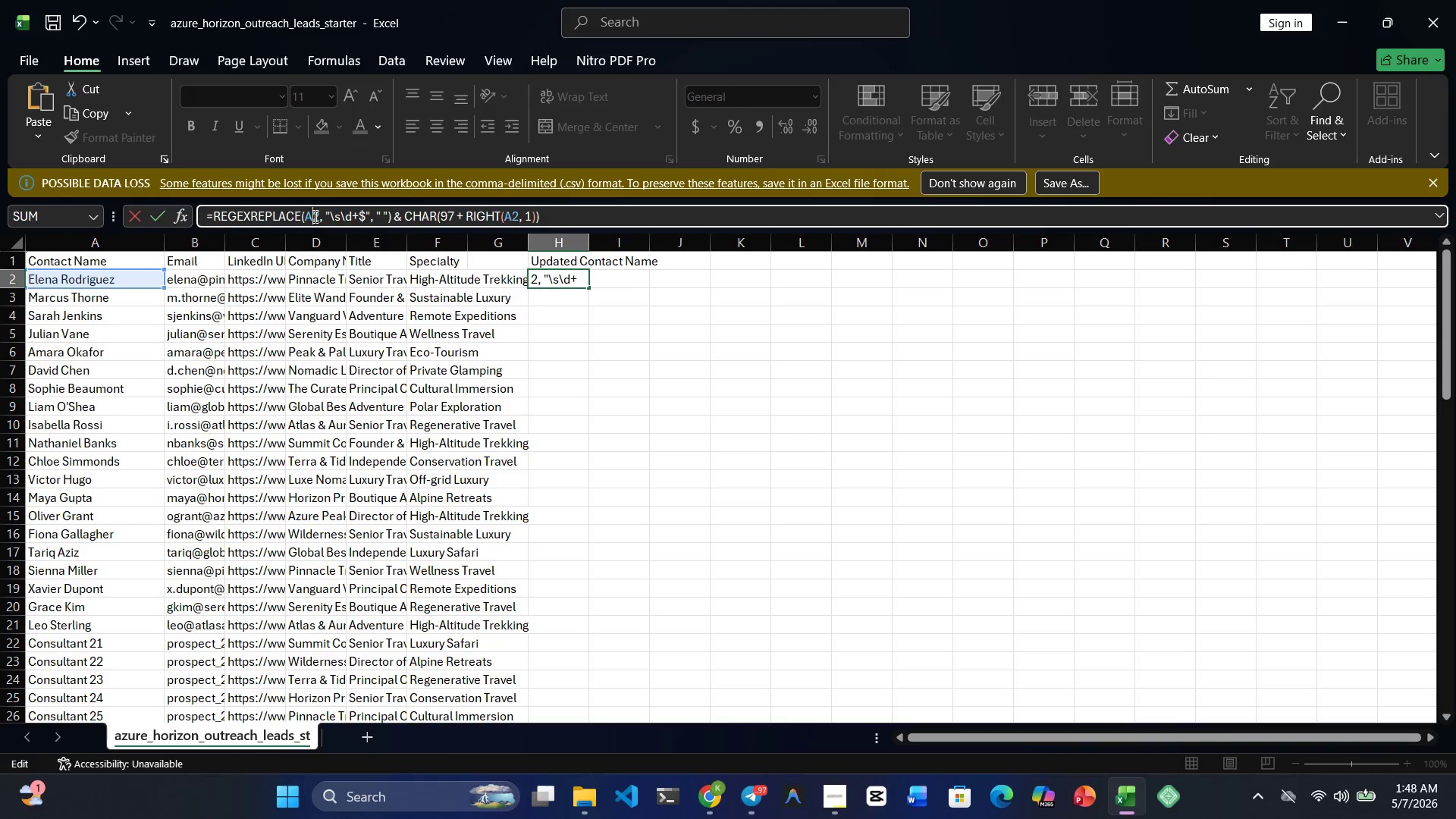 
key(NumLock)
 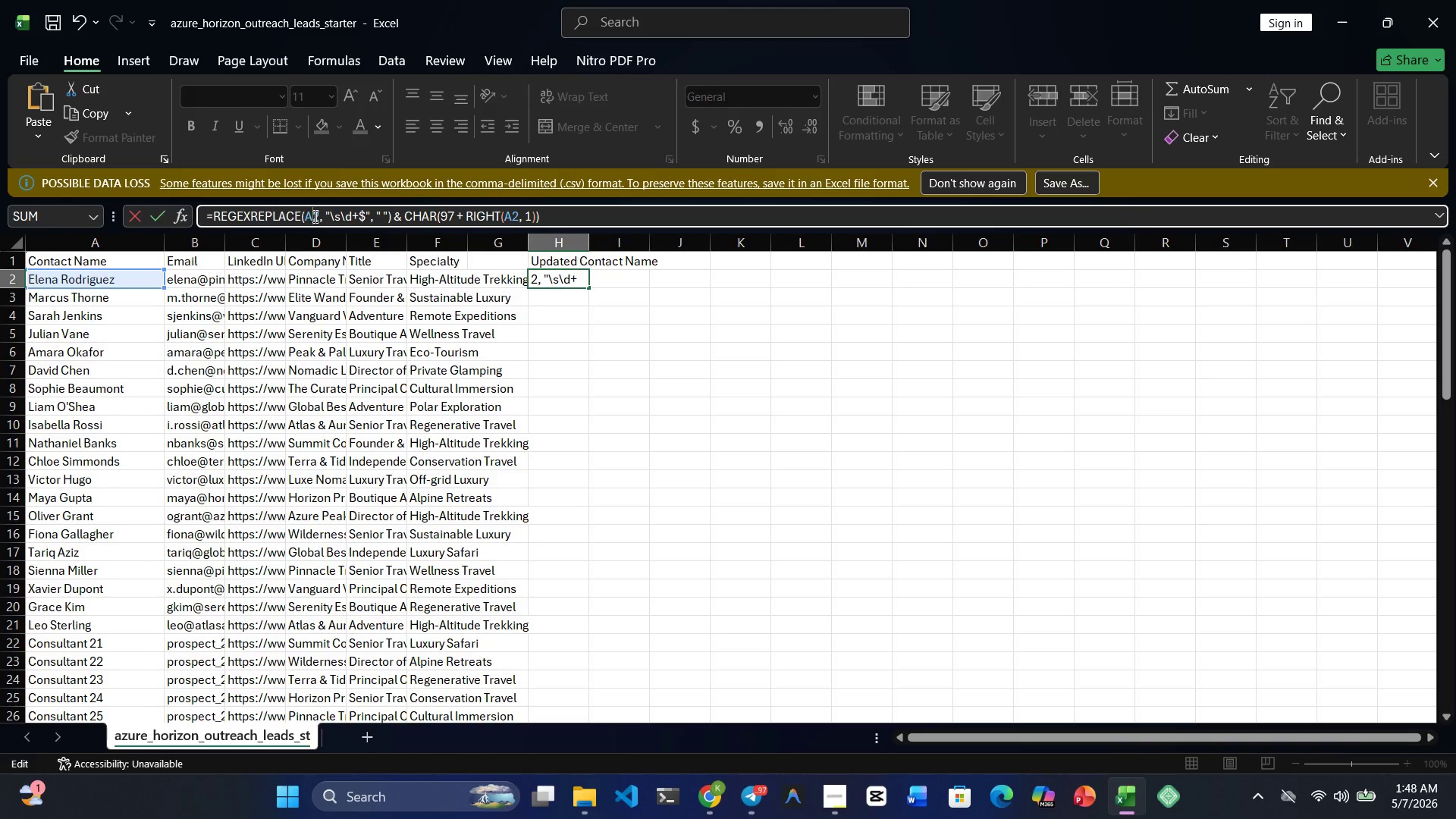 
key(Numpad2)
 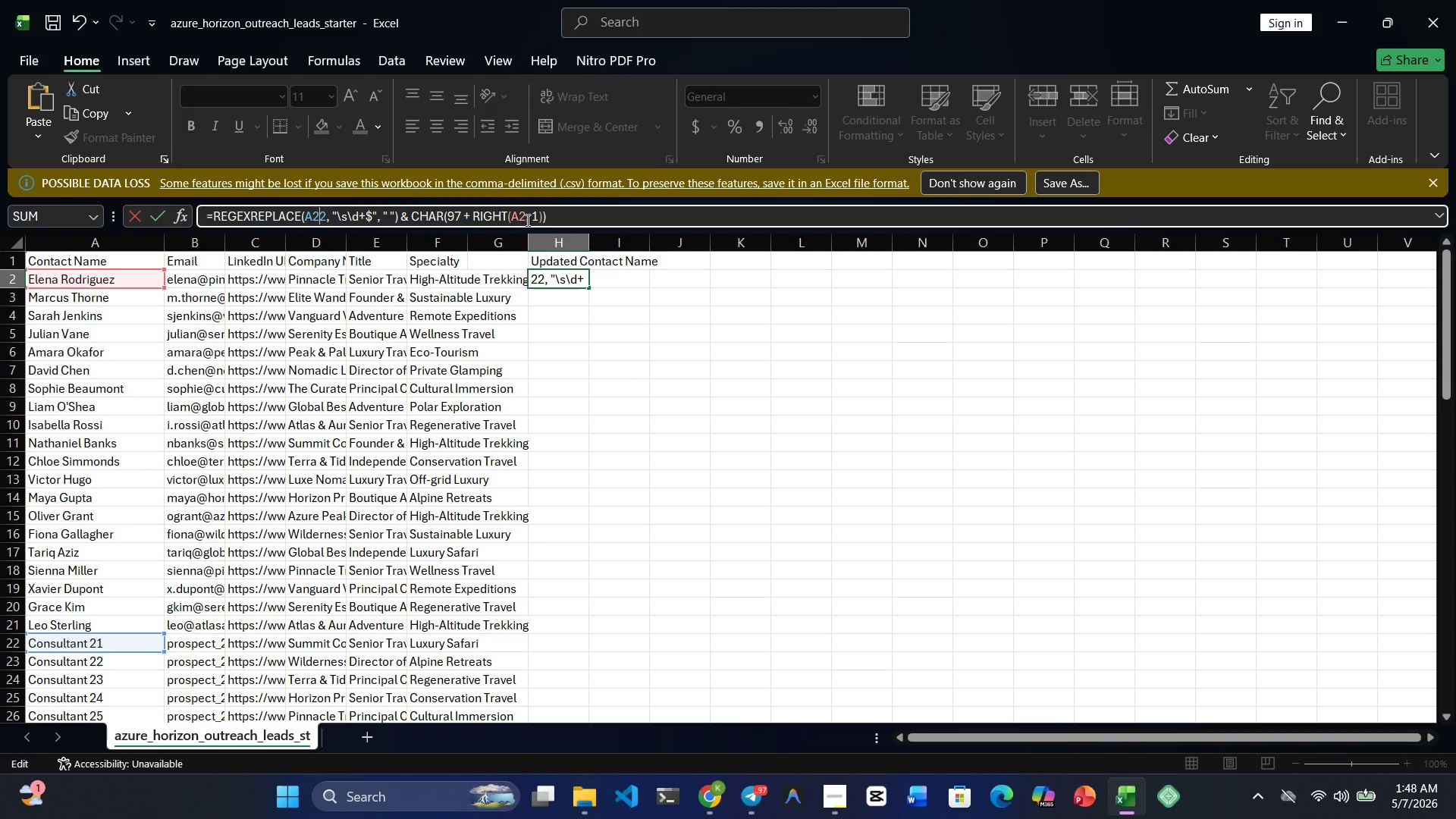 
left_click([524, 221])
 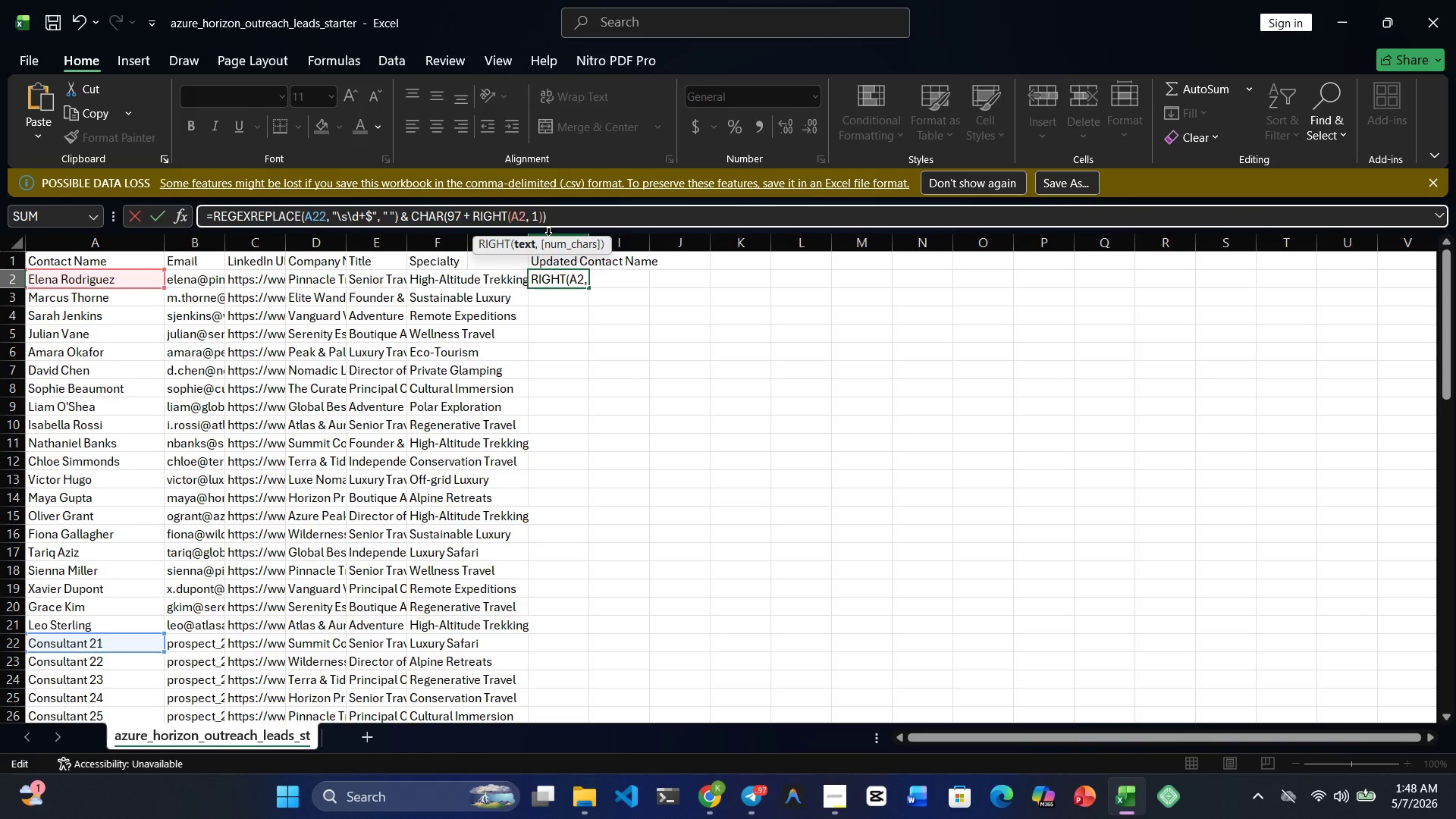 
key(Numpad2)
 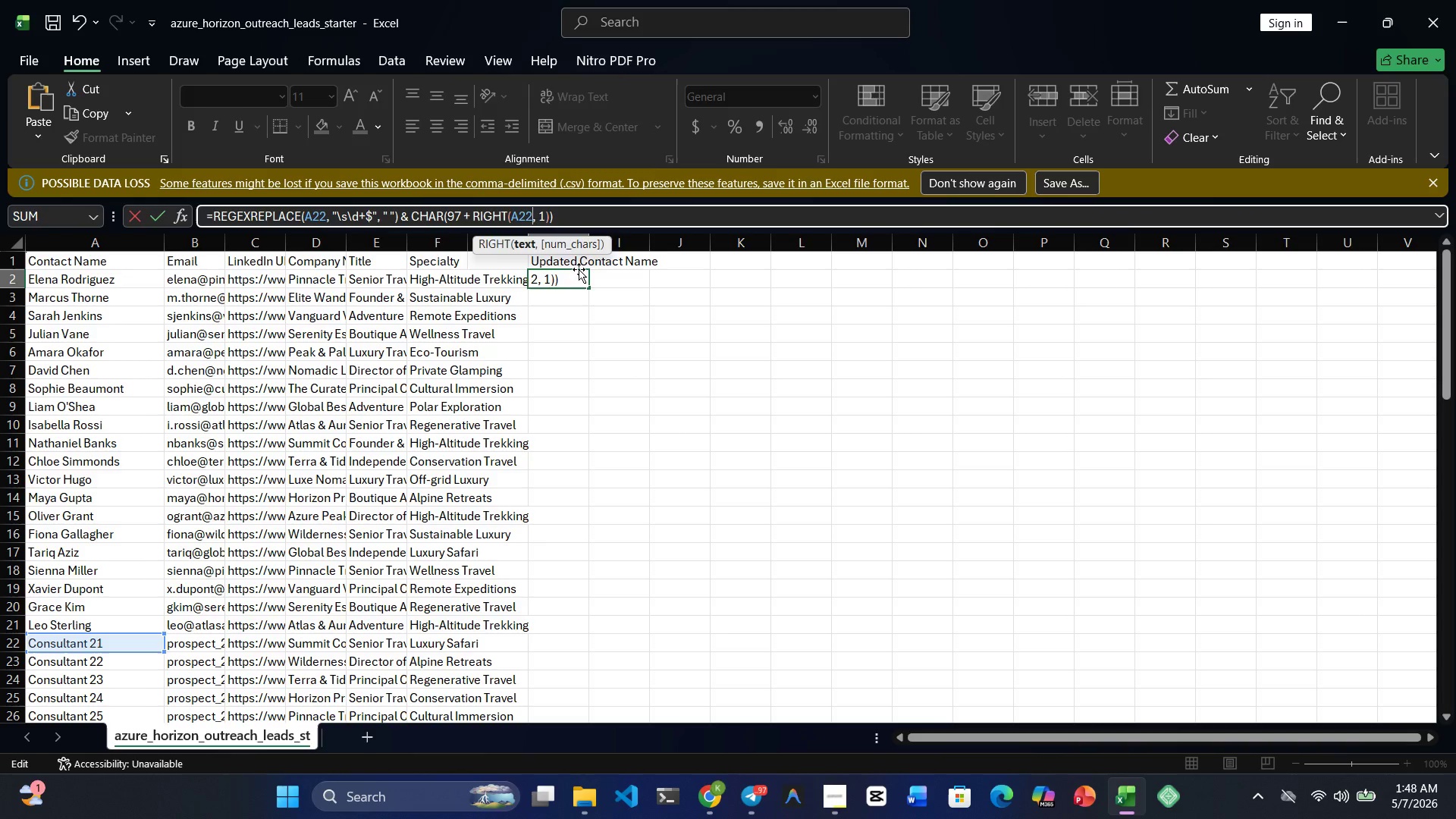 
left_click([579, 269])
 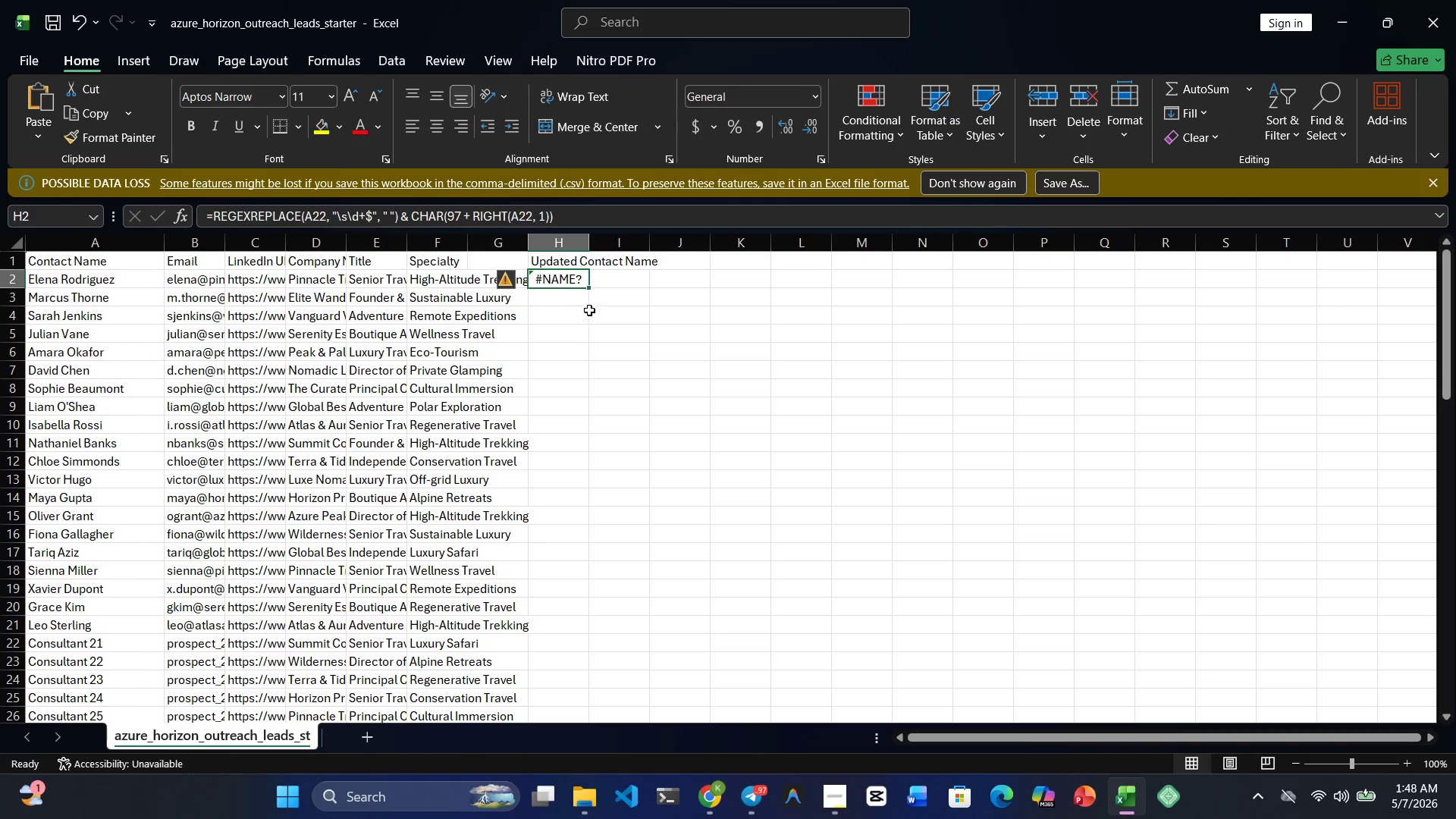 
double_click([554, 226])
 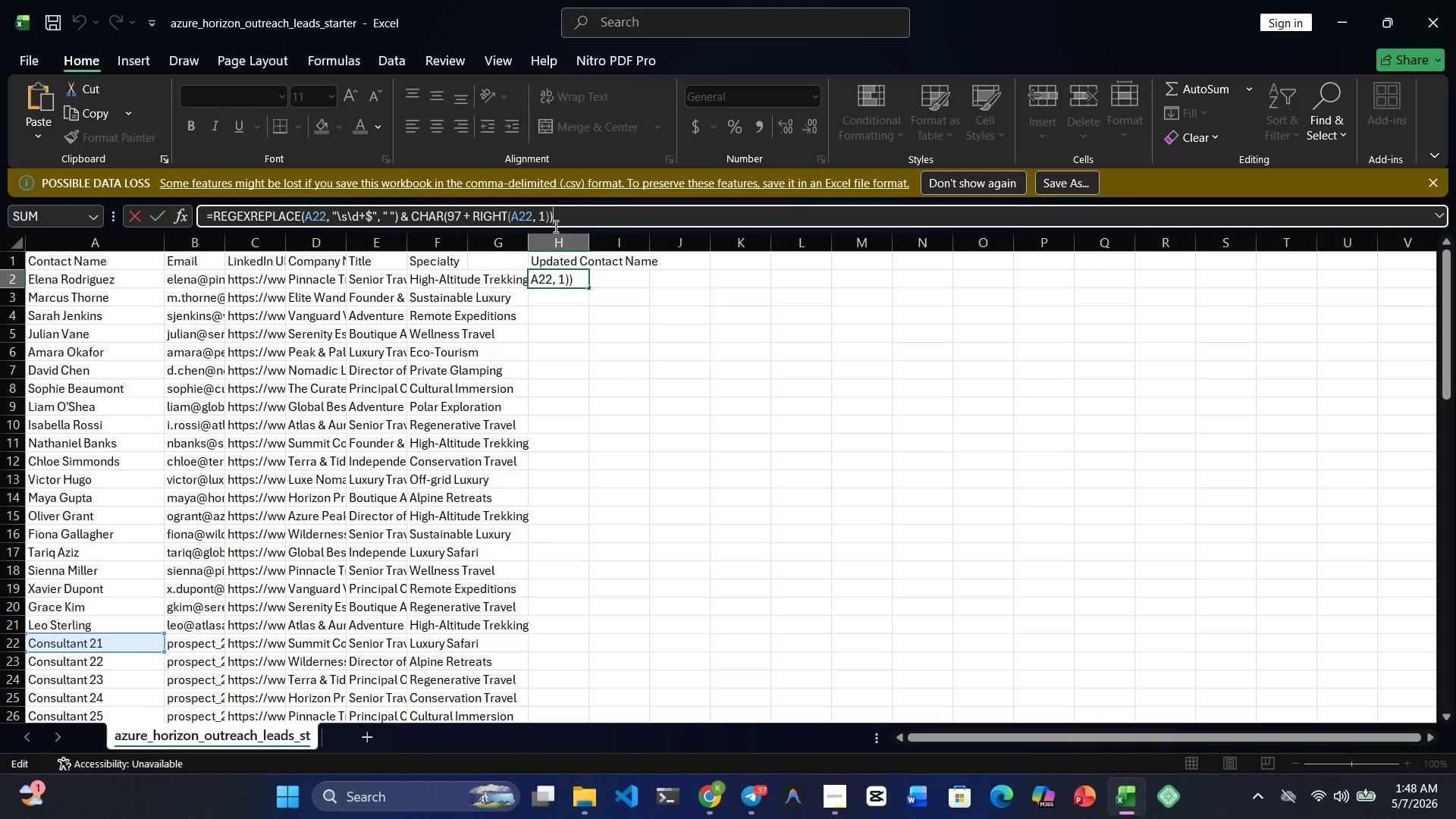 
triple_click([554, 226])
 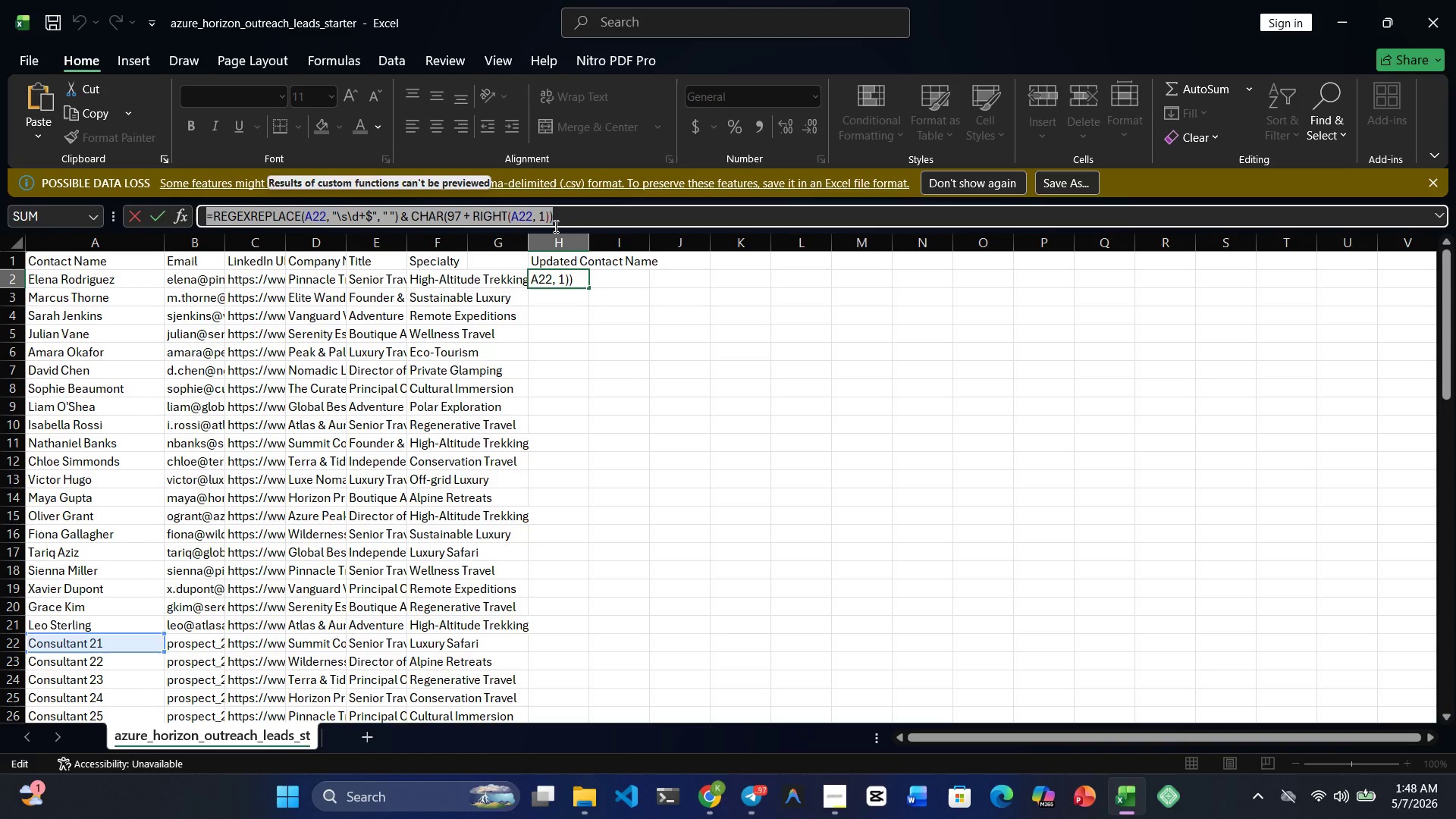 
key(Control+C)
 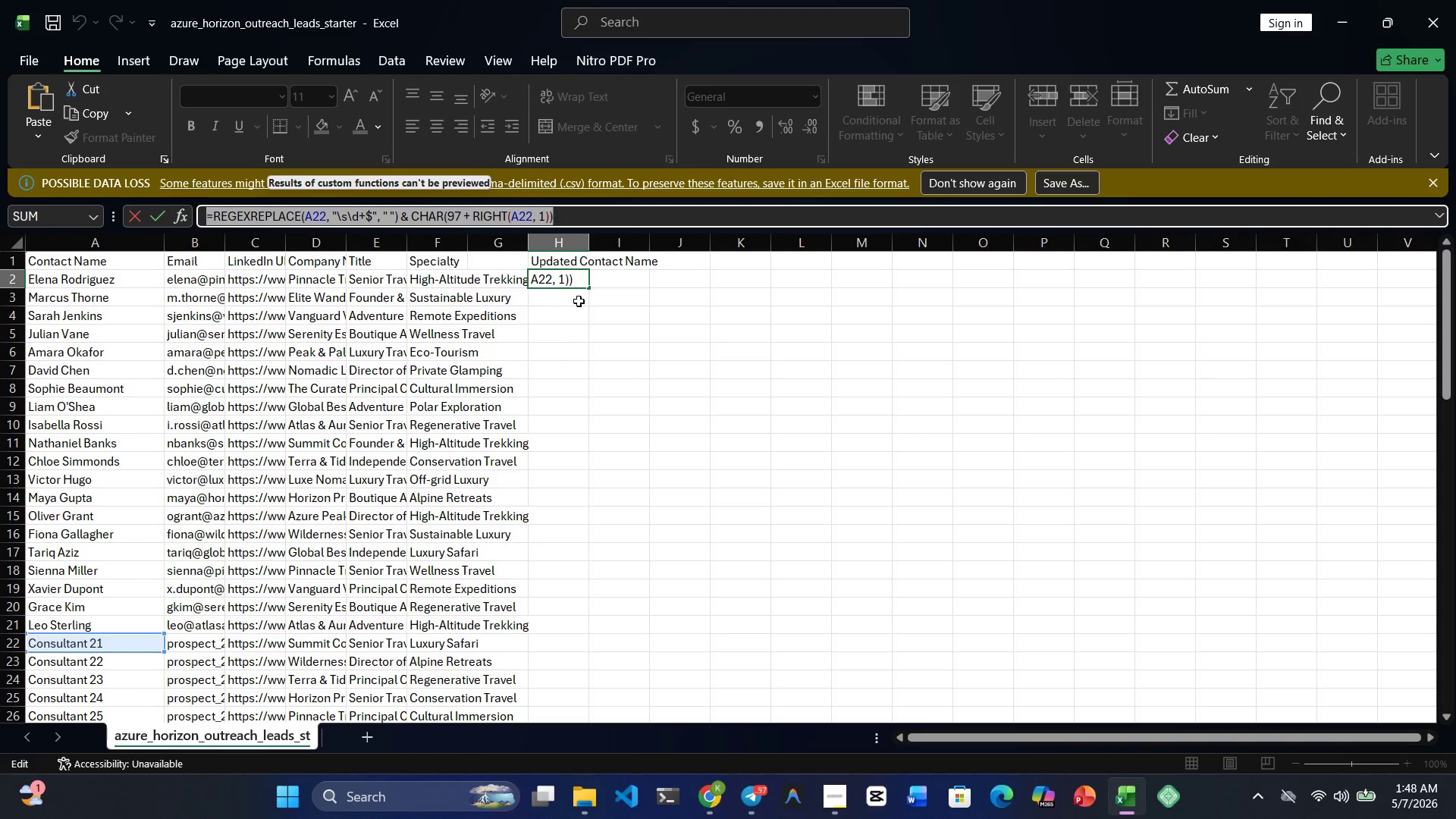 
left_click([588, 469])
 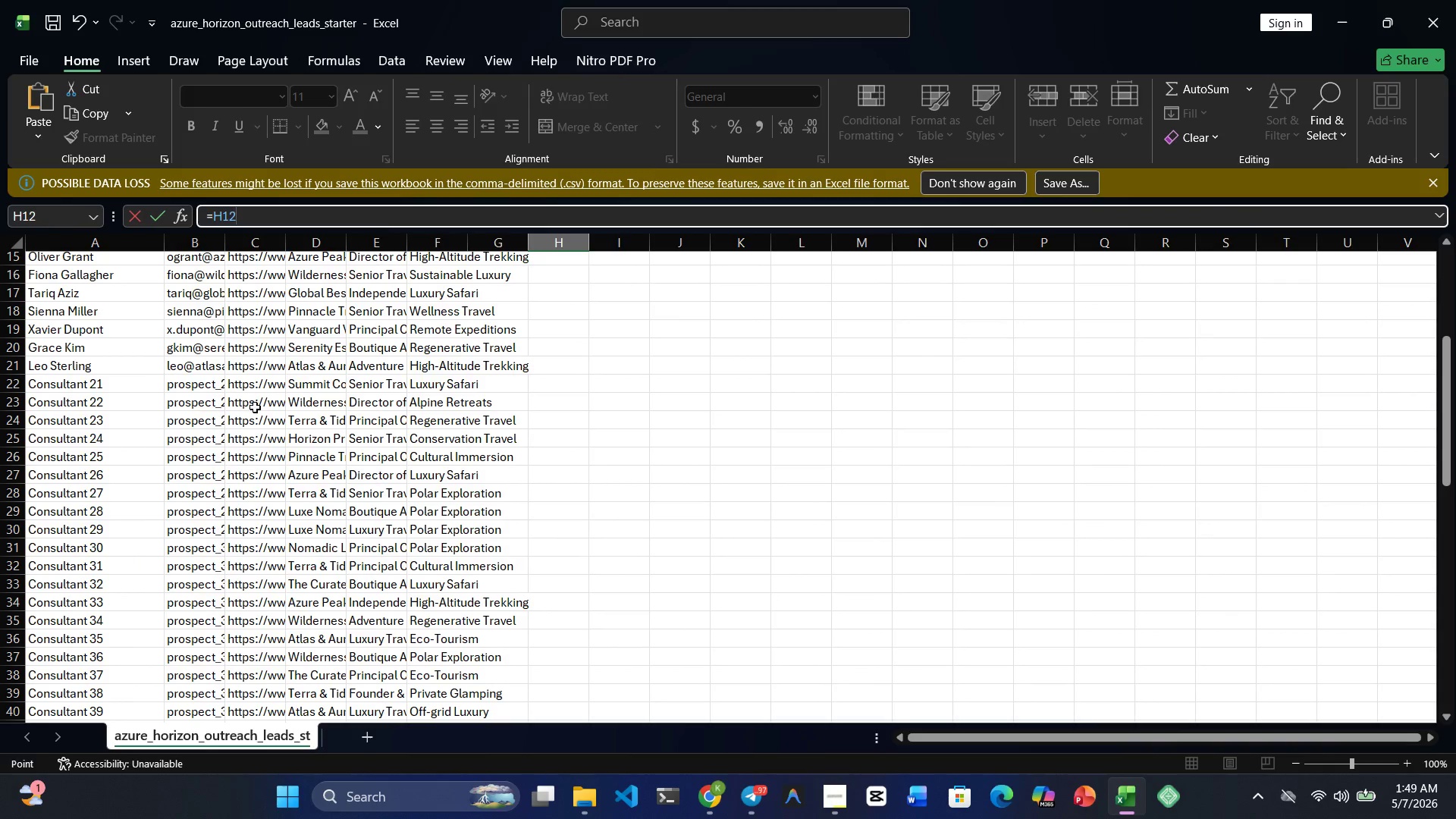 
wait(6.83)
 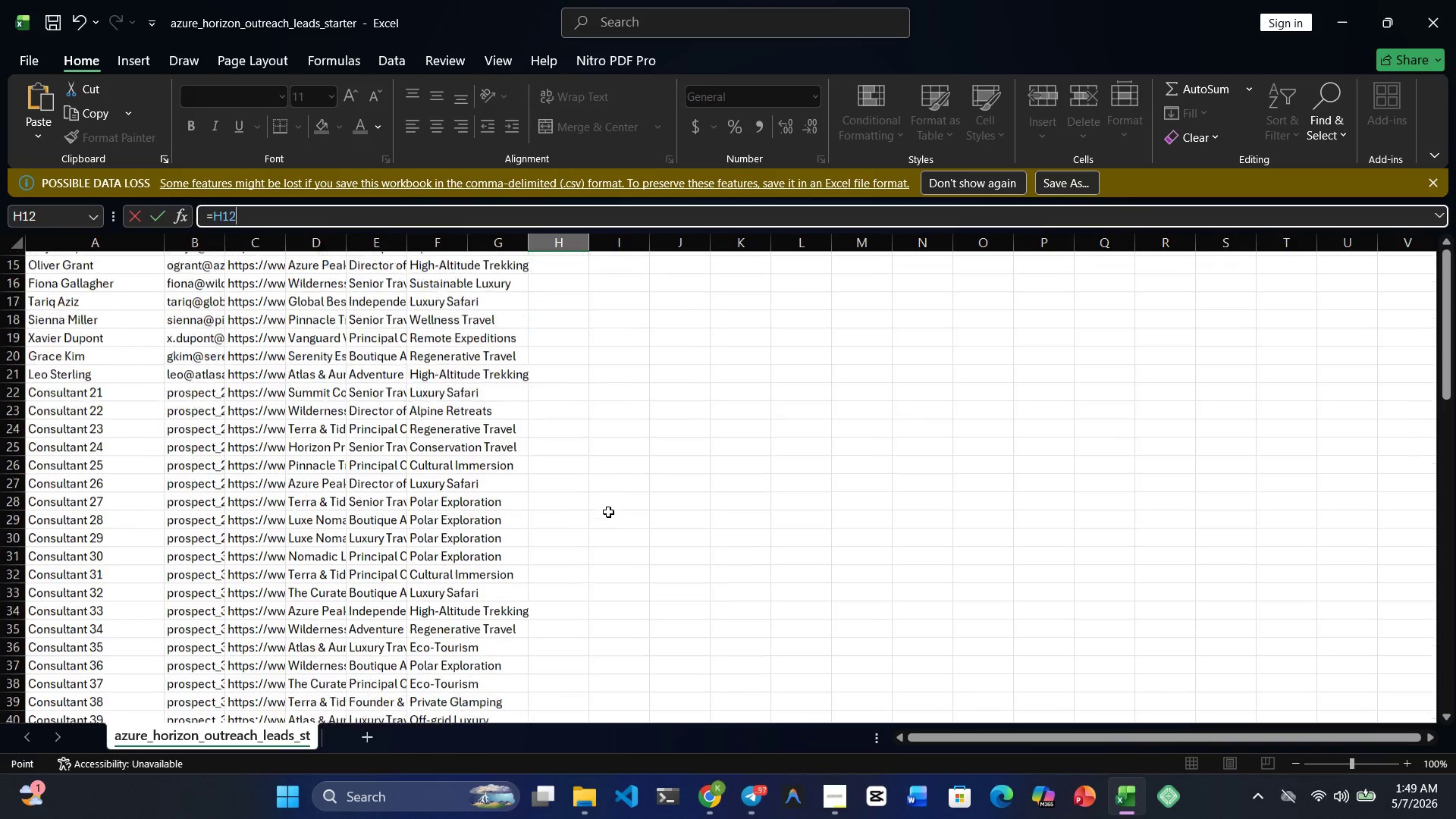 
left_click([557, 390])
 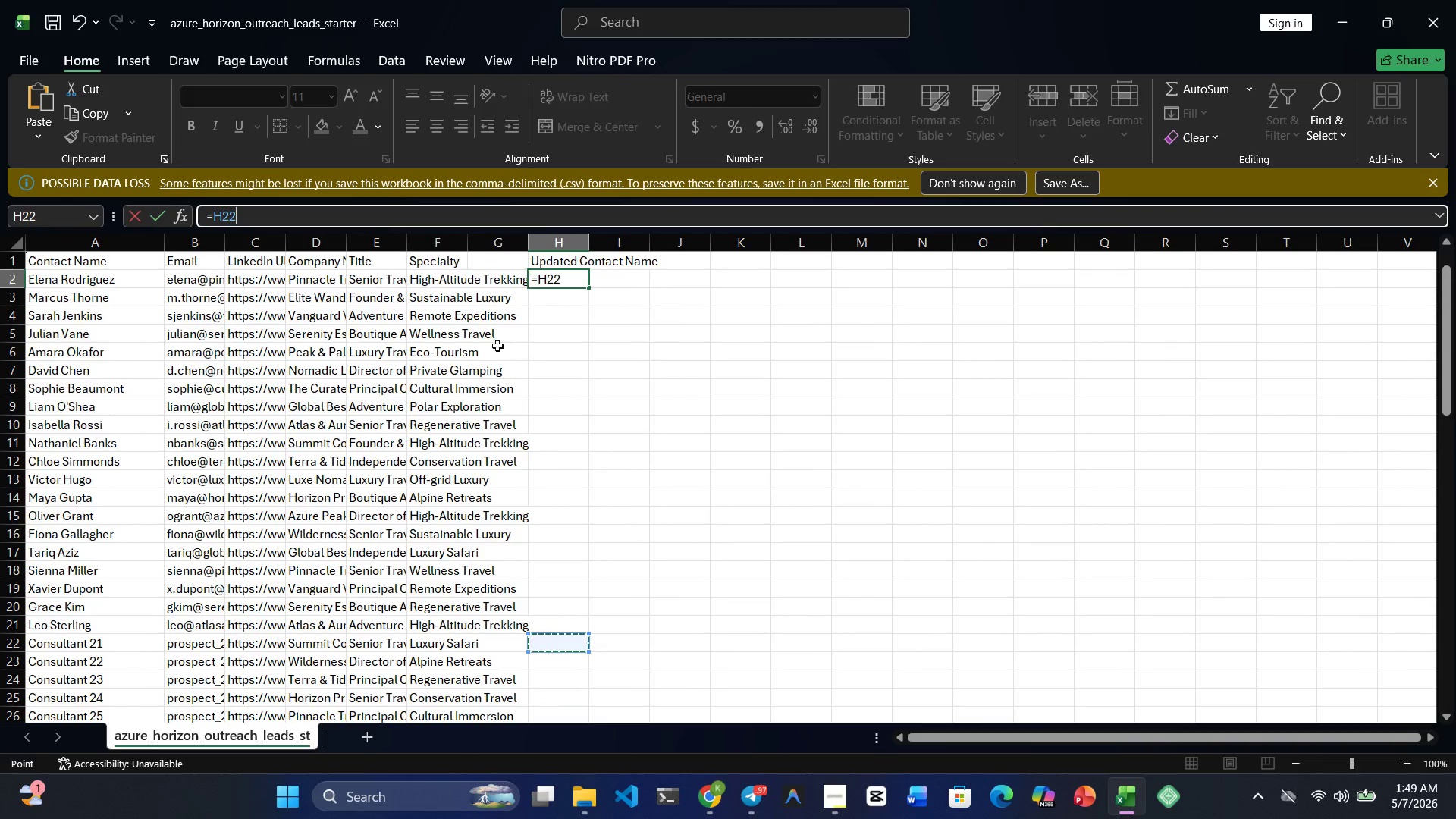 
key(Backspace)
 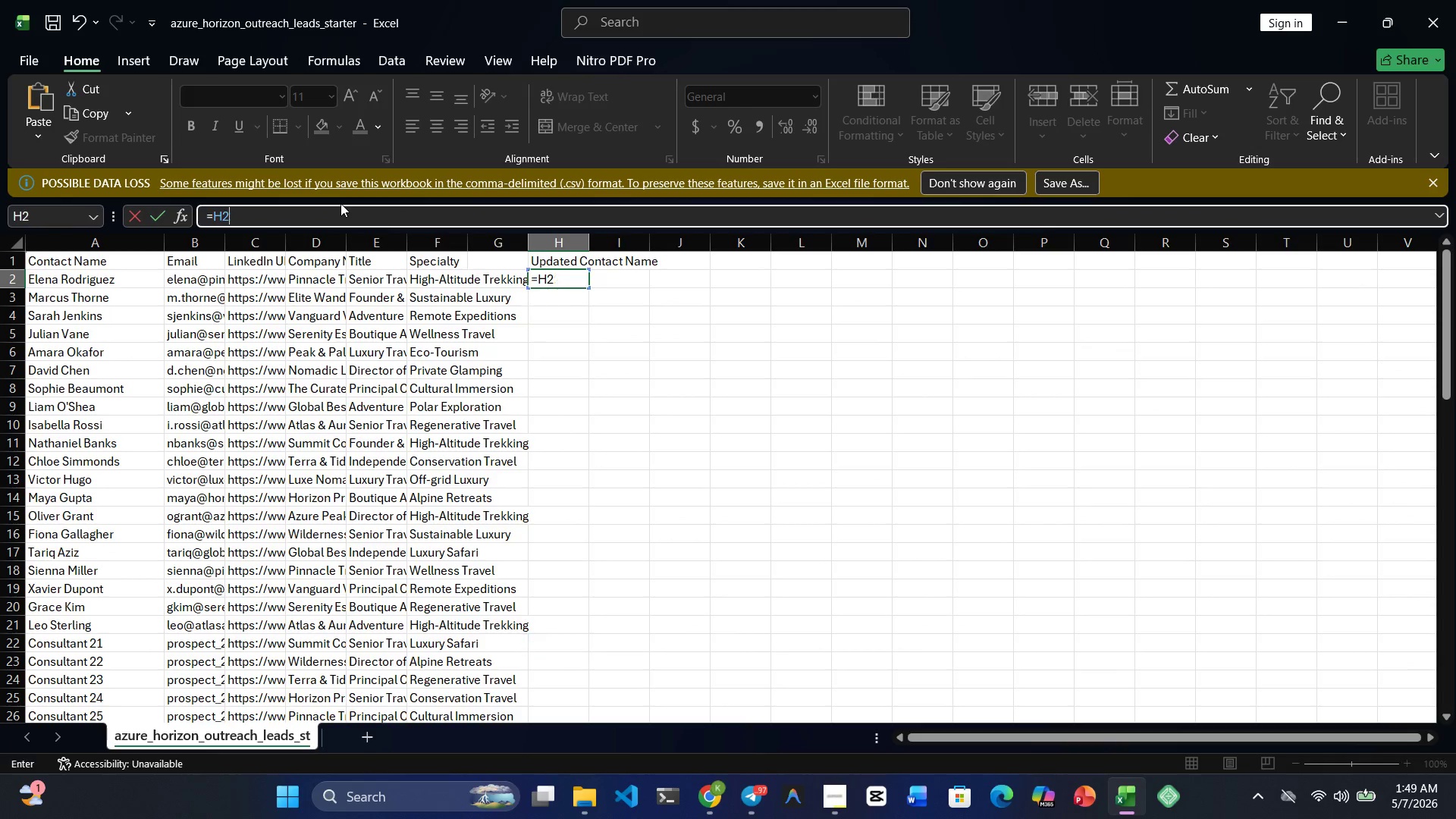 
key(Backspace)
 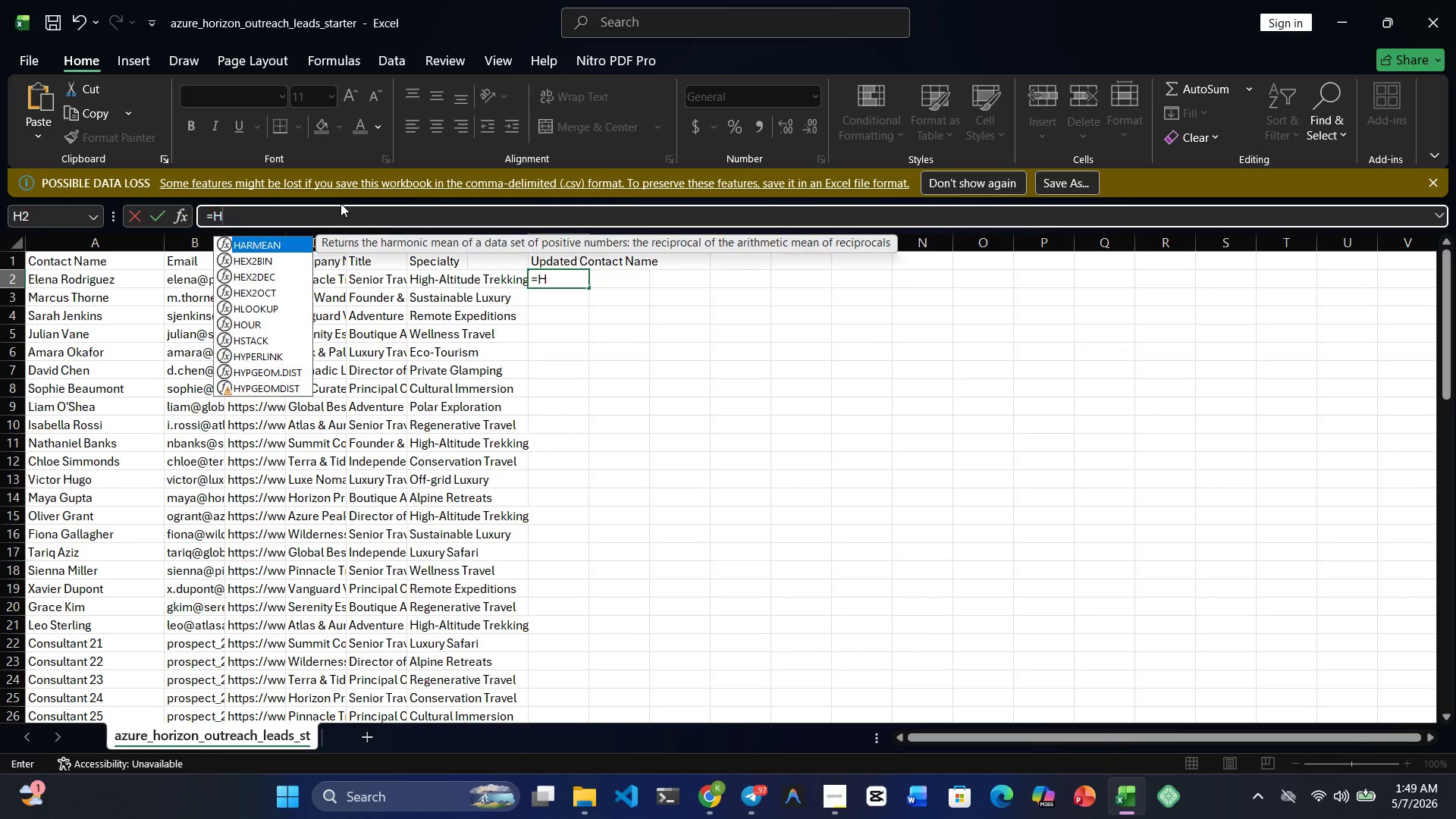 
key(Backspace)
 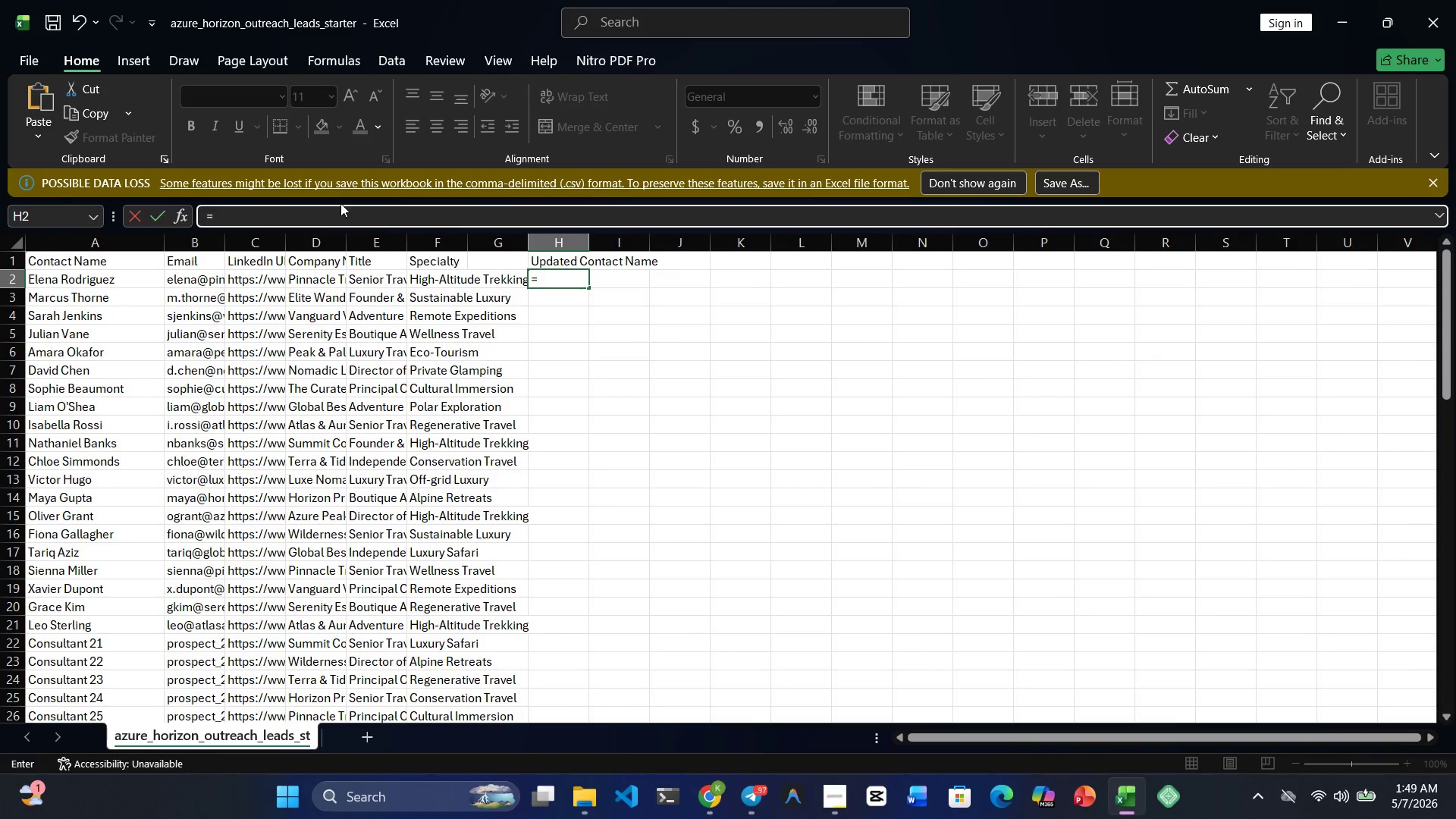 
key(Backspace)
 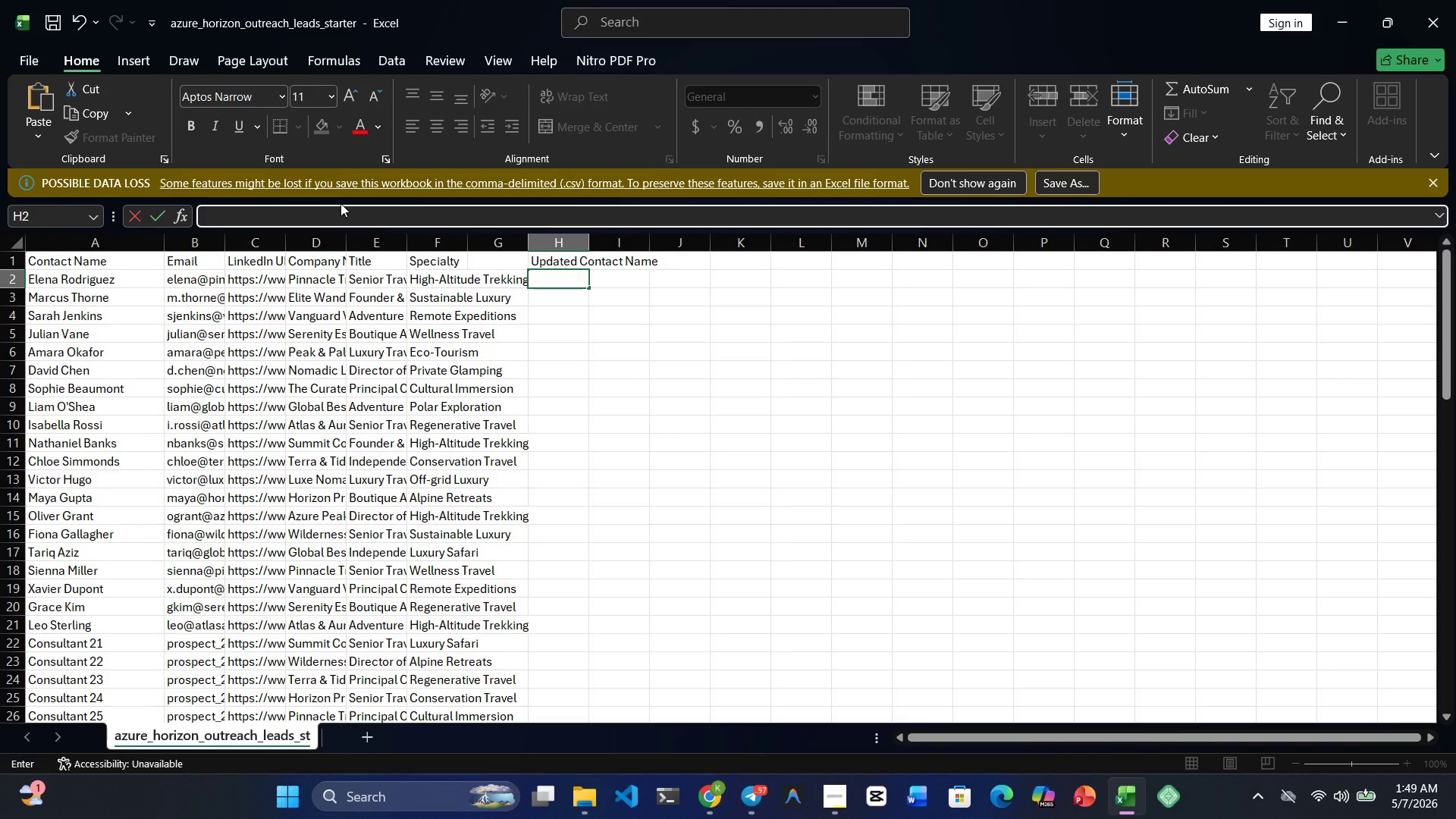 
key(Backspace)
 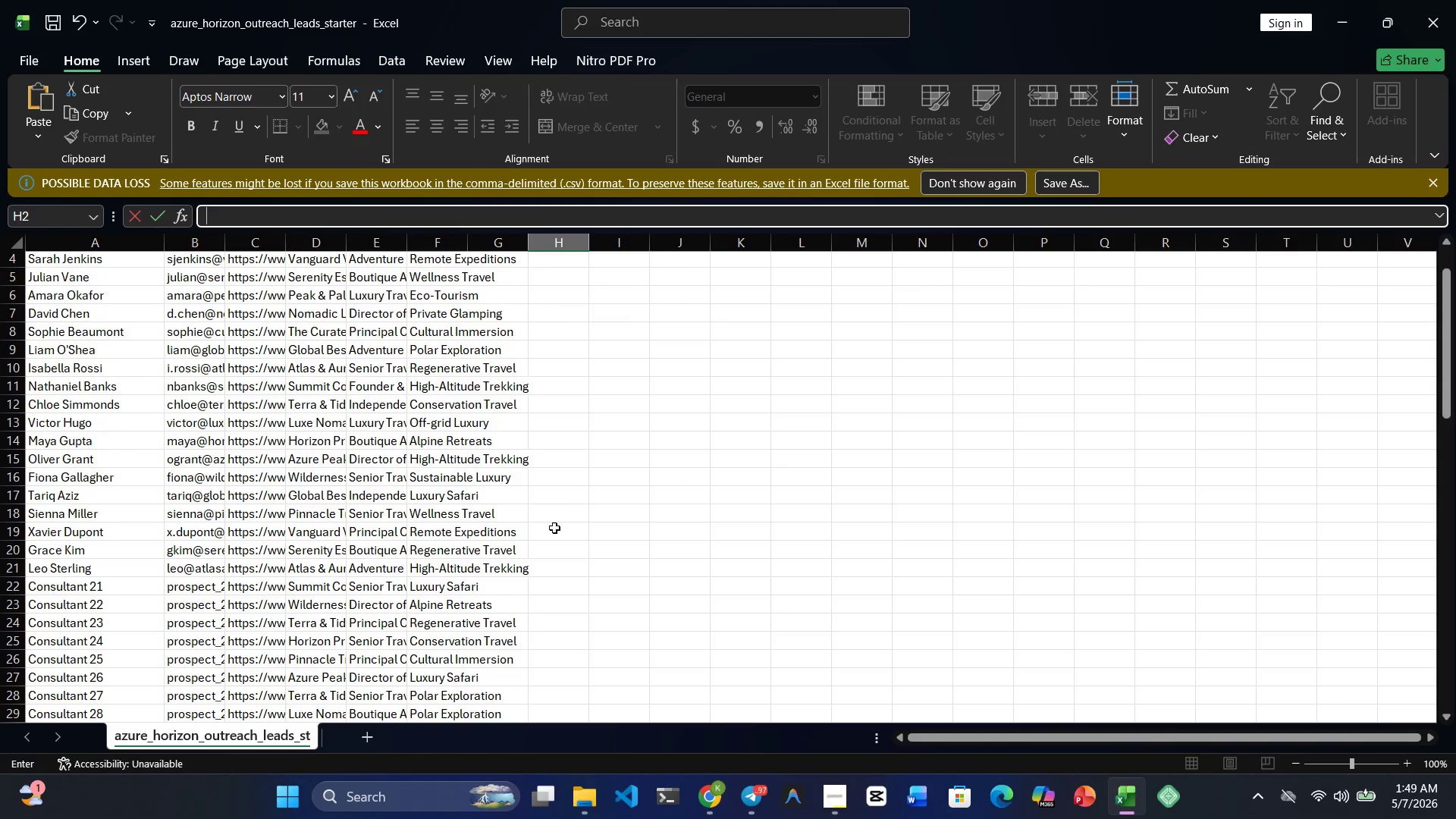 
left_click([551, 589])
 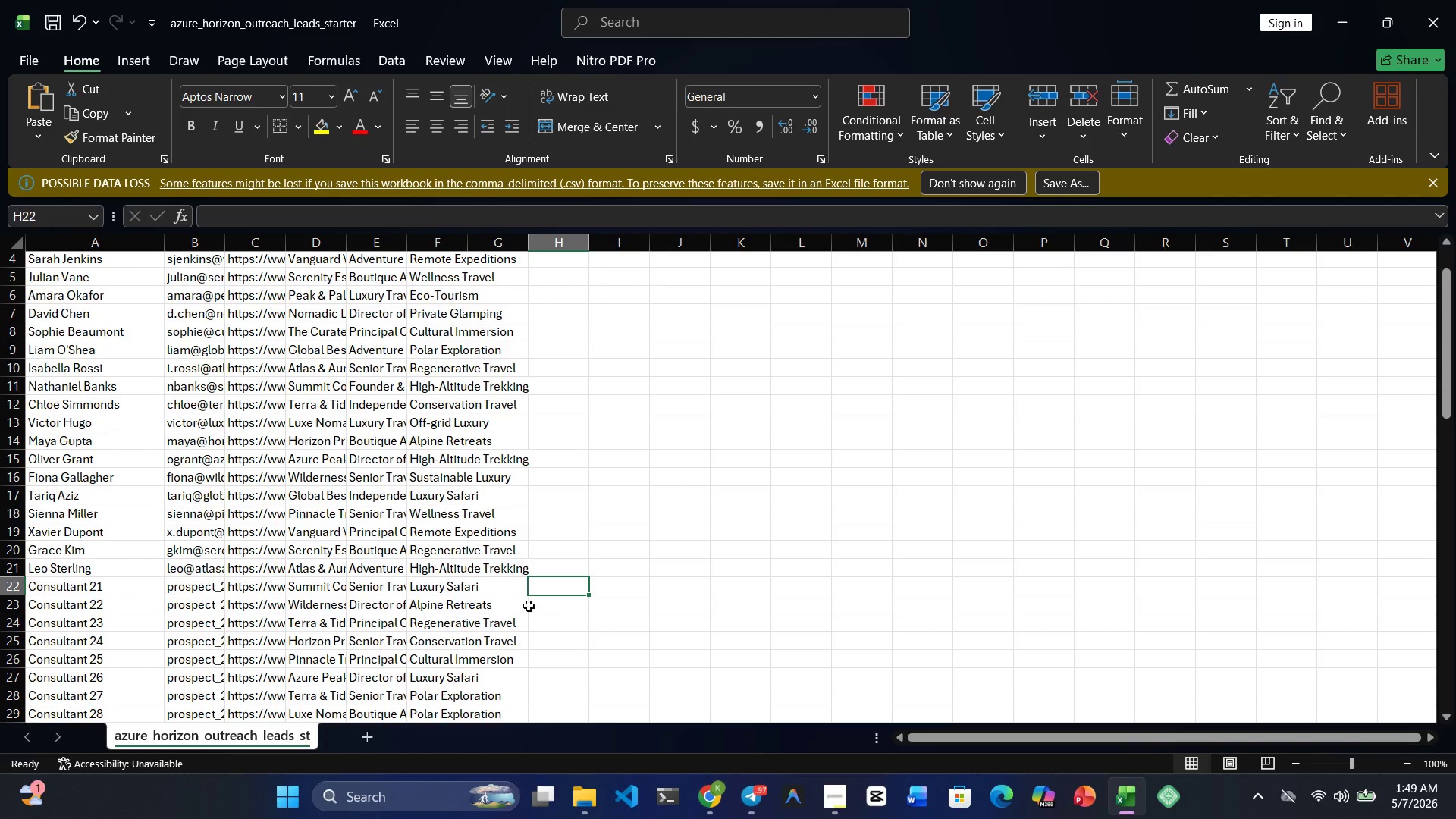 
wait(6.22)
 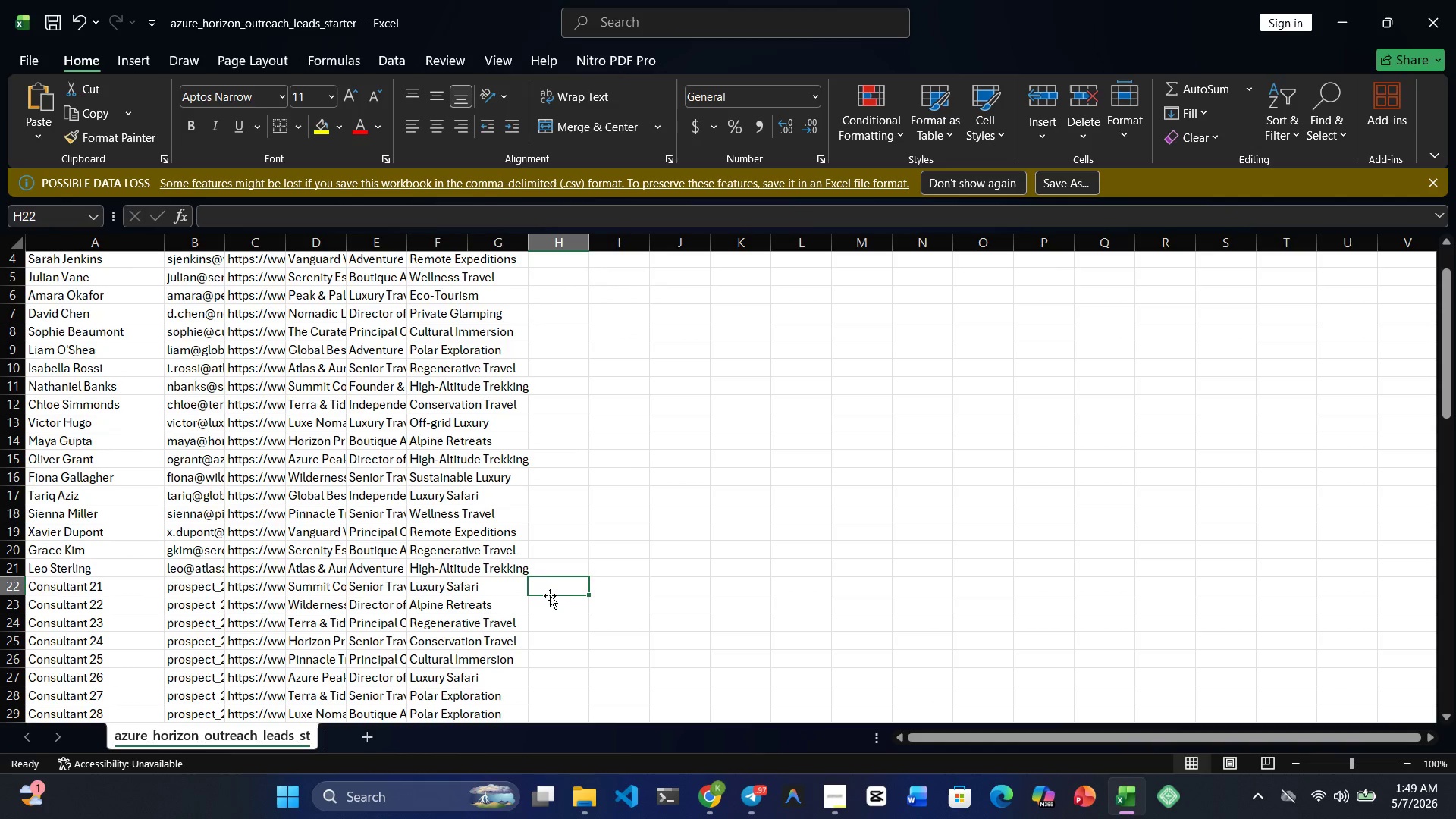 
left_click([303, 228])
 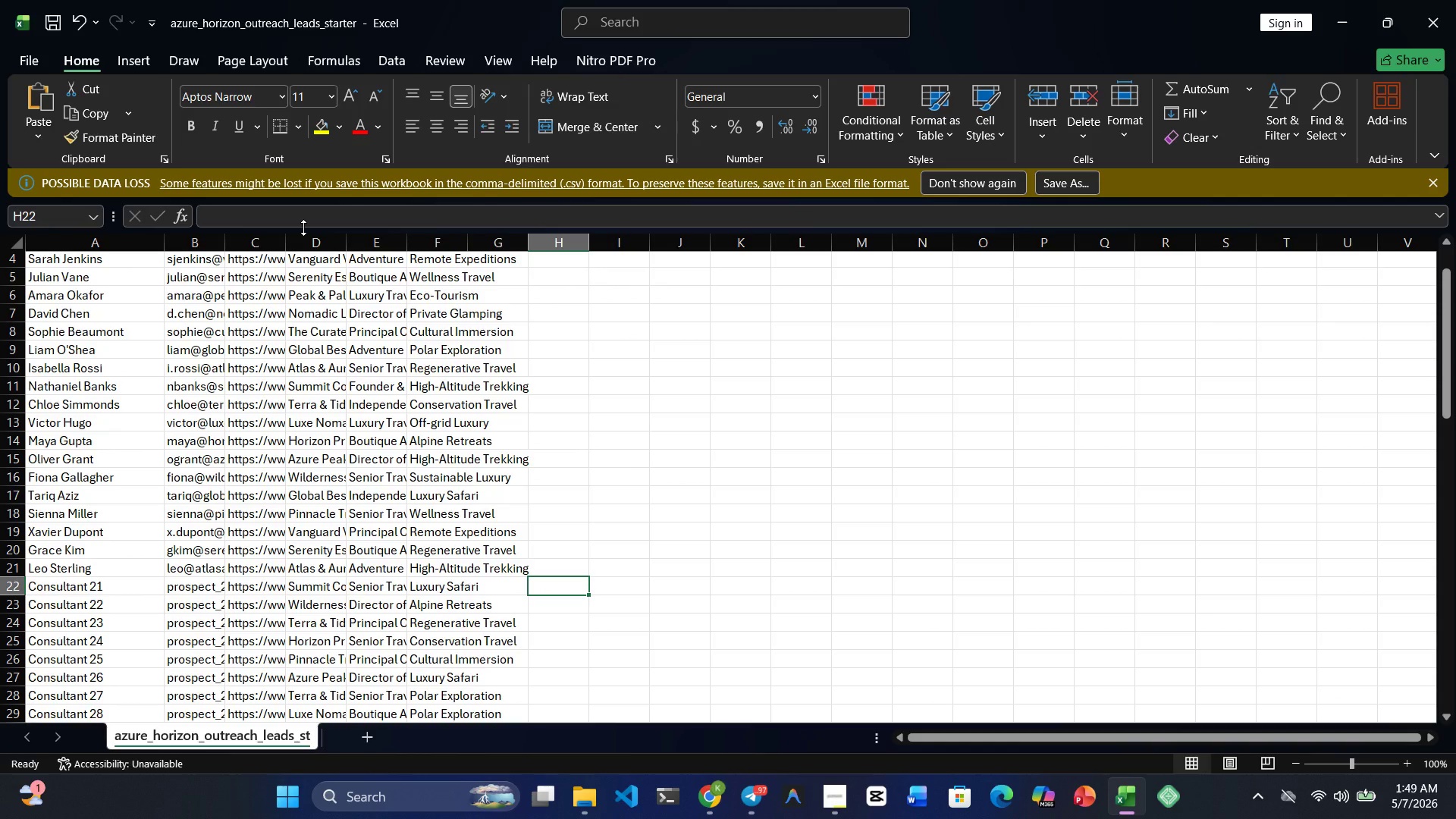 
left_click([303, 228])
 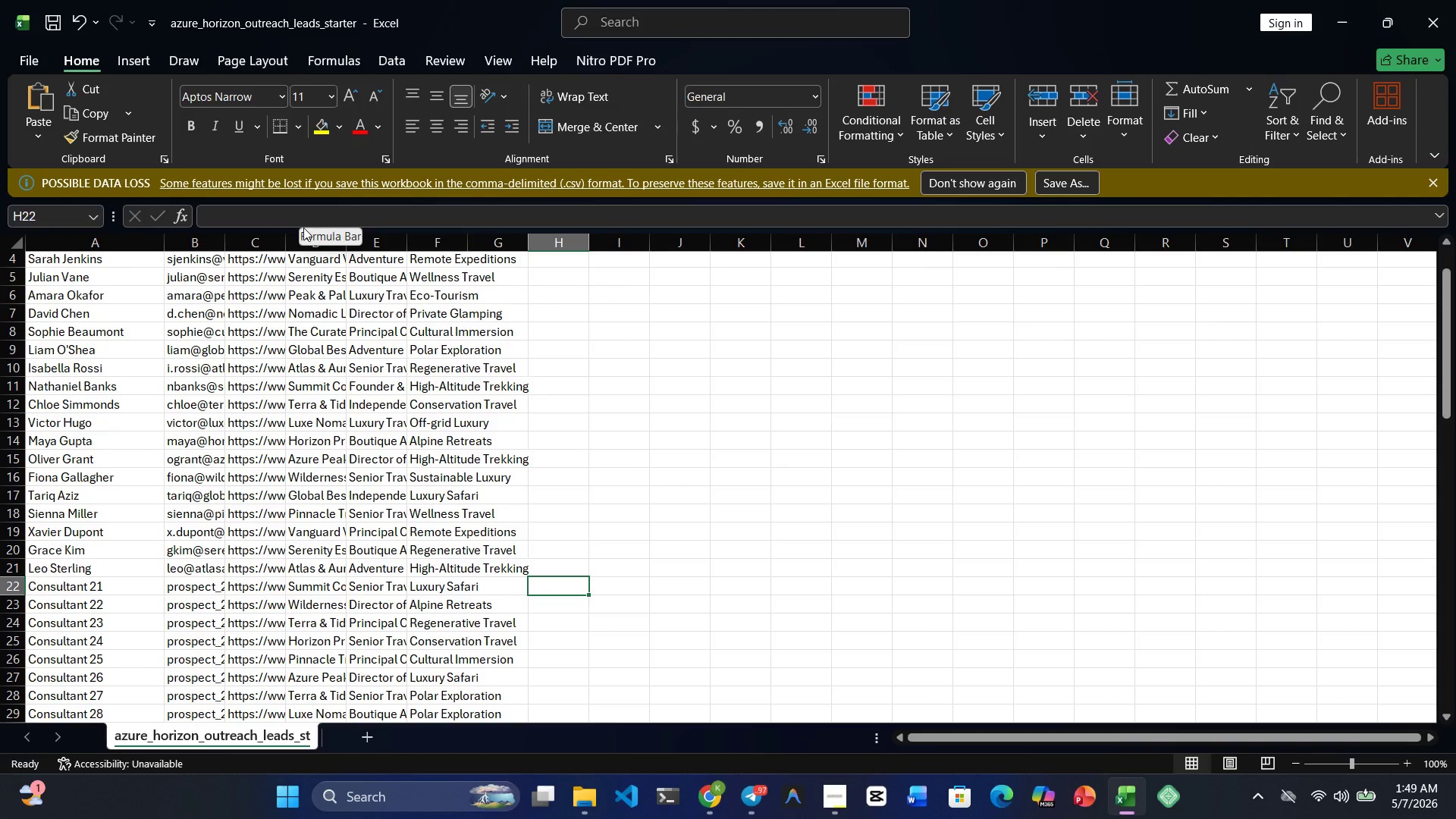 
left_click([303, 228])
 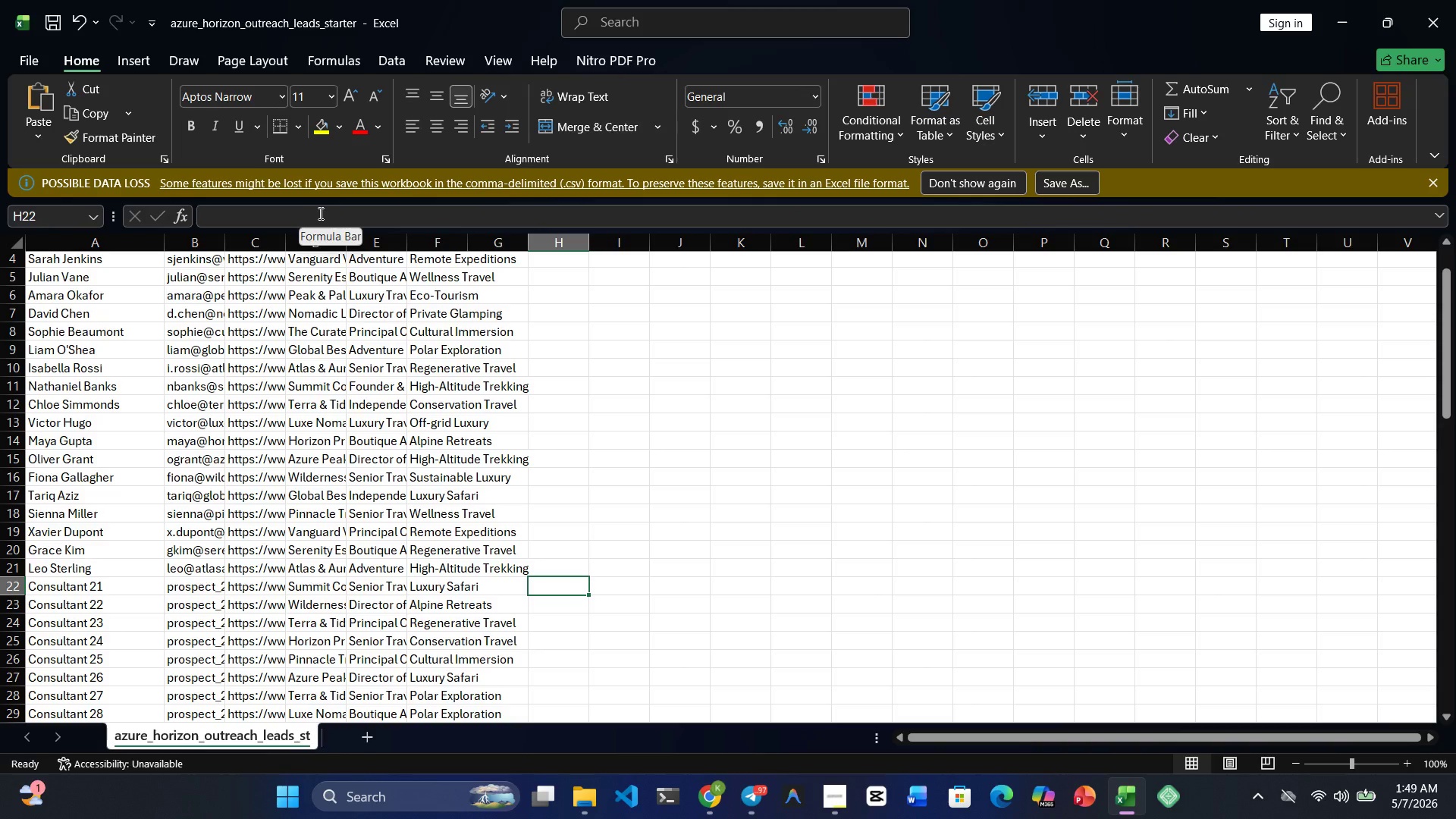 
left_click([319, 213])
 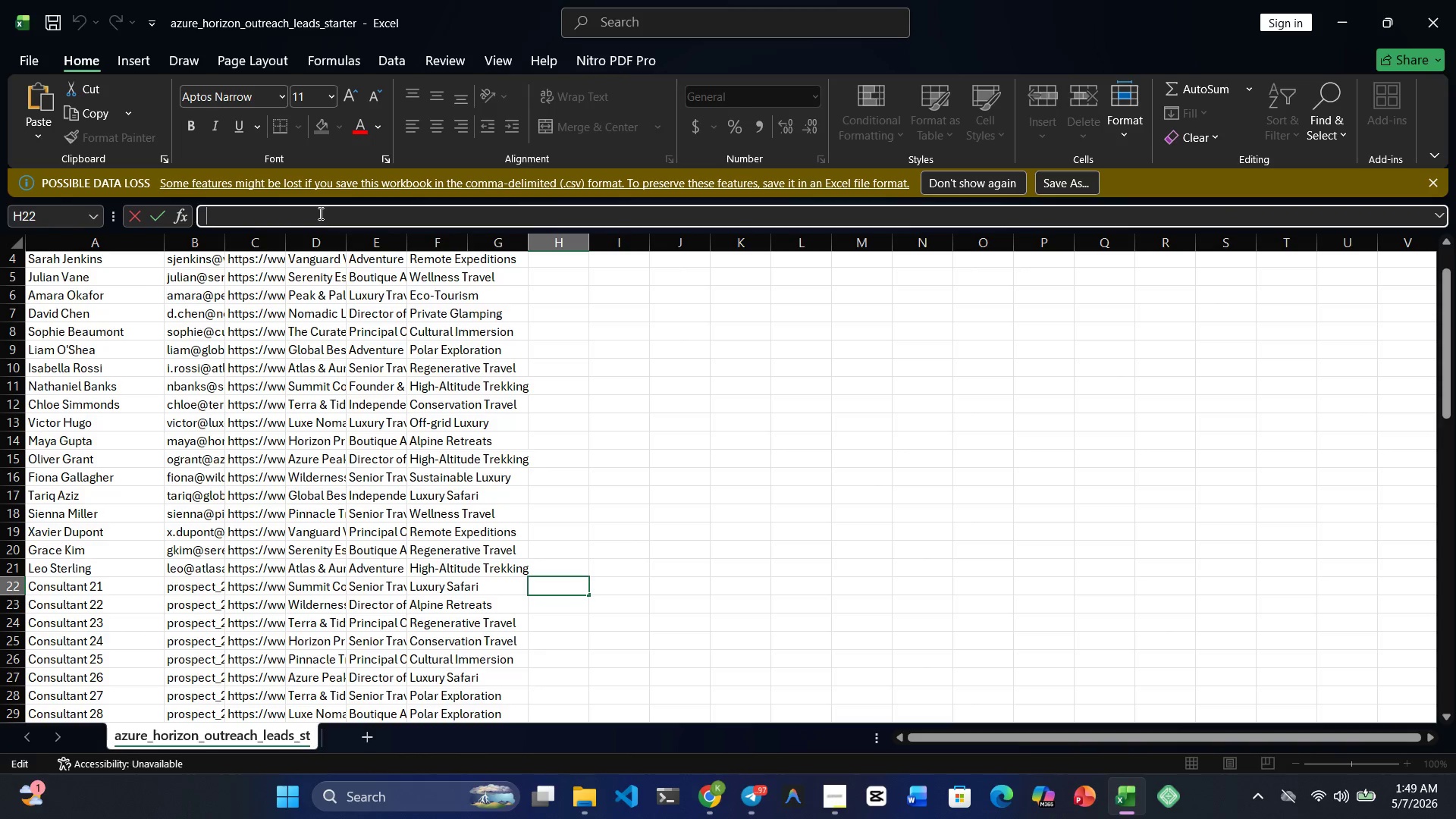 
key(Control+V)
 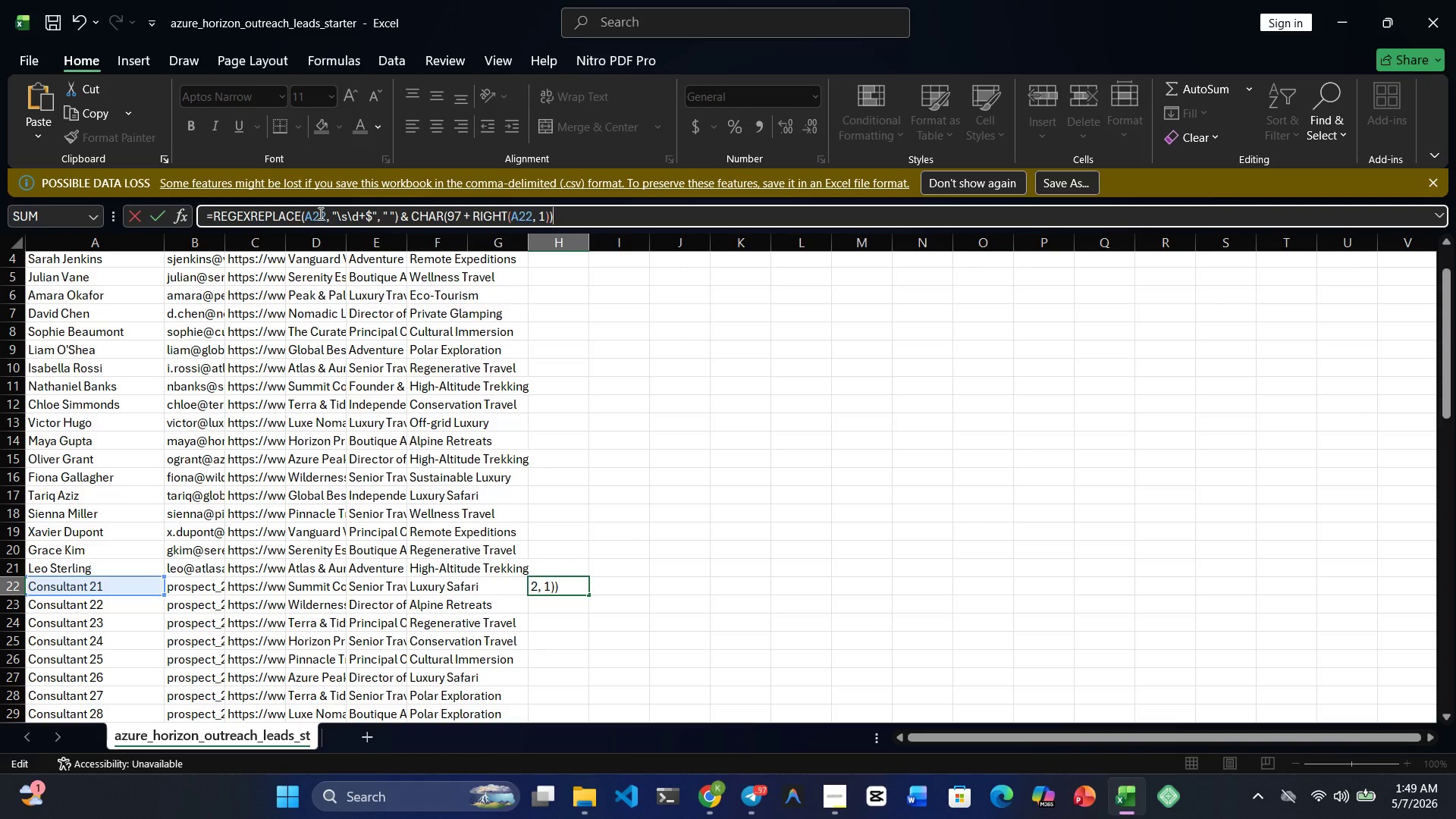 
key(Enter)
 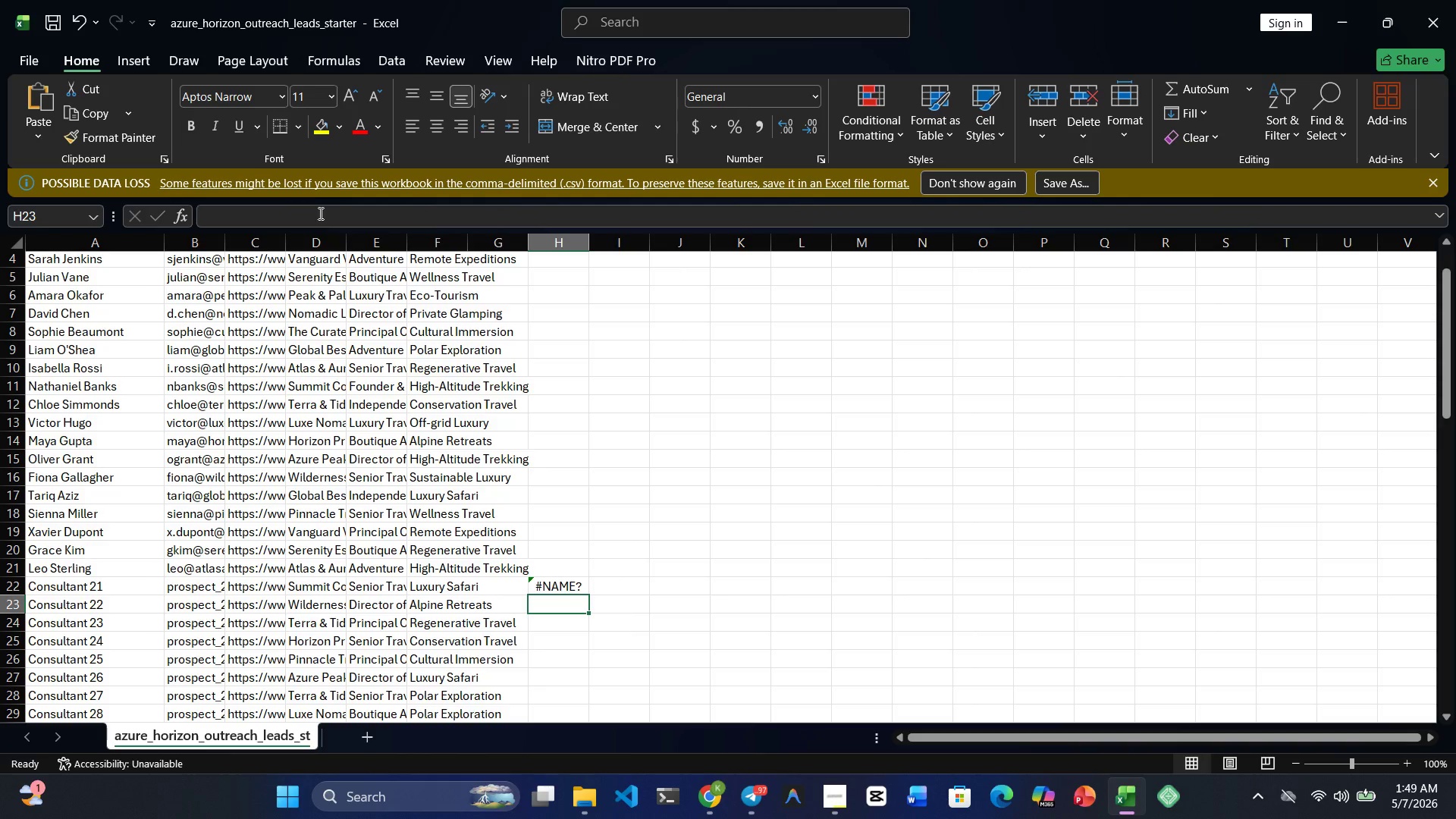 
wait(8.58)
 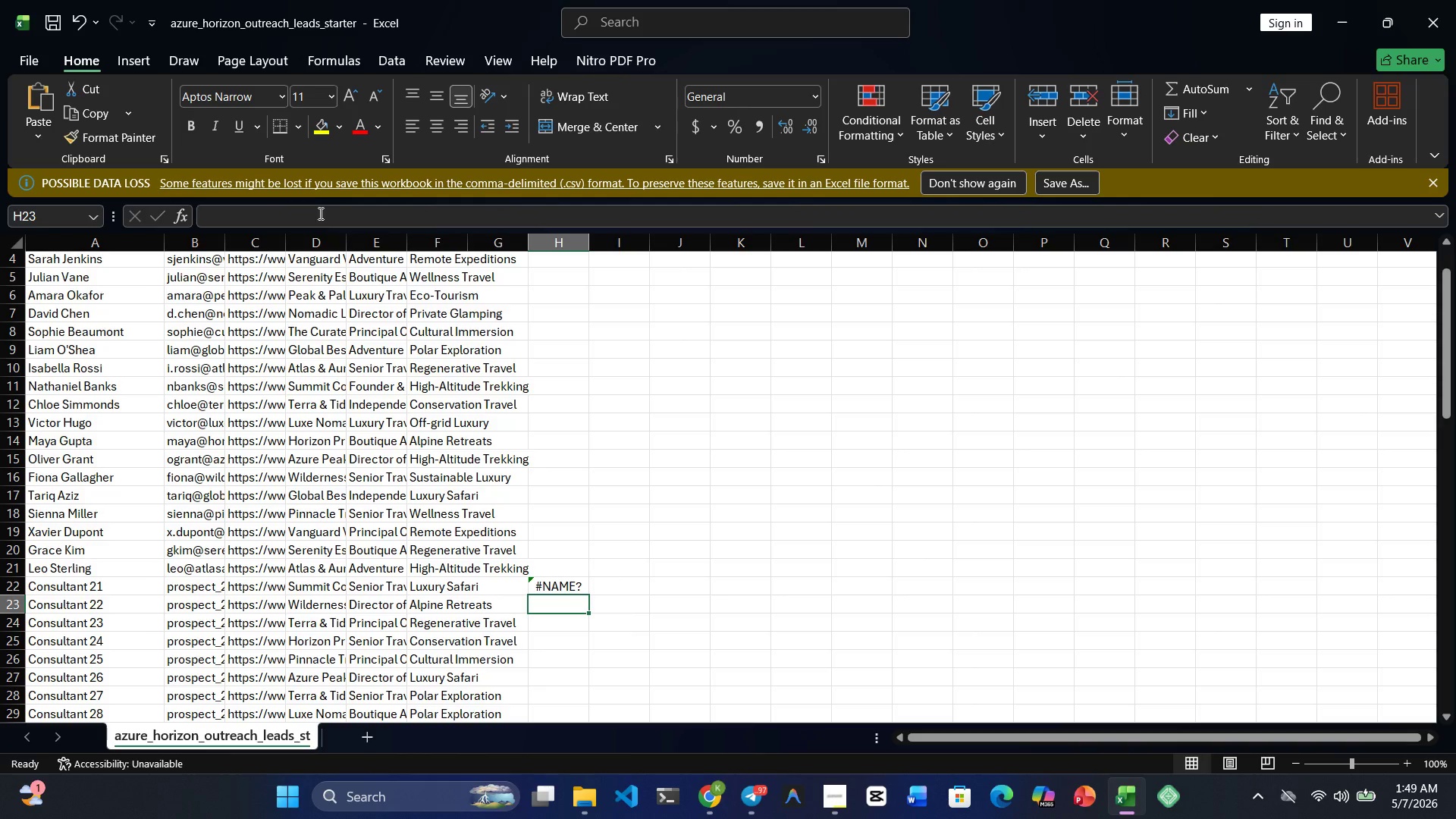 
left_click([570, 413])
 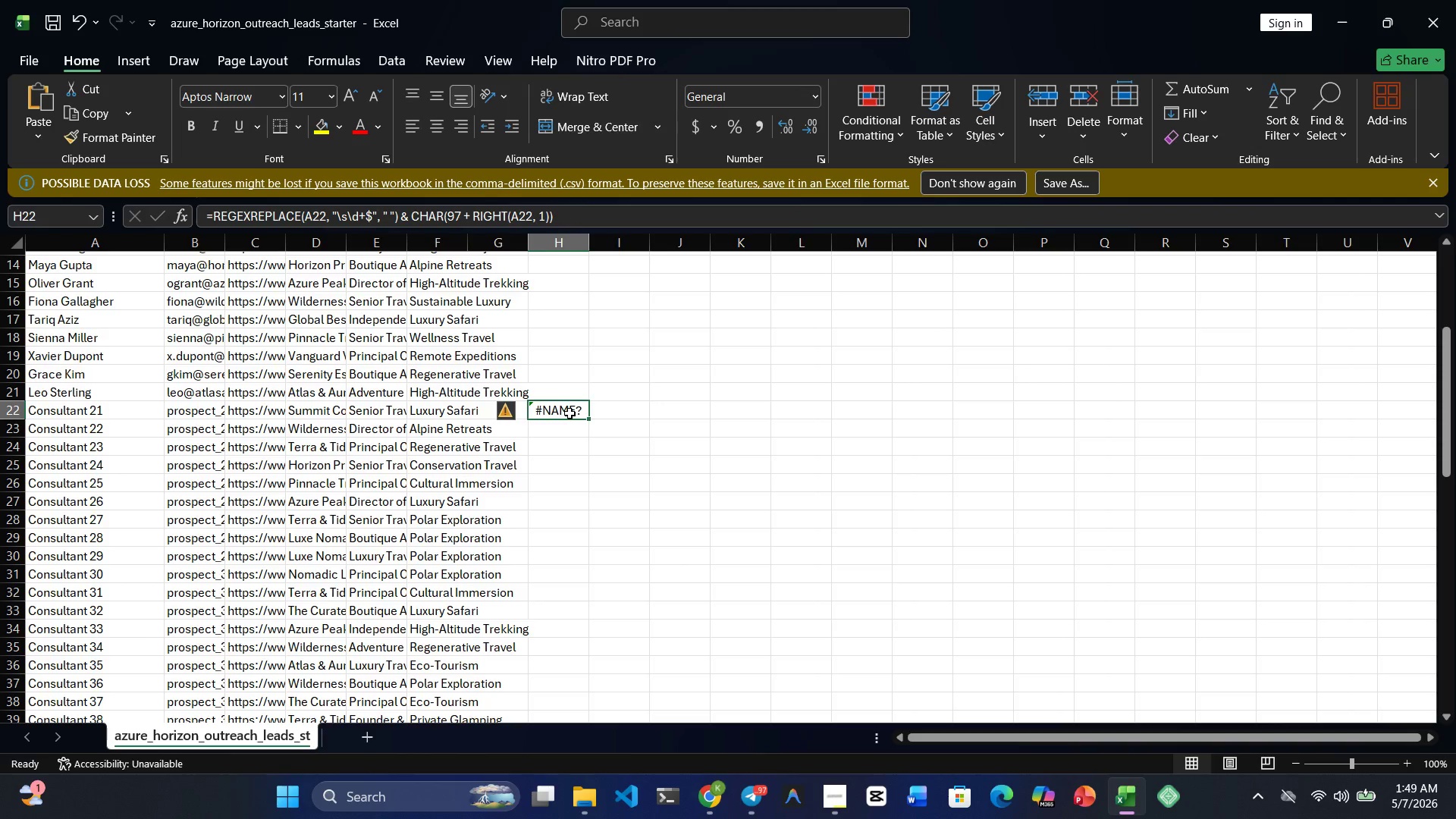 
double_click([570, 413])
 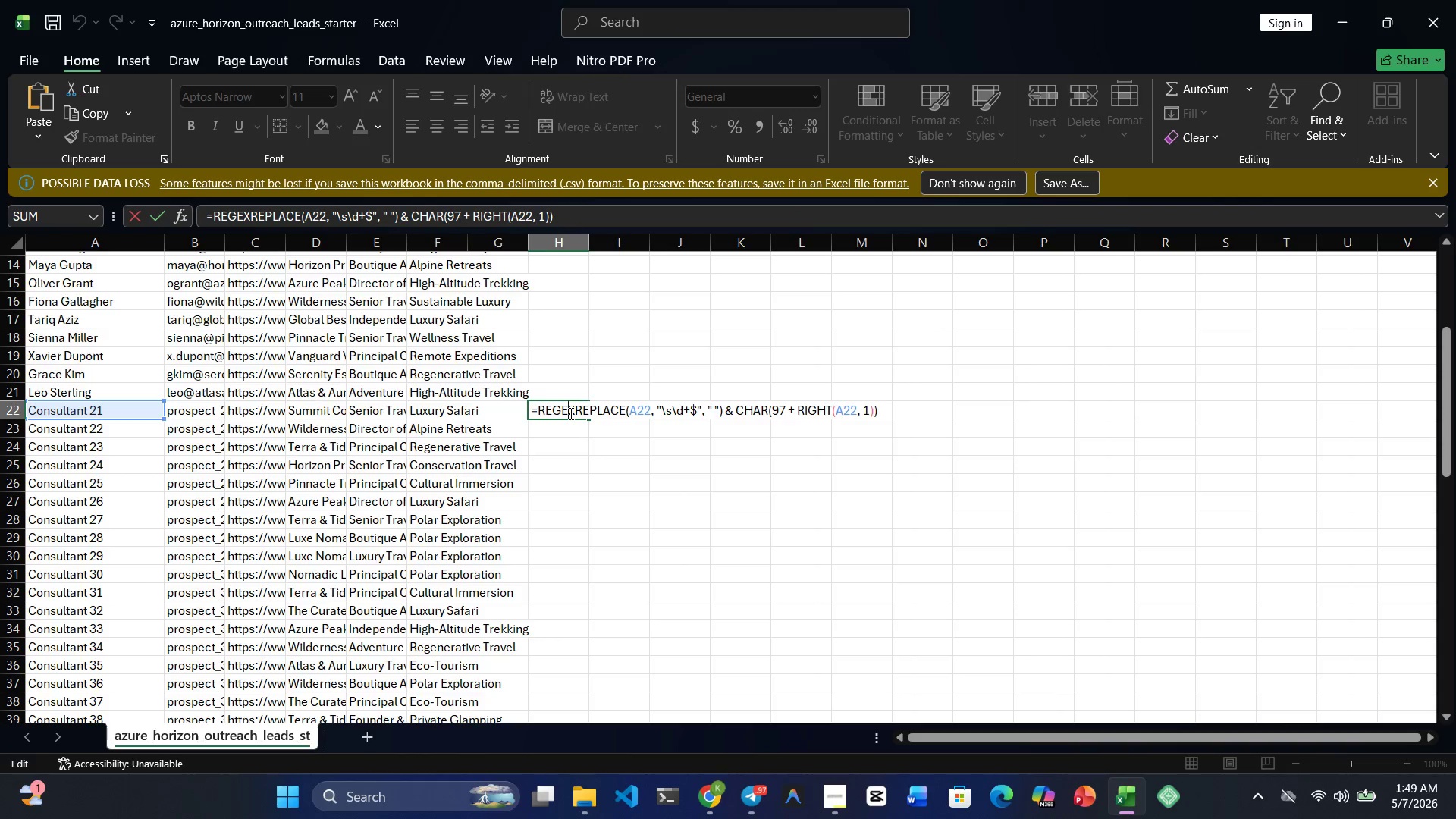 
key(Enter)
 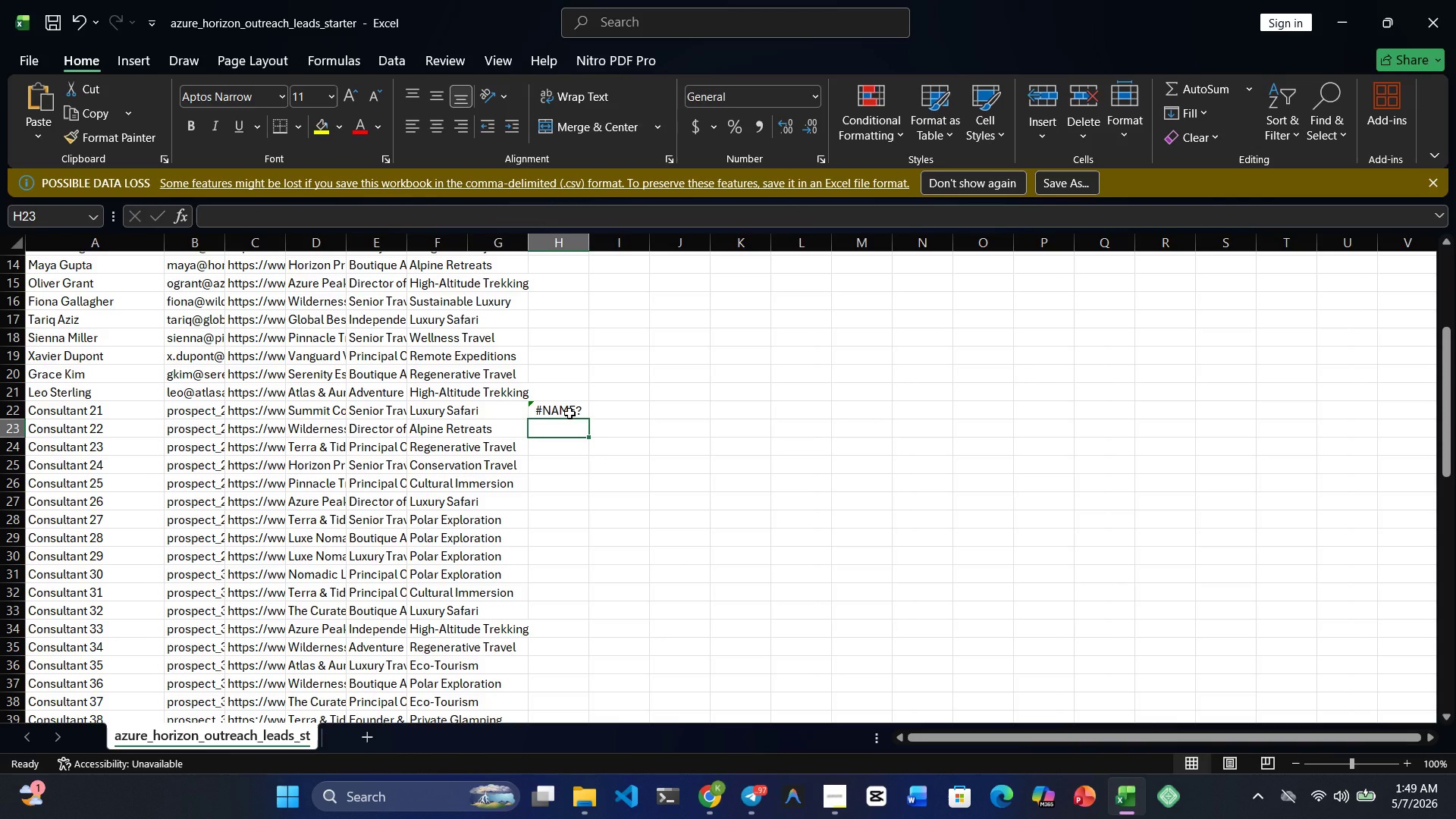 
key(Control+Z)
 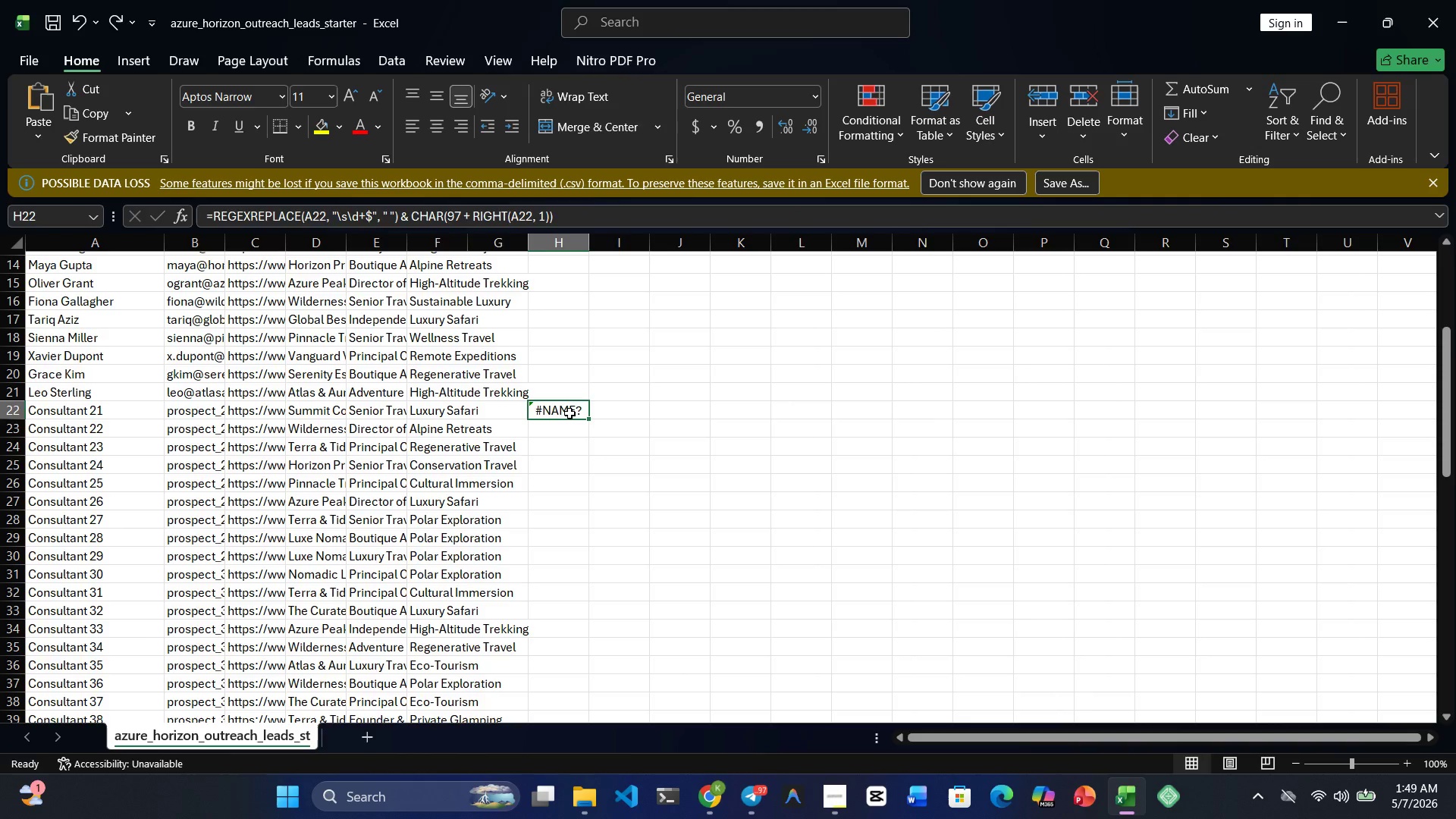 
key(Control+Z)
 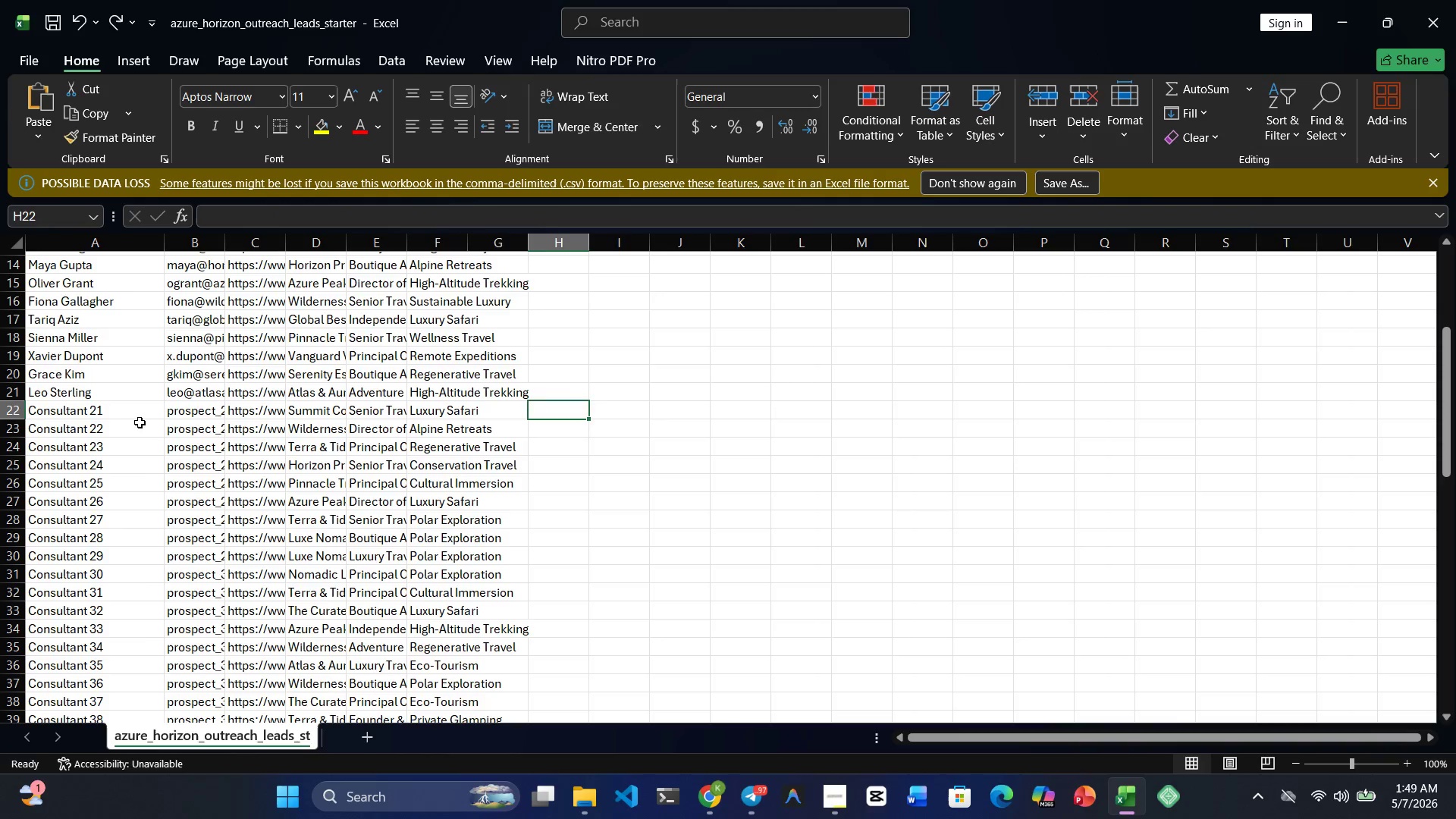 
left_click([135, 420])
 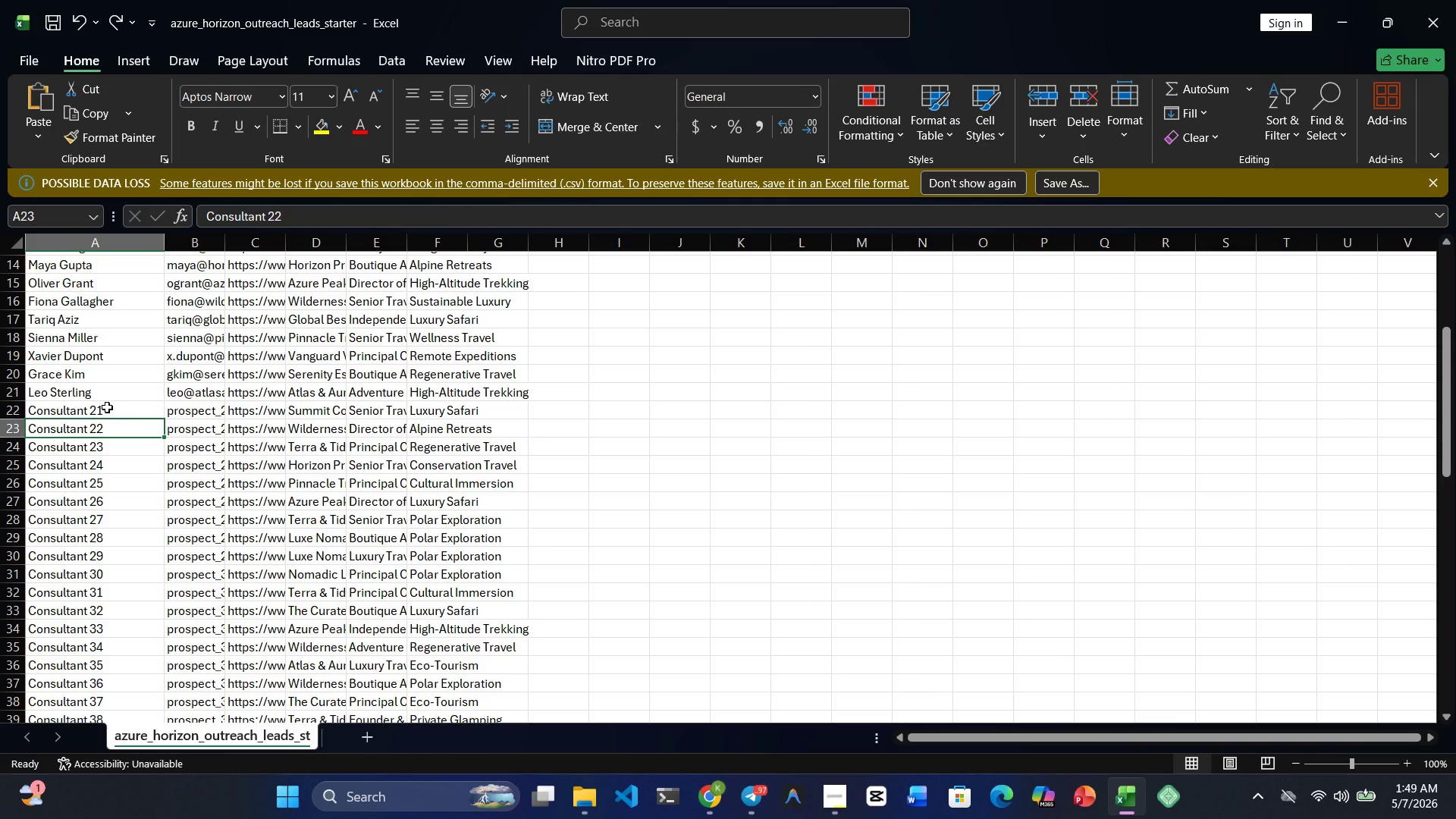 
left_click([107, 406])
 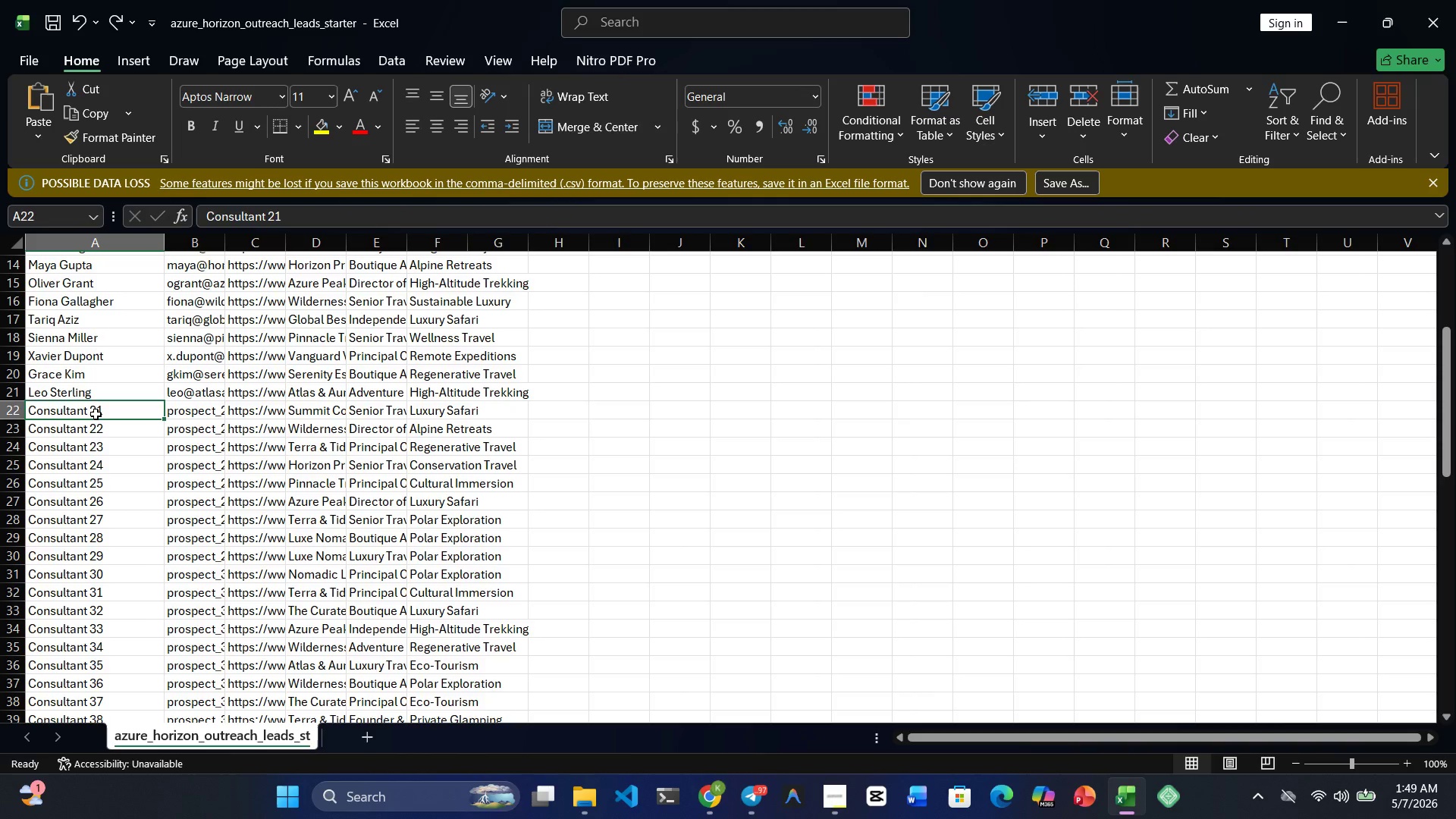 
double_click([95, 413])
 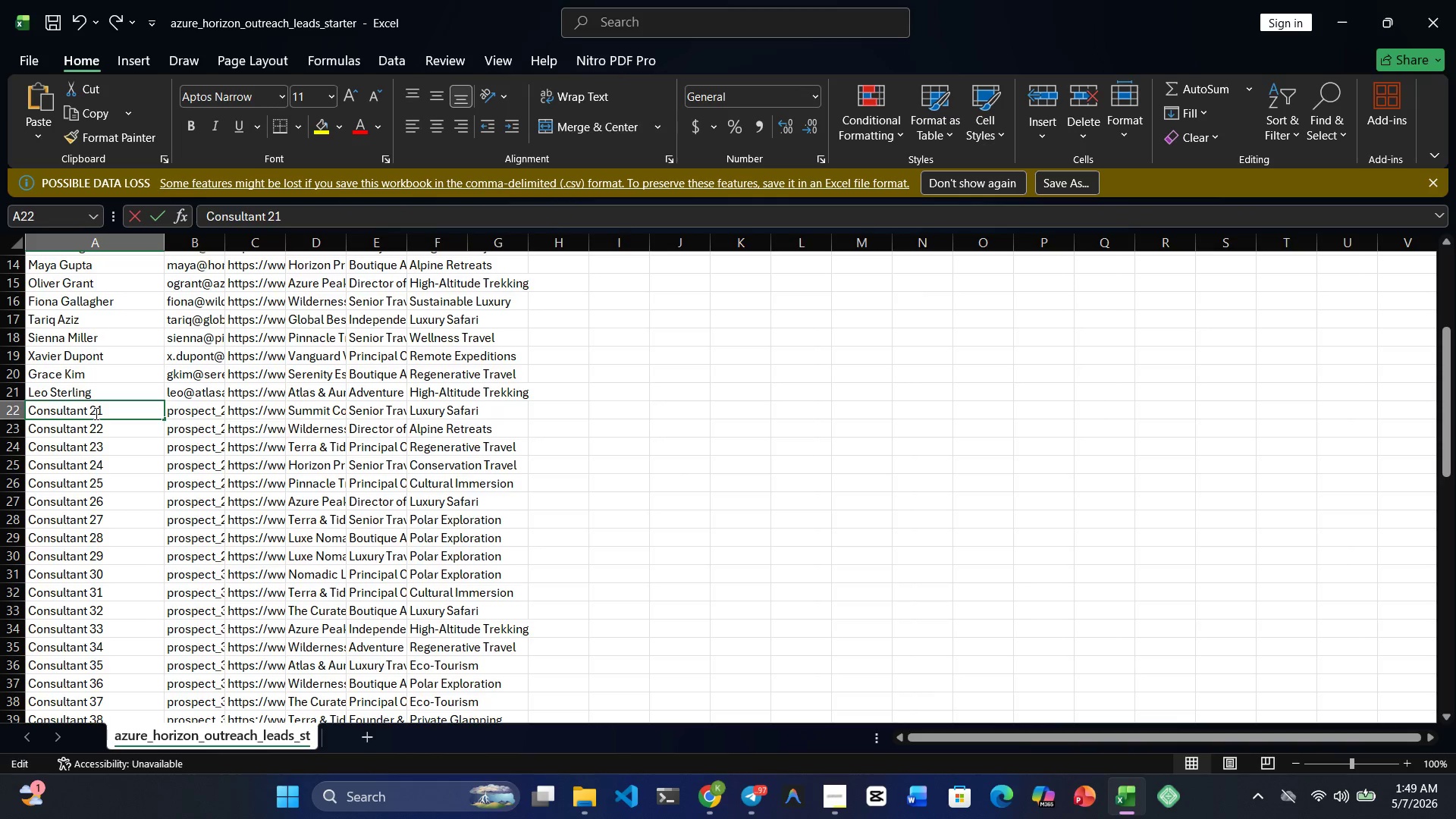 
triple_click([95, 413])
 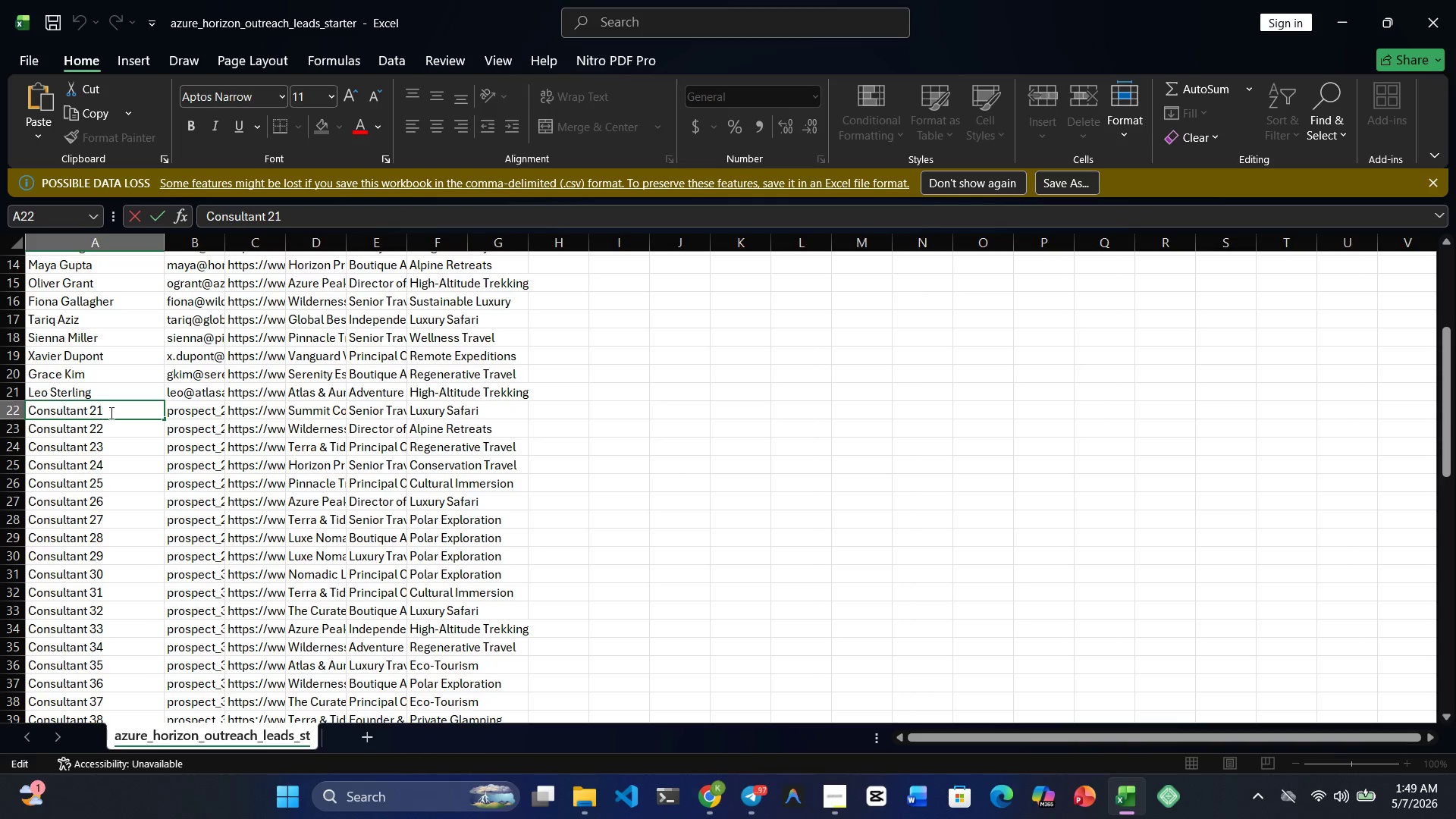 
left_click([110, 412])
 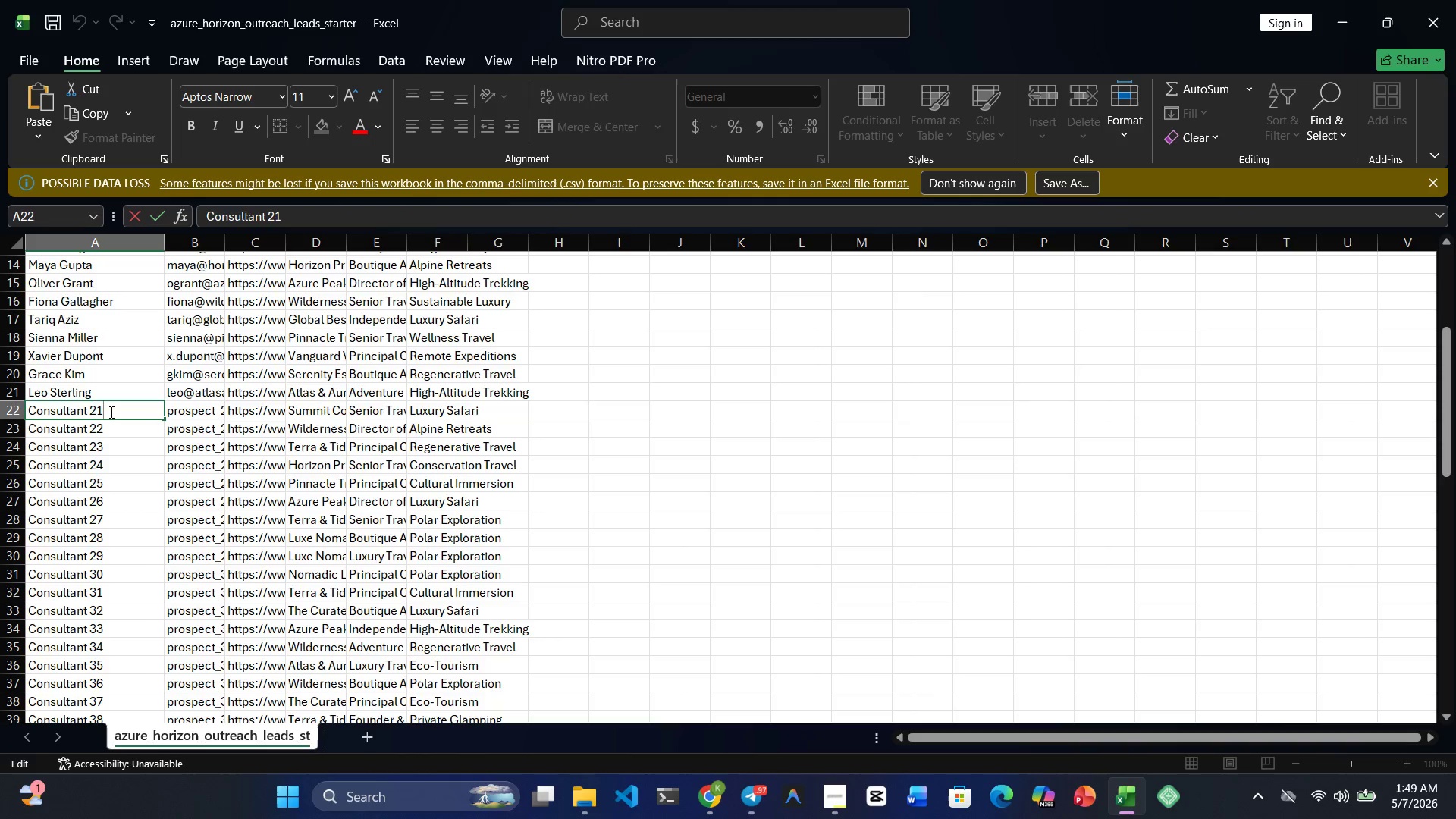 
key(Backspace)
 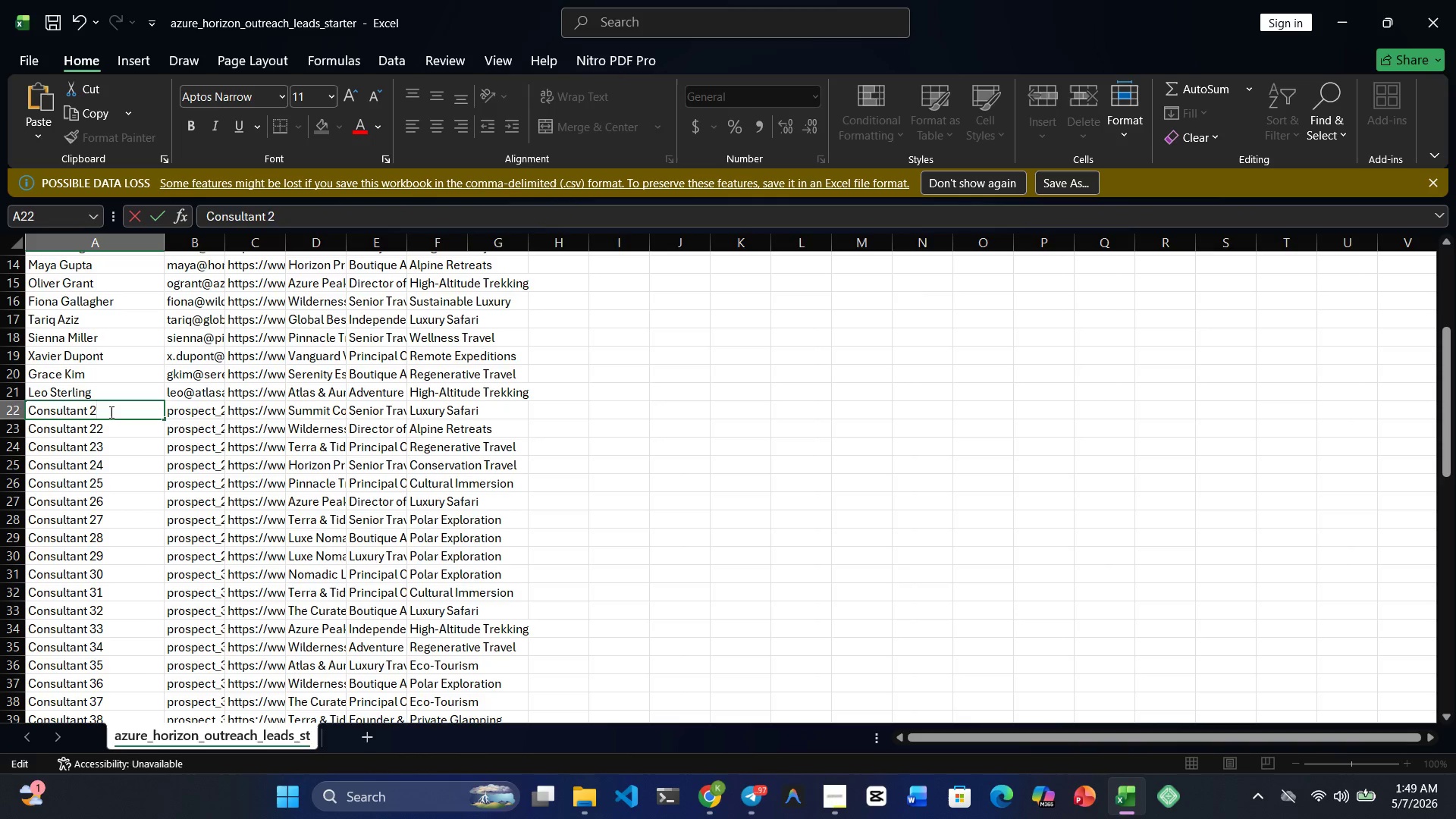 
key(Backspace)
 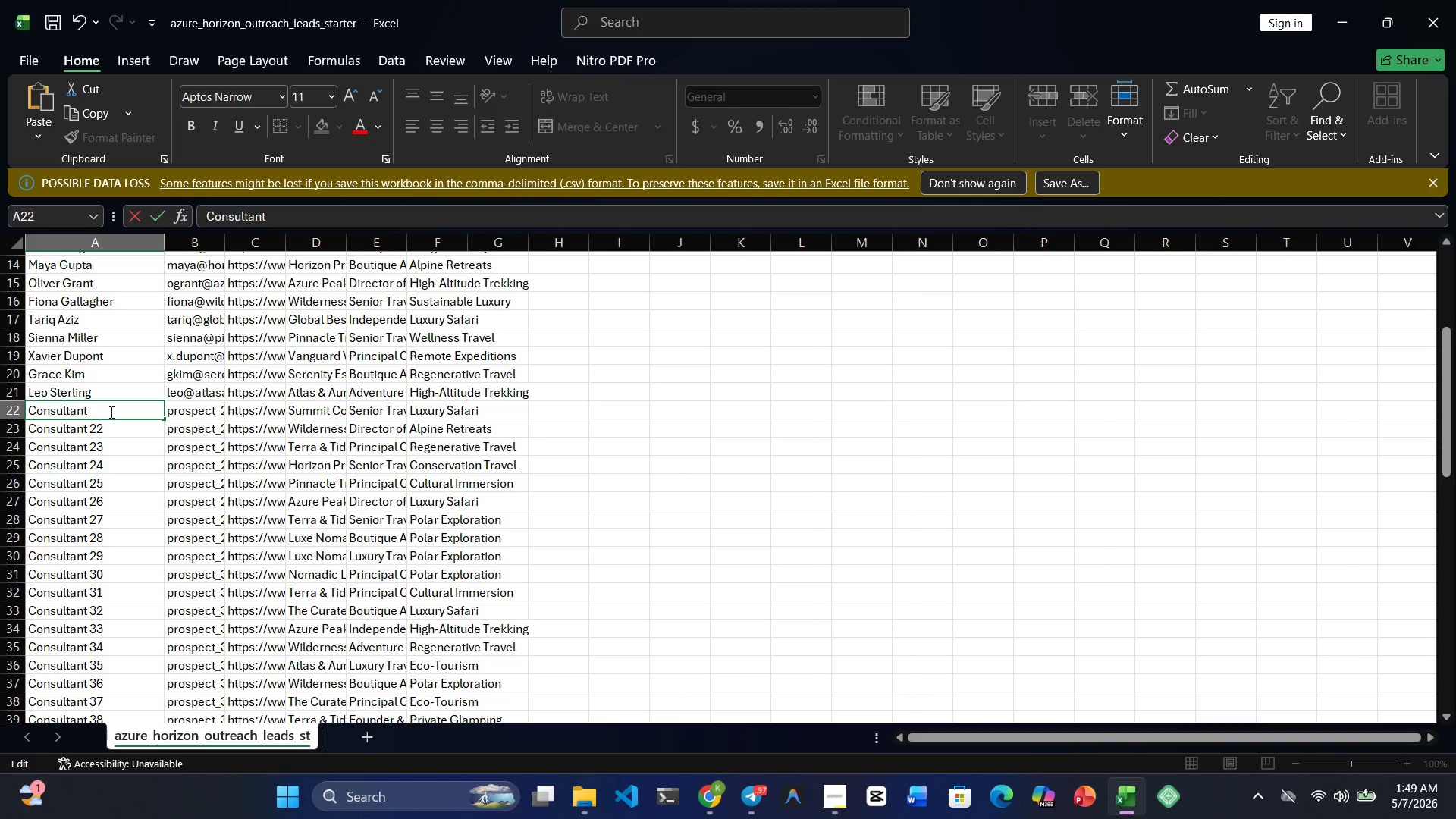 
key(A)
 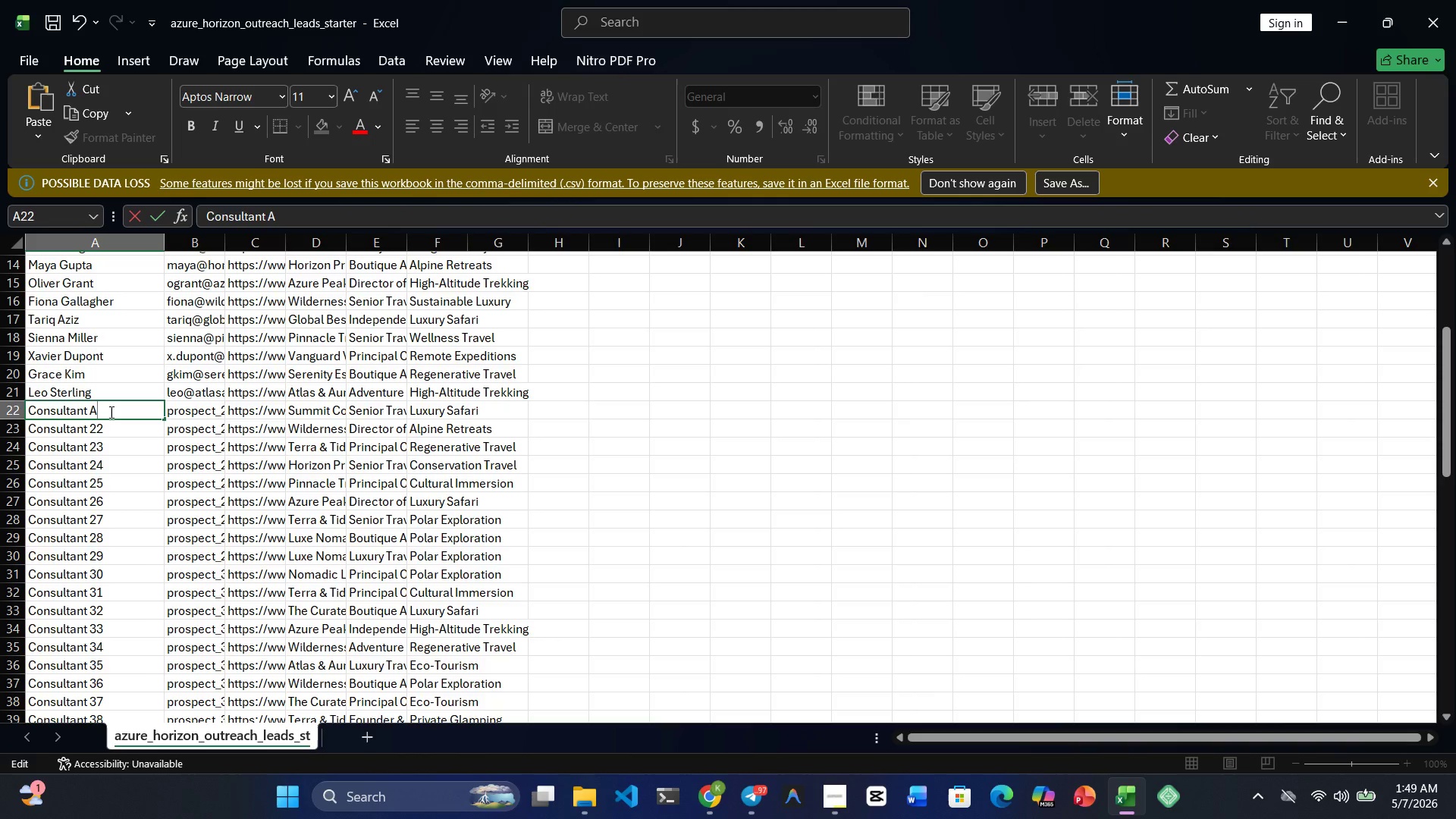 
key(Backspace)
 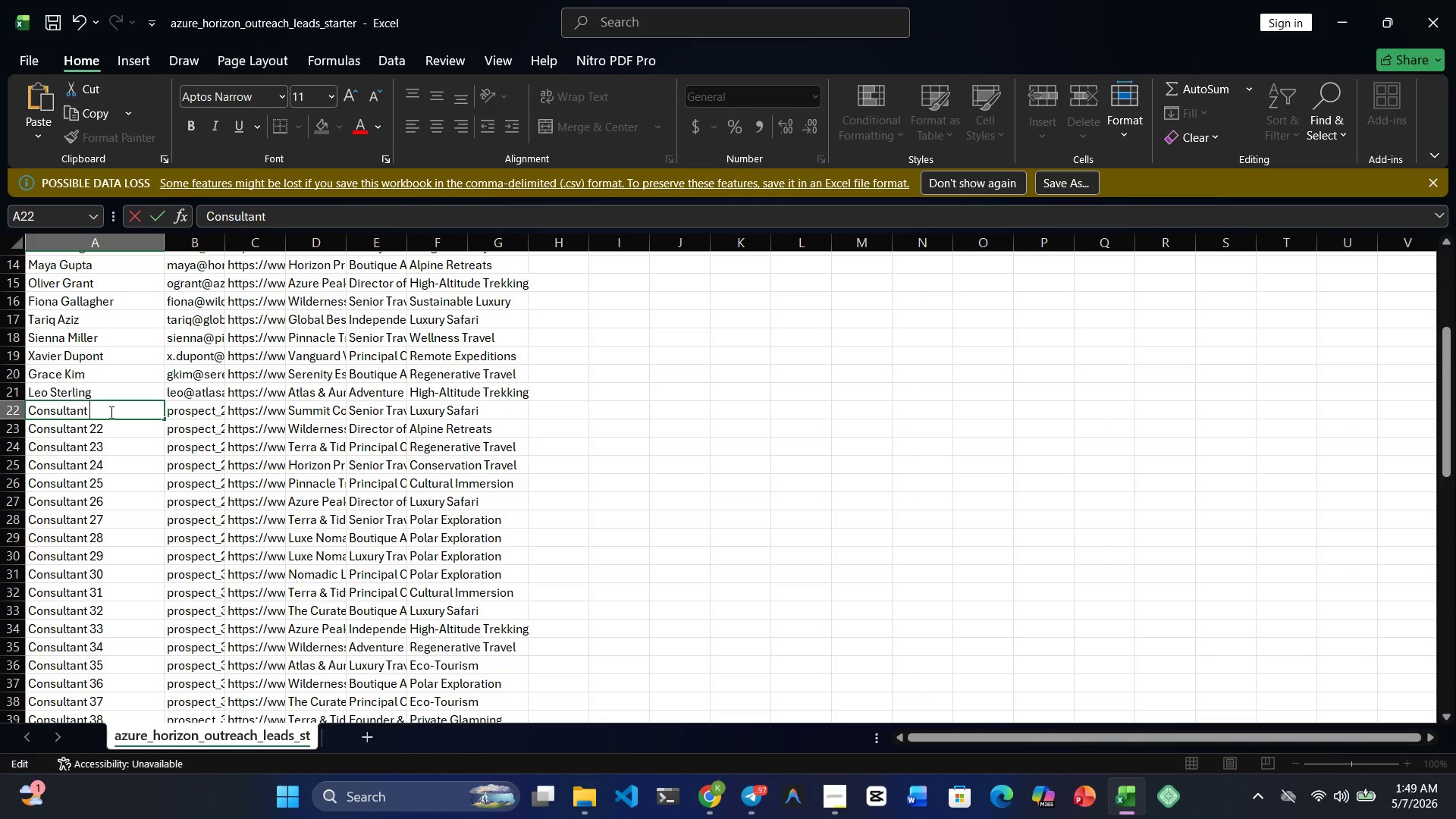 
key(CapsLock)
 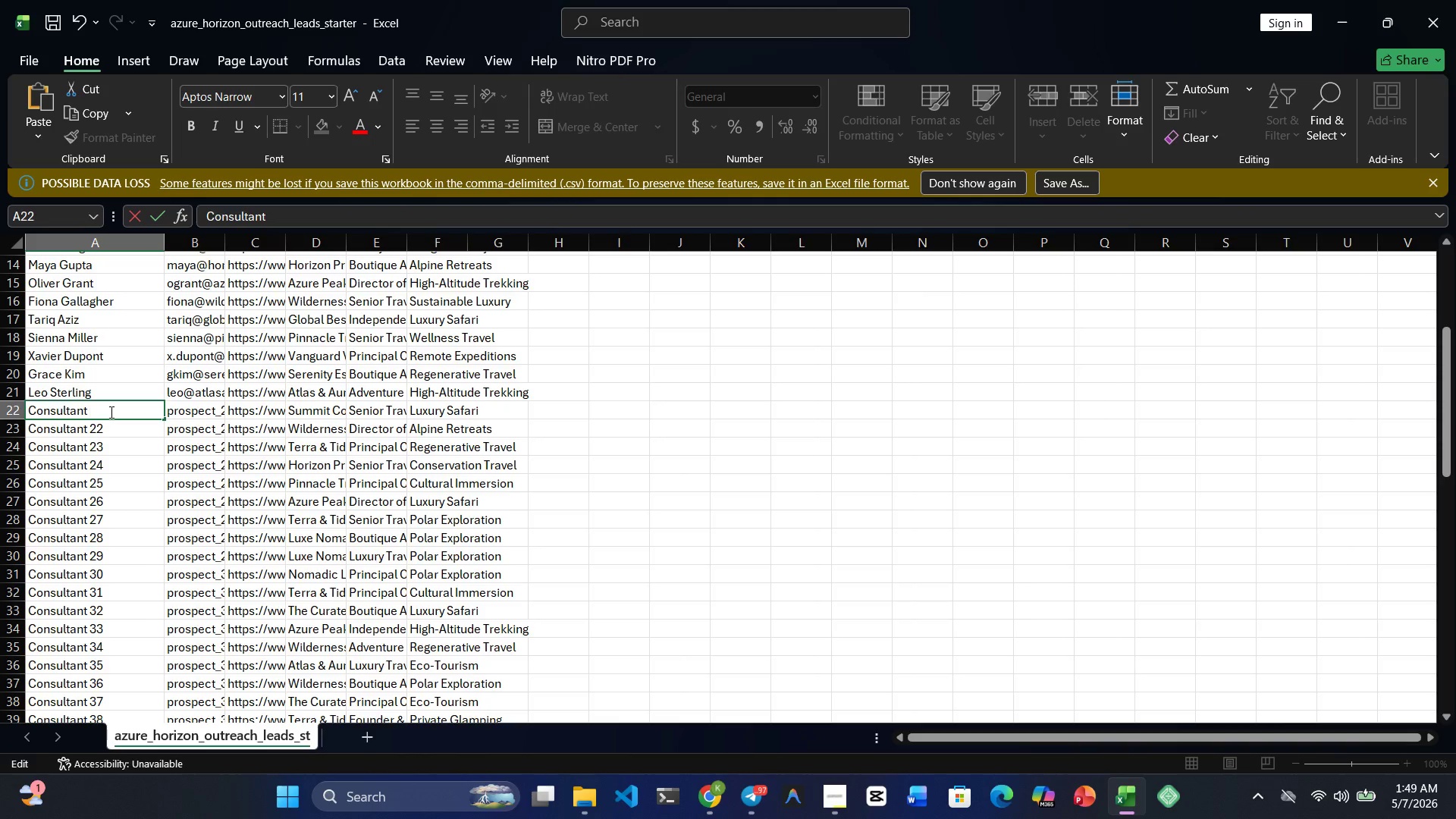 
key(A)
 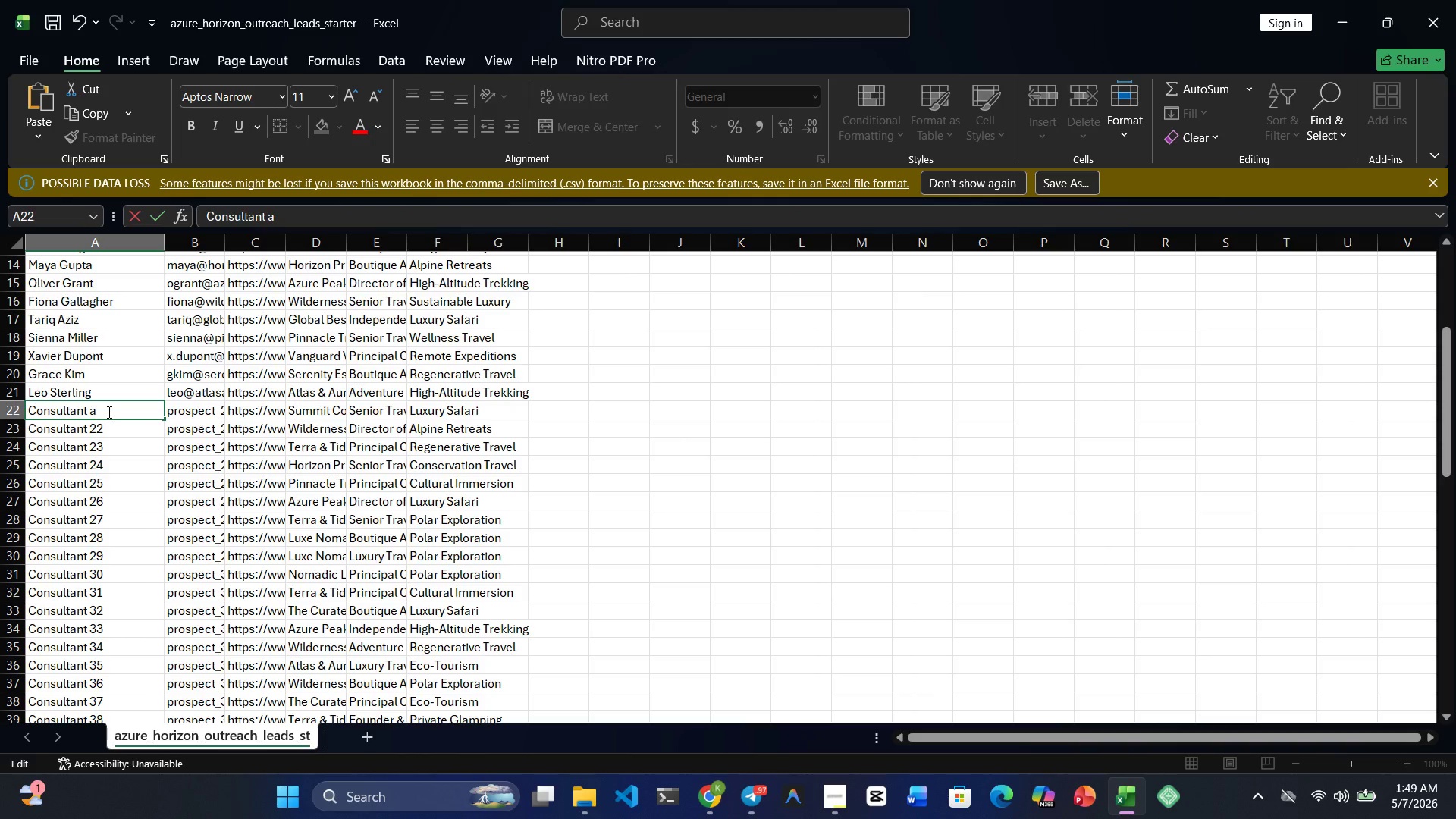 
key(ArrowLeft)
 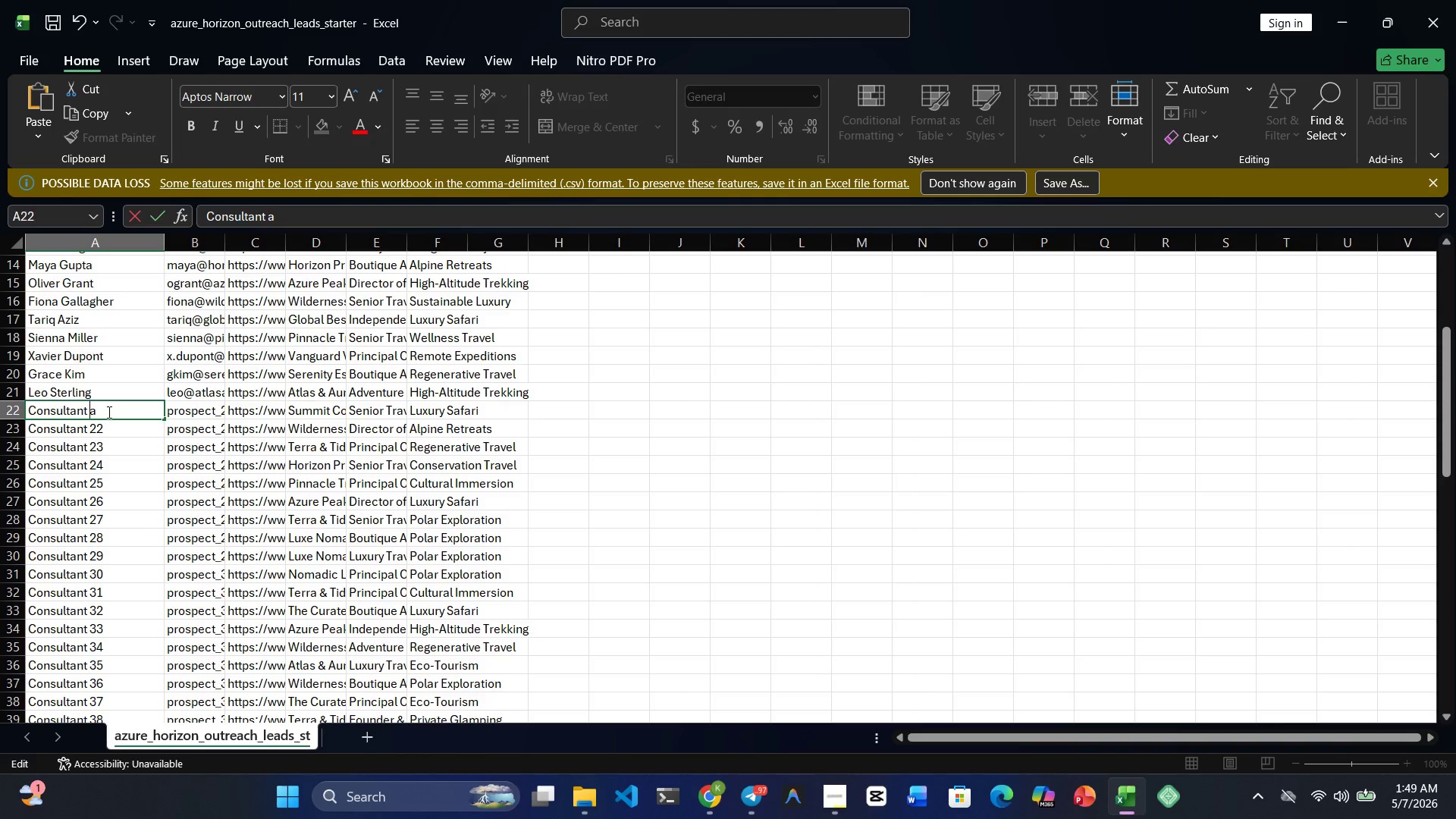 
key(Backspace)
 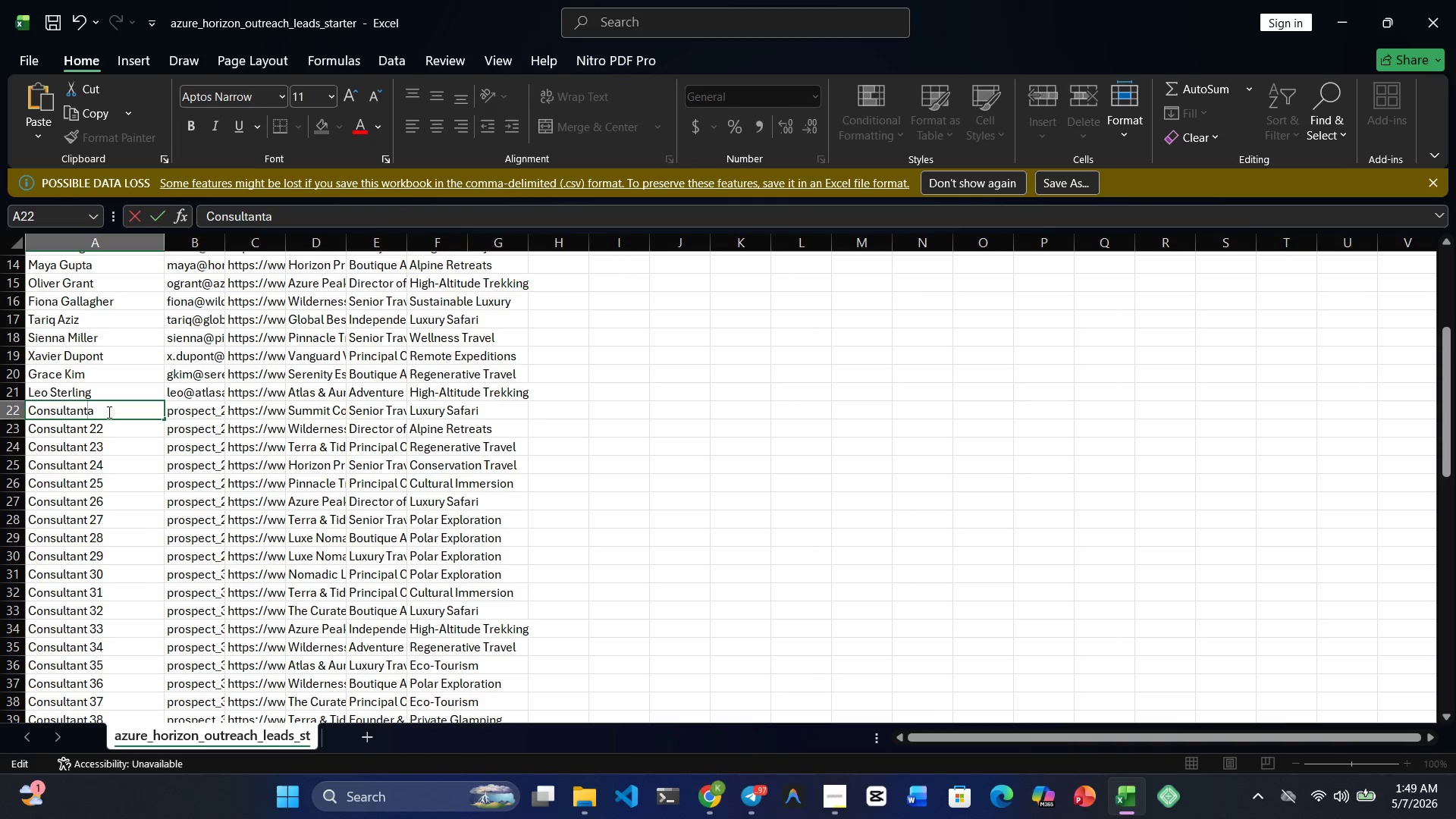 
key(Space)
 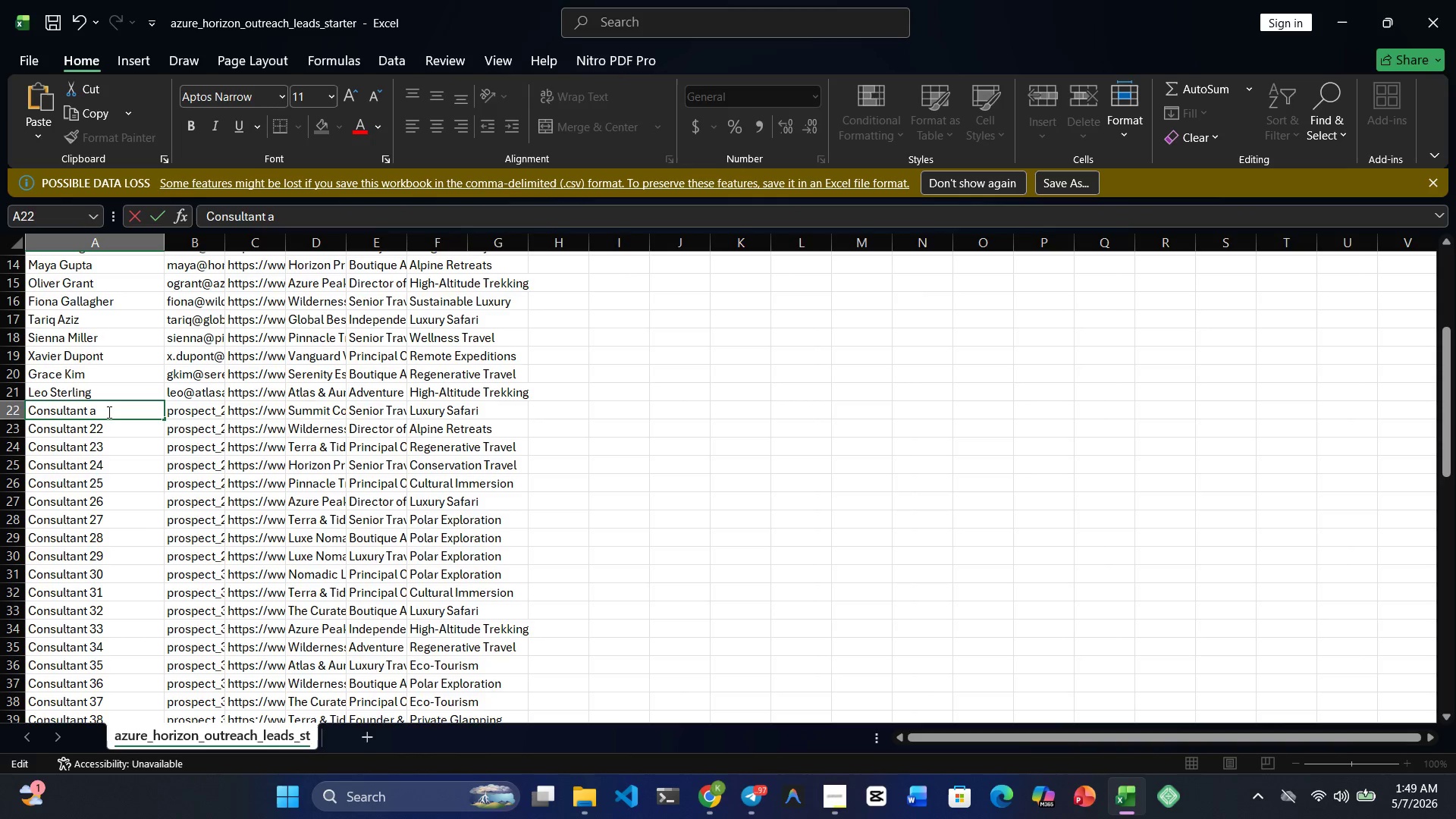 
key(ArrowRight)
 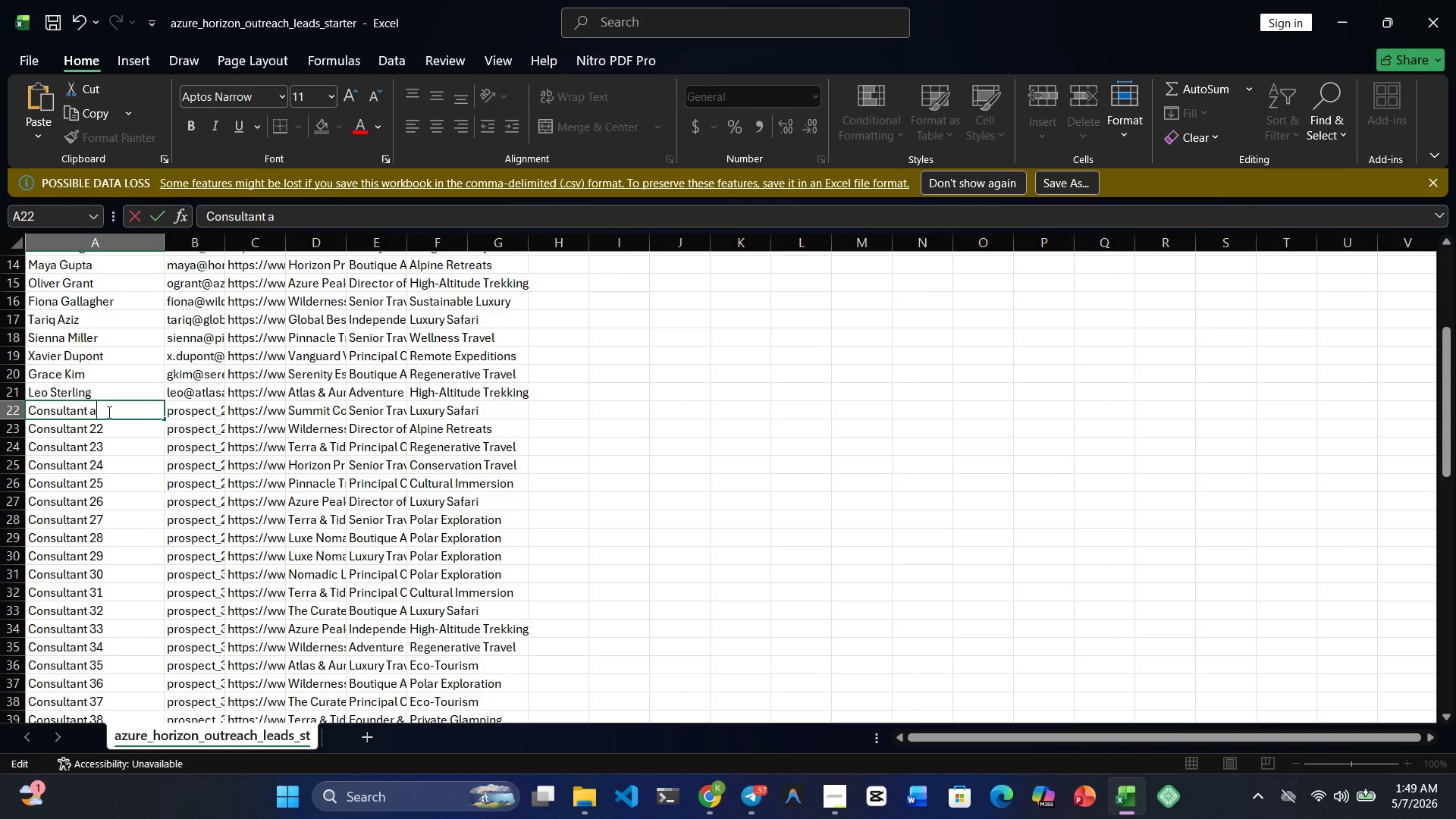 
key(Backspace)
 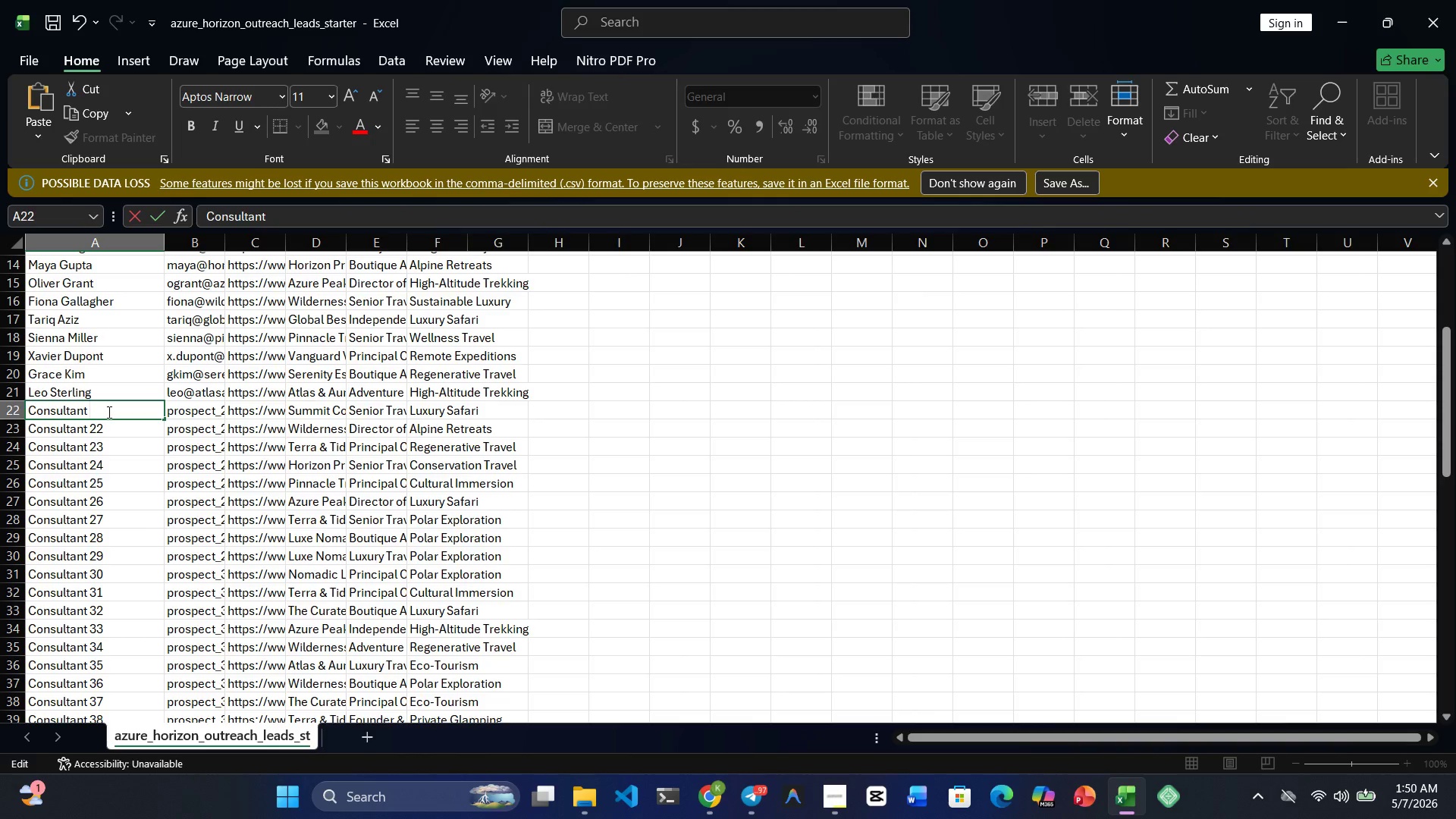 
key(Shift+A)
 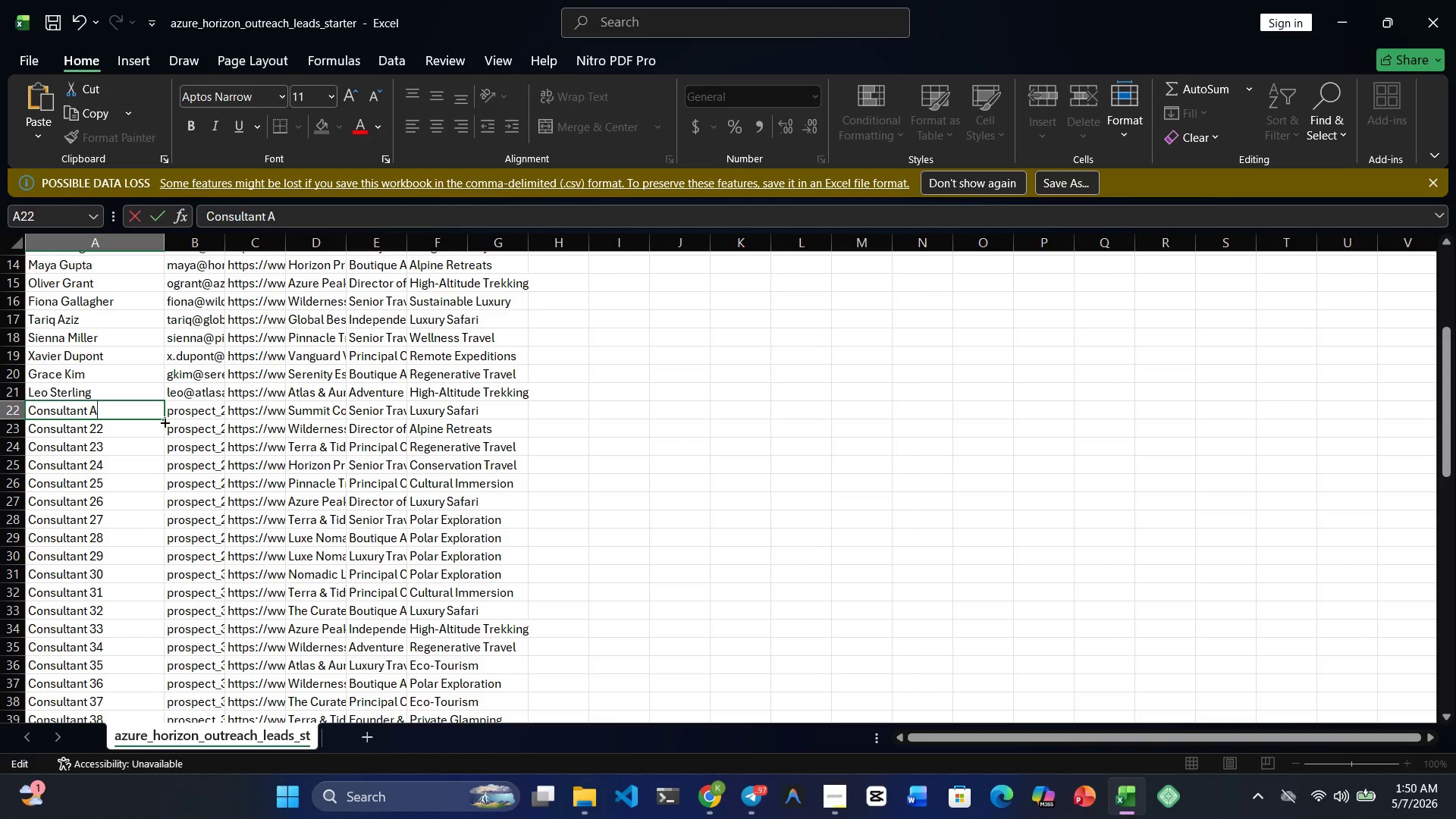 
left_click_drag(start_coordinate=[164, 419], to_coordinate=[158, 511])
 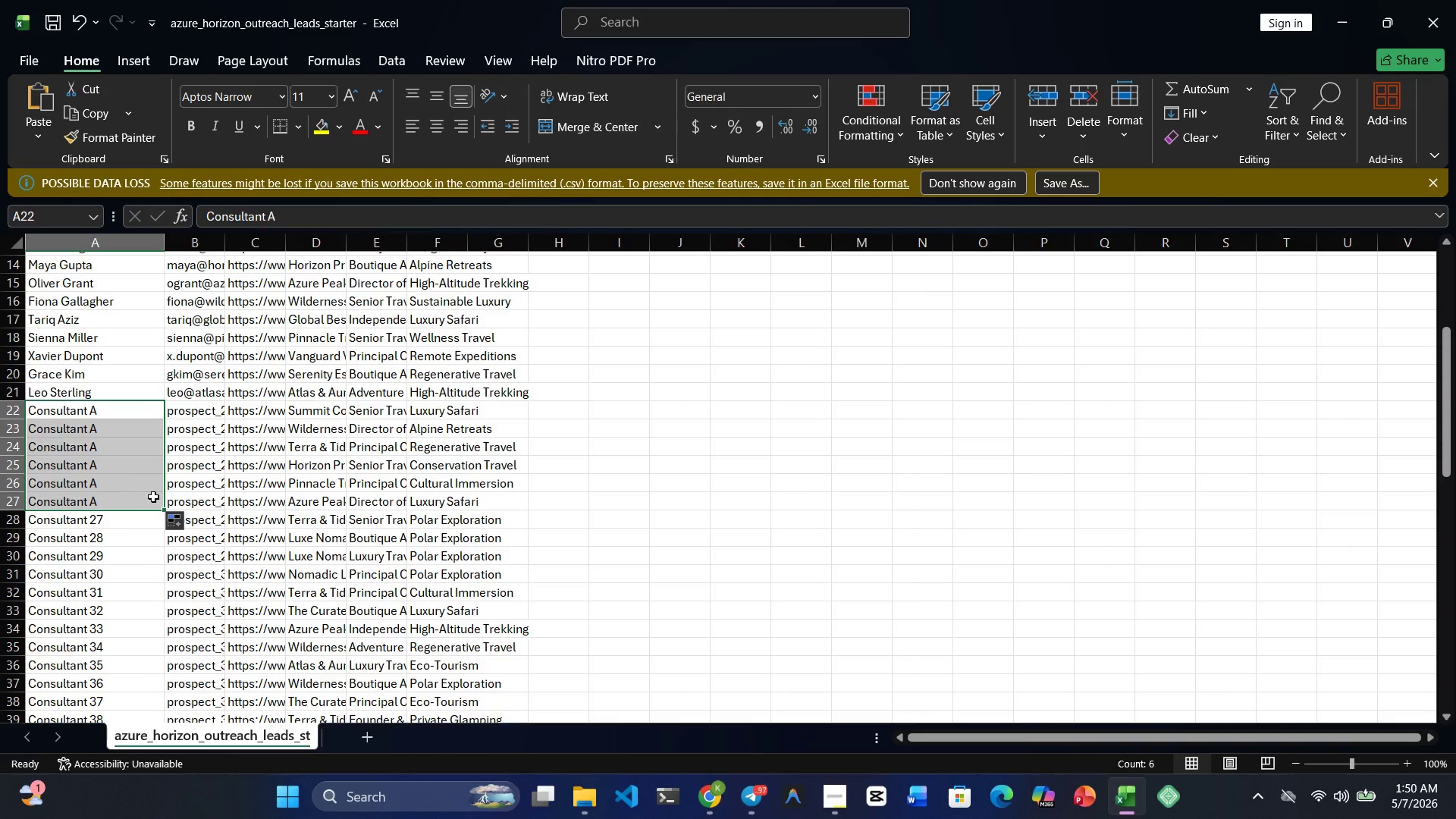 
left_click_drag(start_coordinate=[161, 507], to_coordinate=[144, 419])
 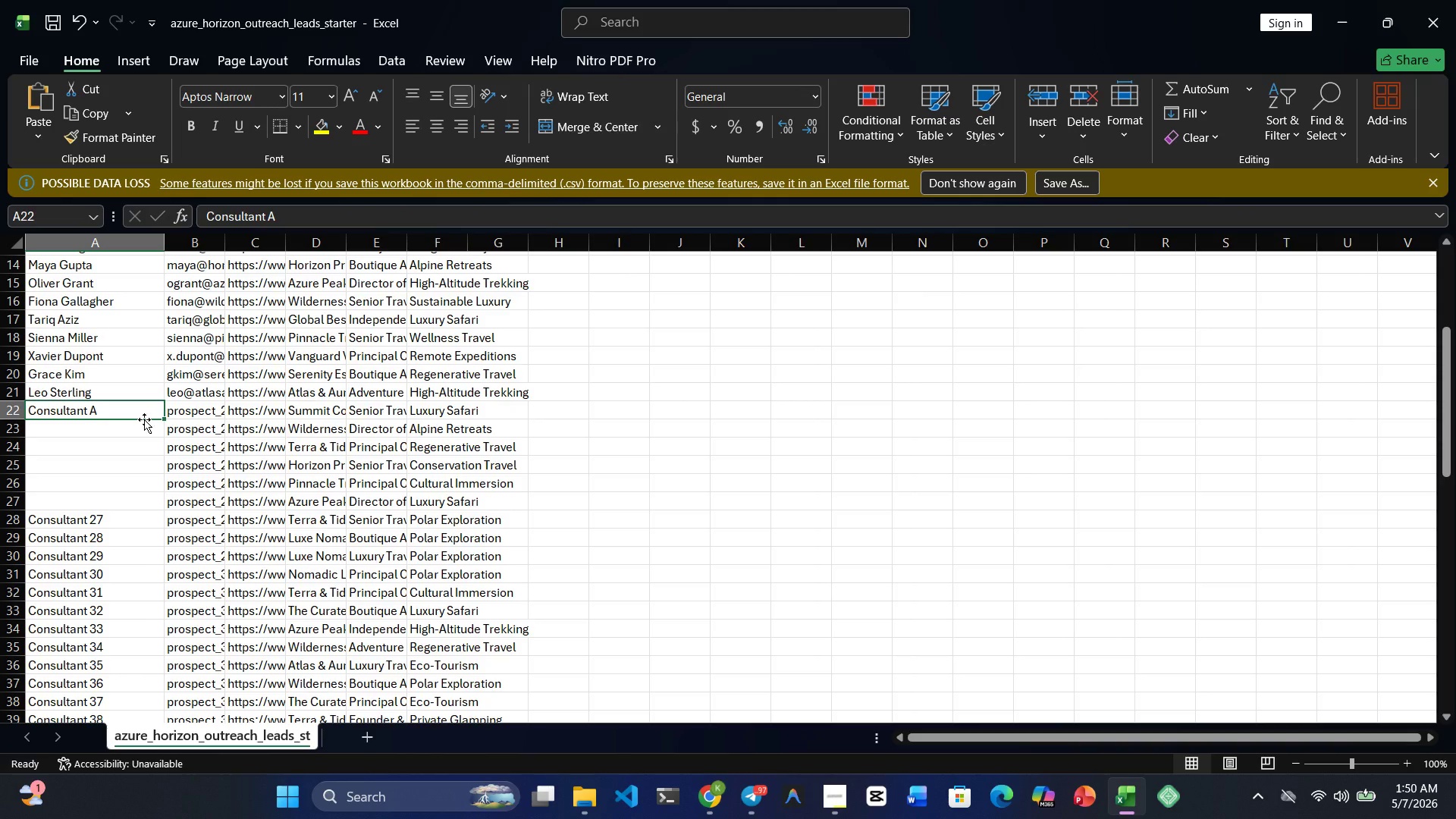 
key(Control+Z)
 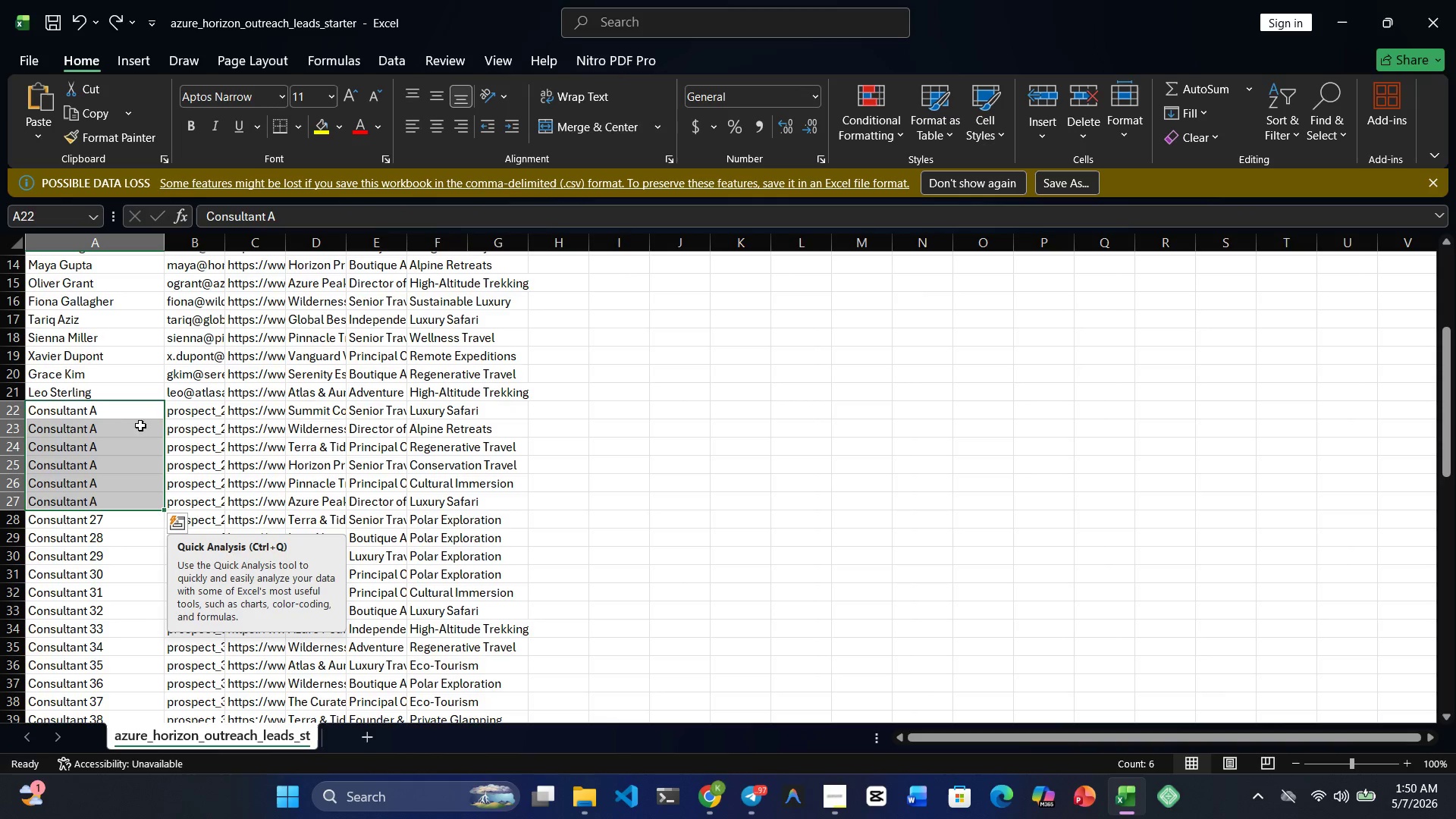 
left_click([124, 431])
 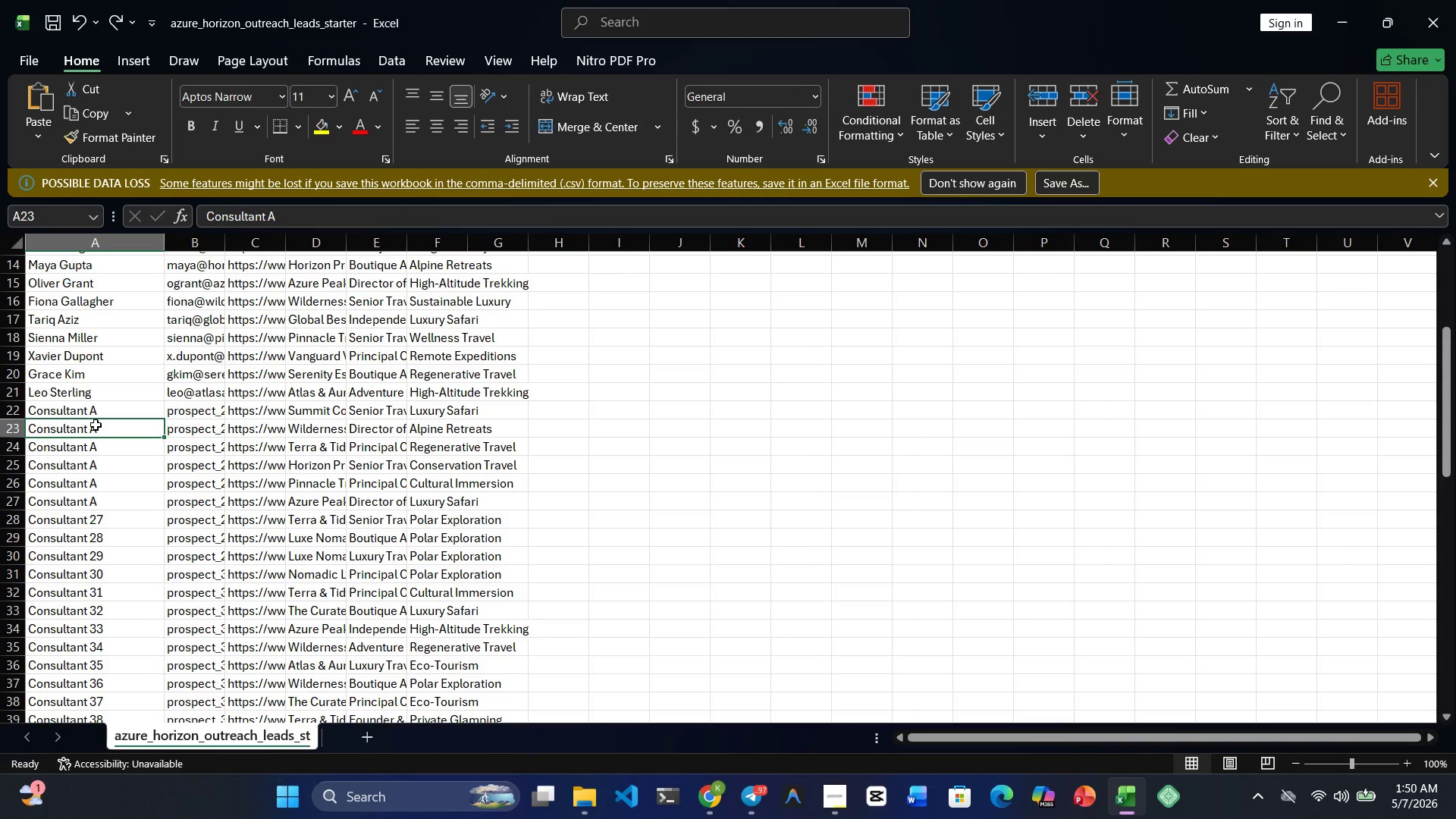 
double_click([96, 425])
 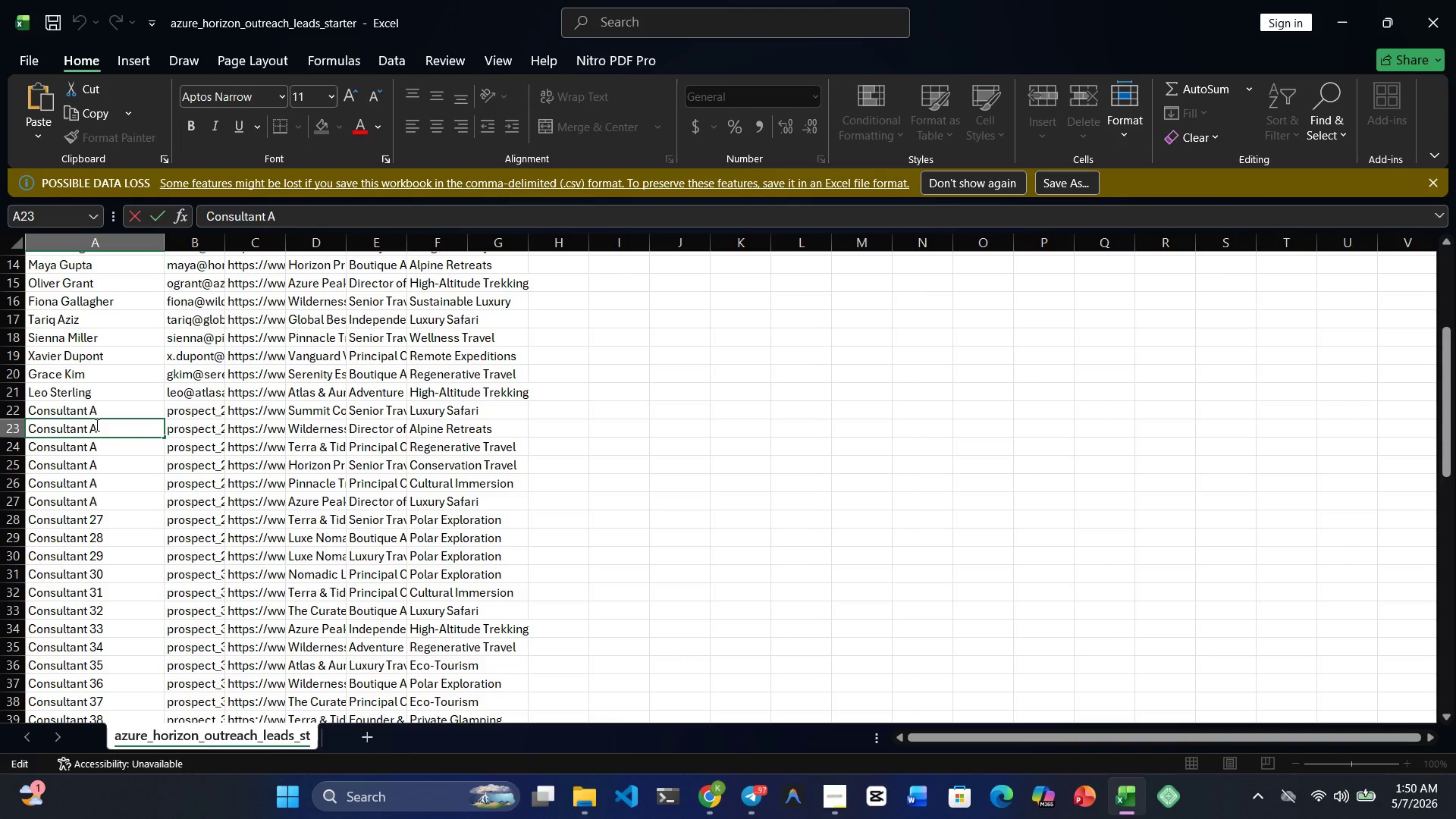 
key(Backspace)
 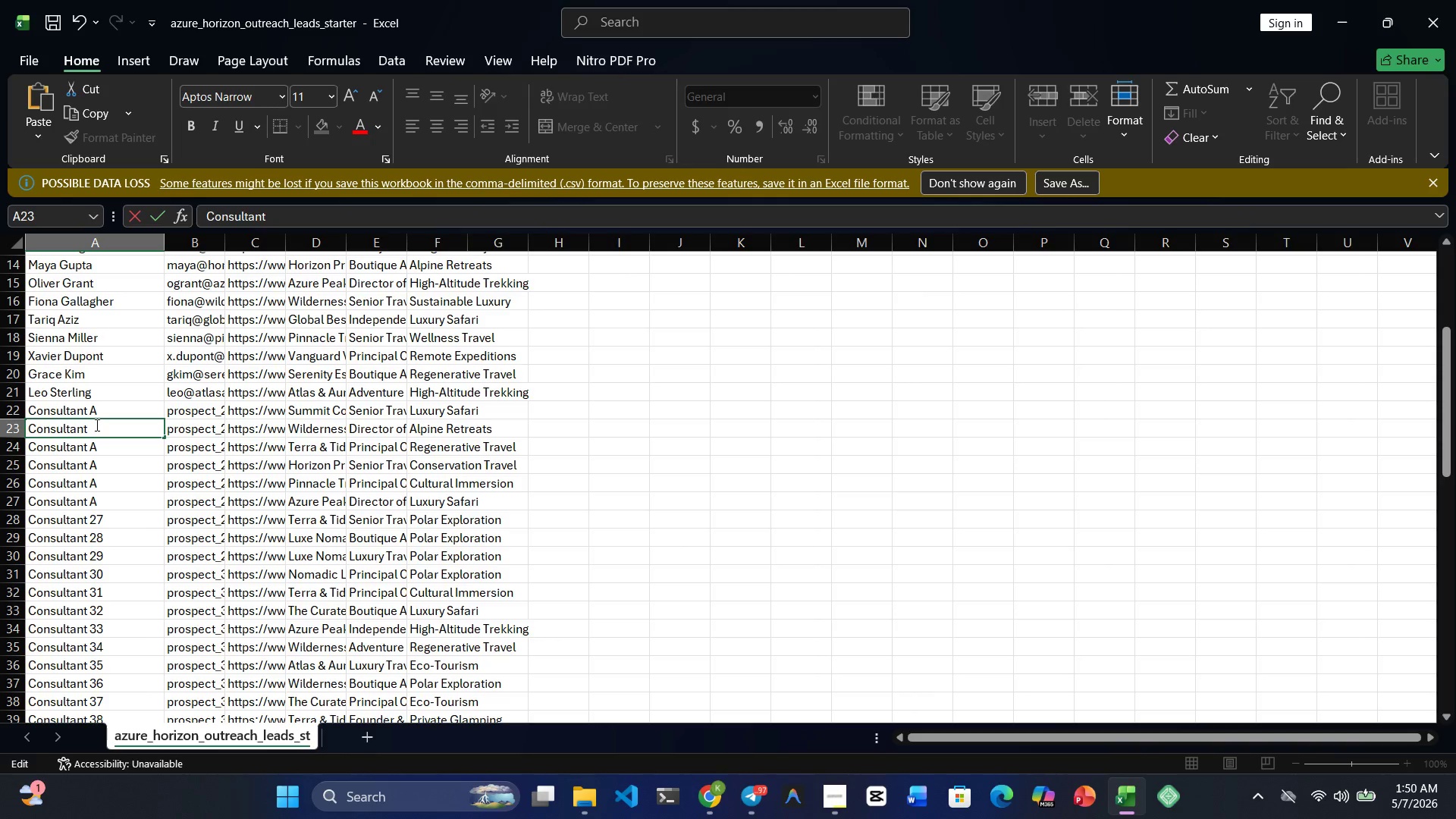 
key(CapsLock)
 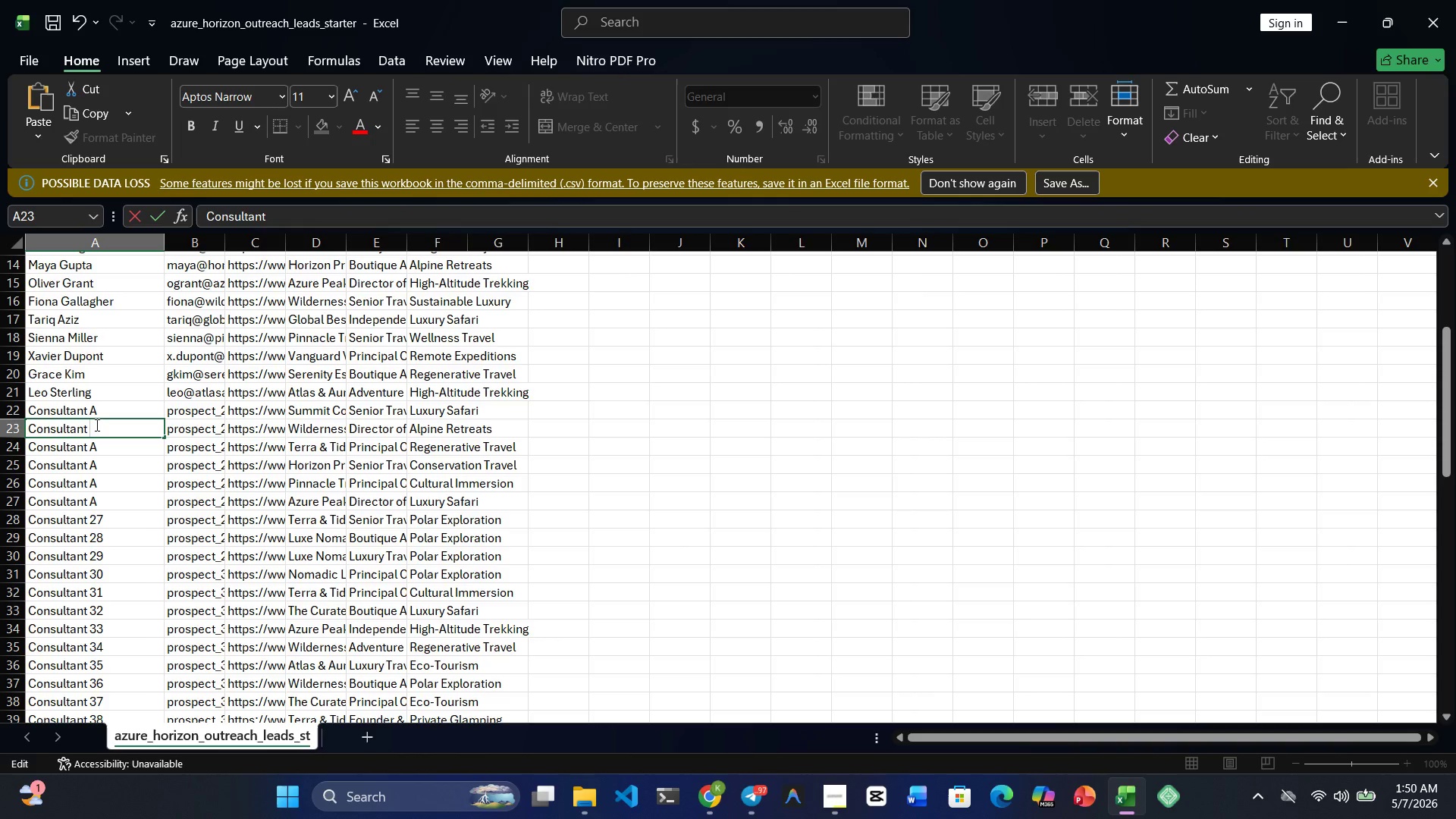 
key(B)
 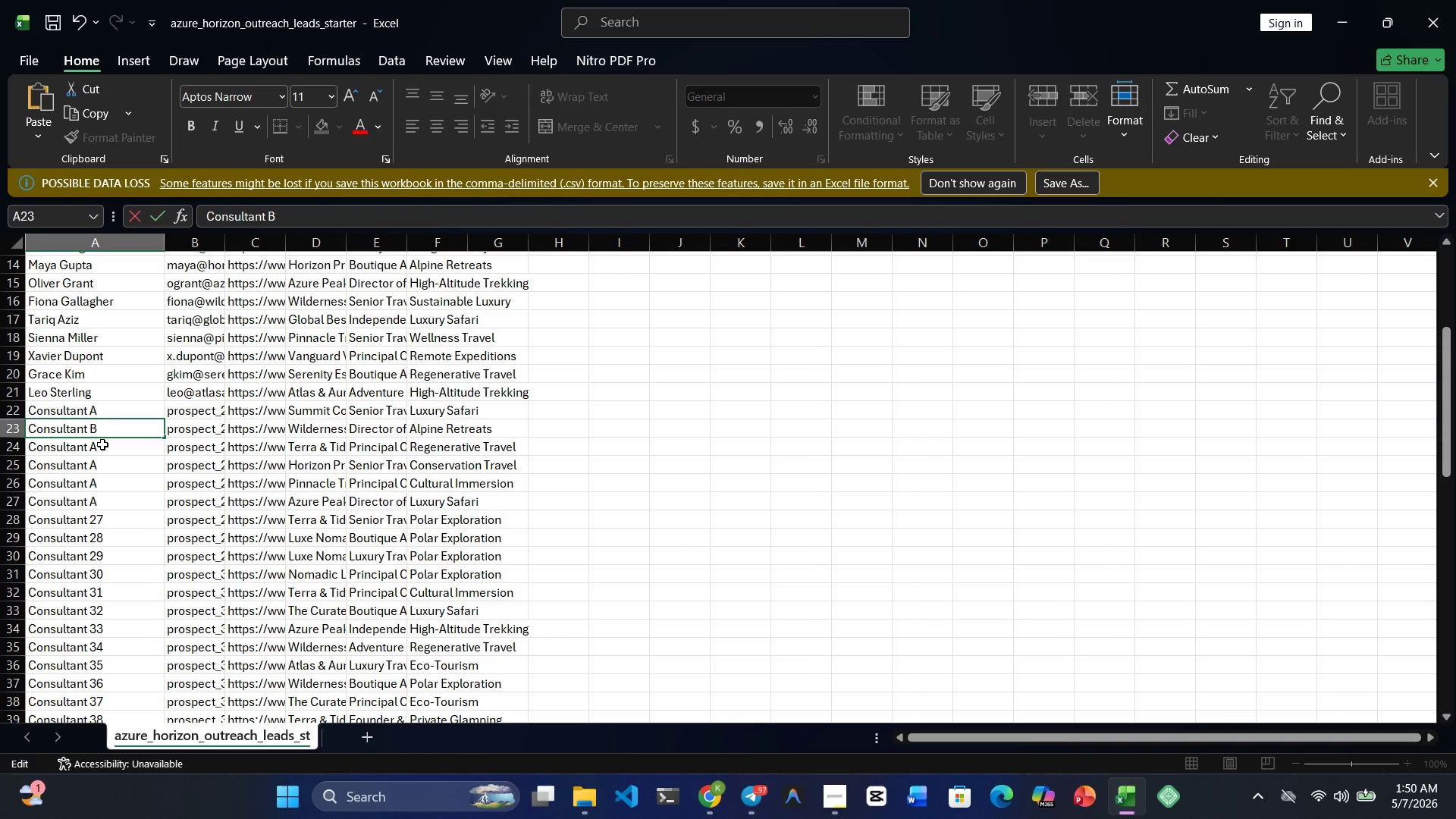 
left_click([102, 444])
 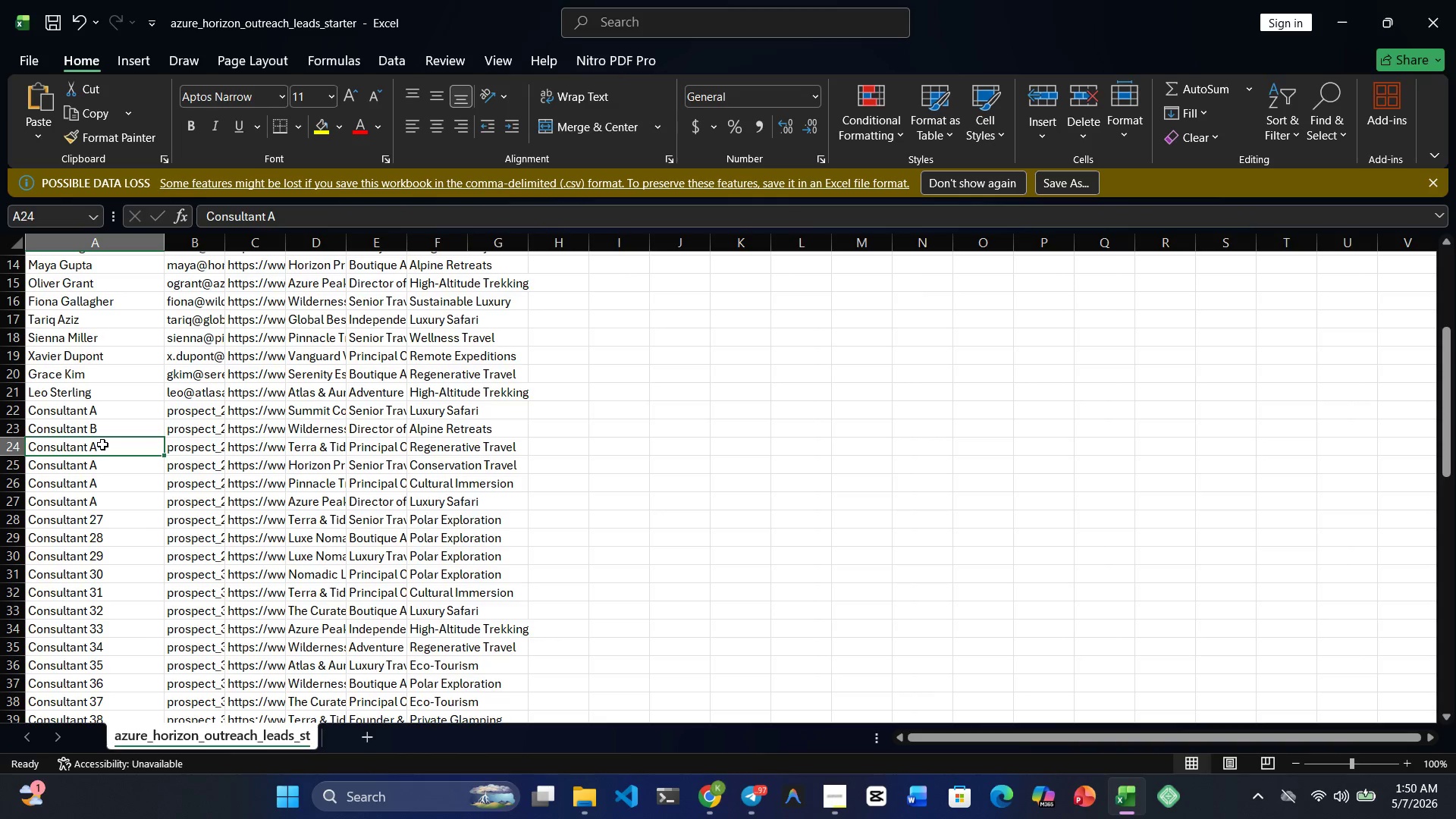 
left_click([102, 444])
 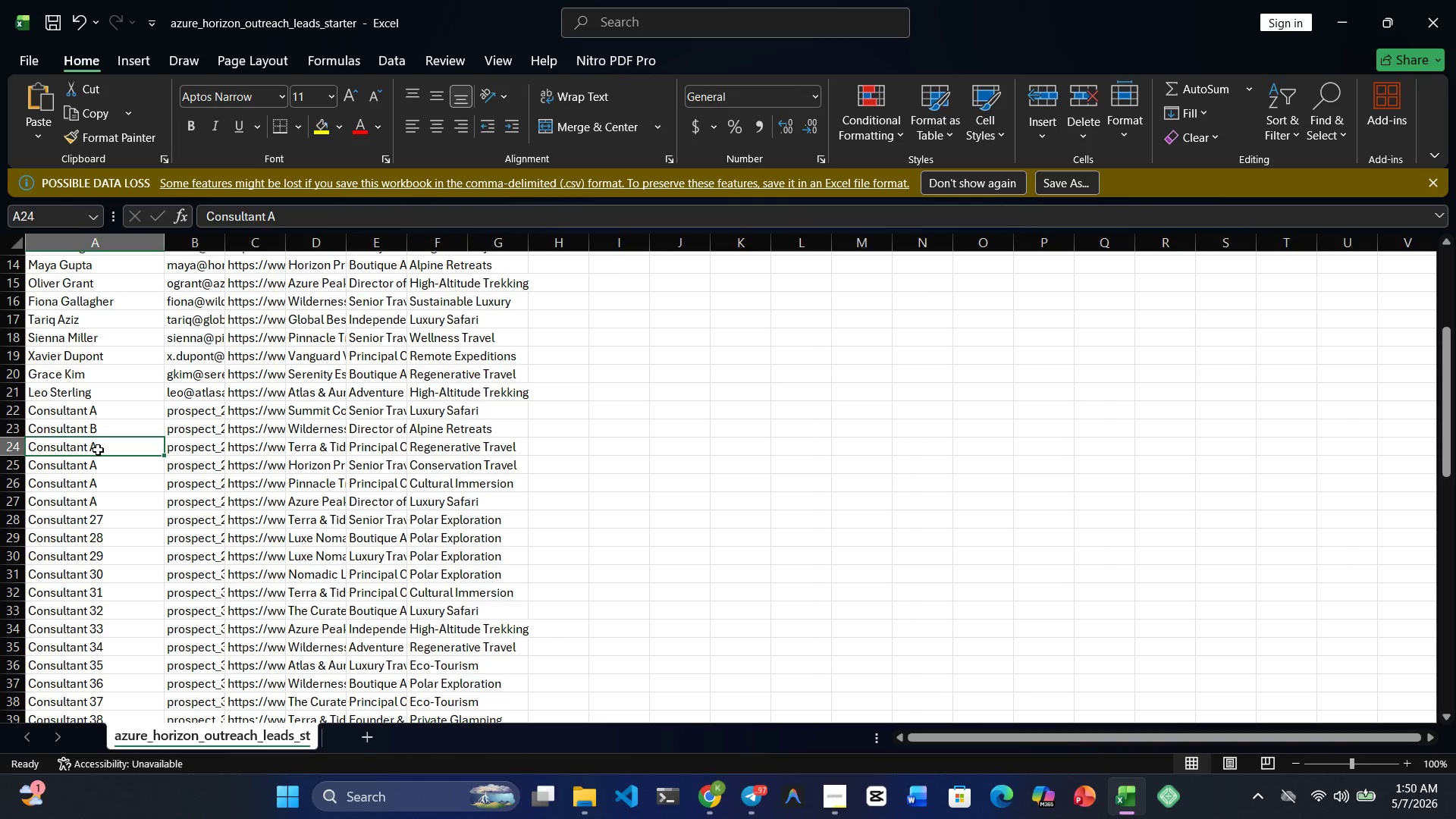 
double_click([98, 450])
 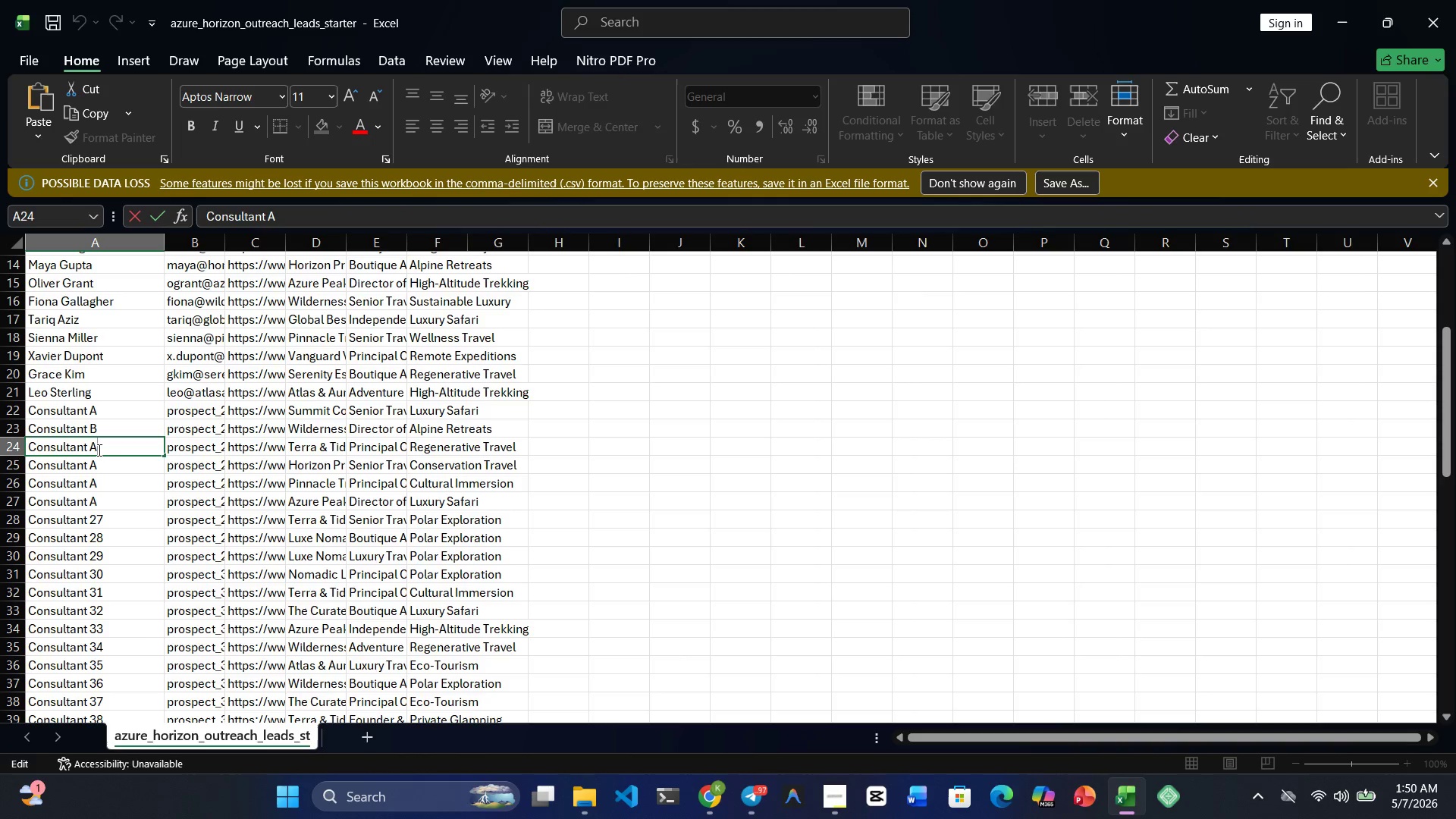 
key(Backspace)
 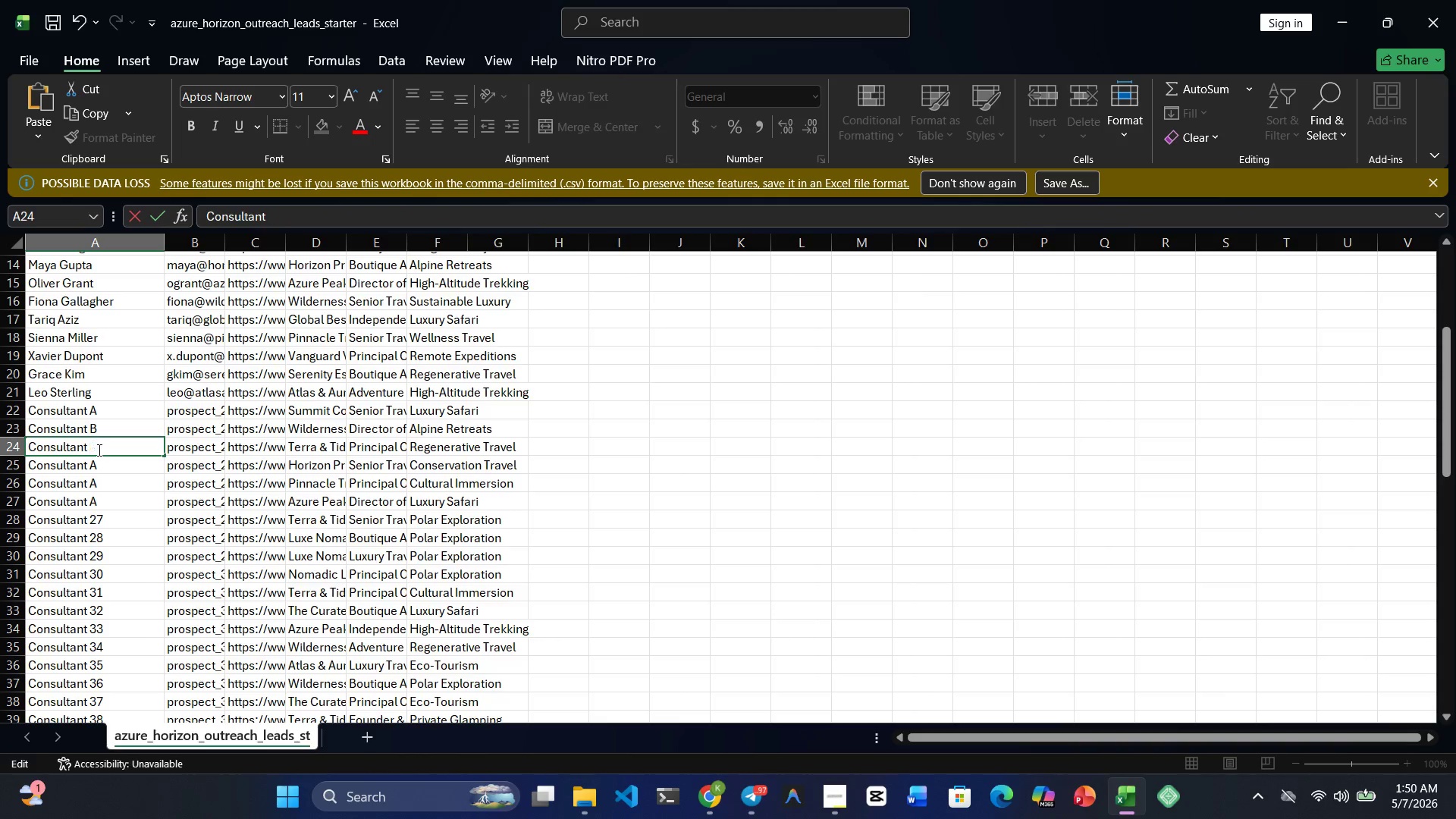 
key(C)
 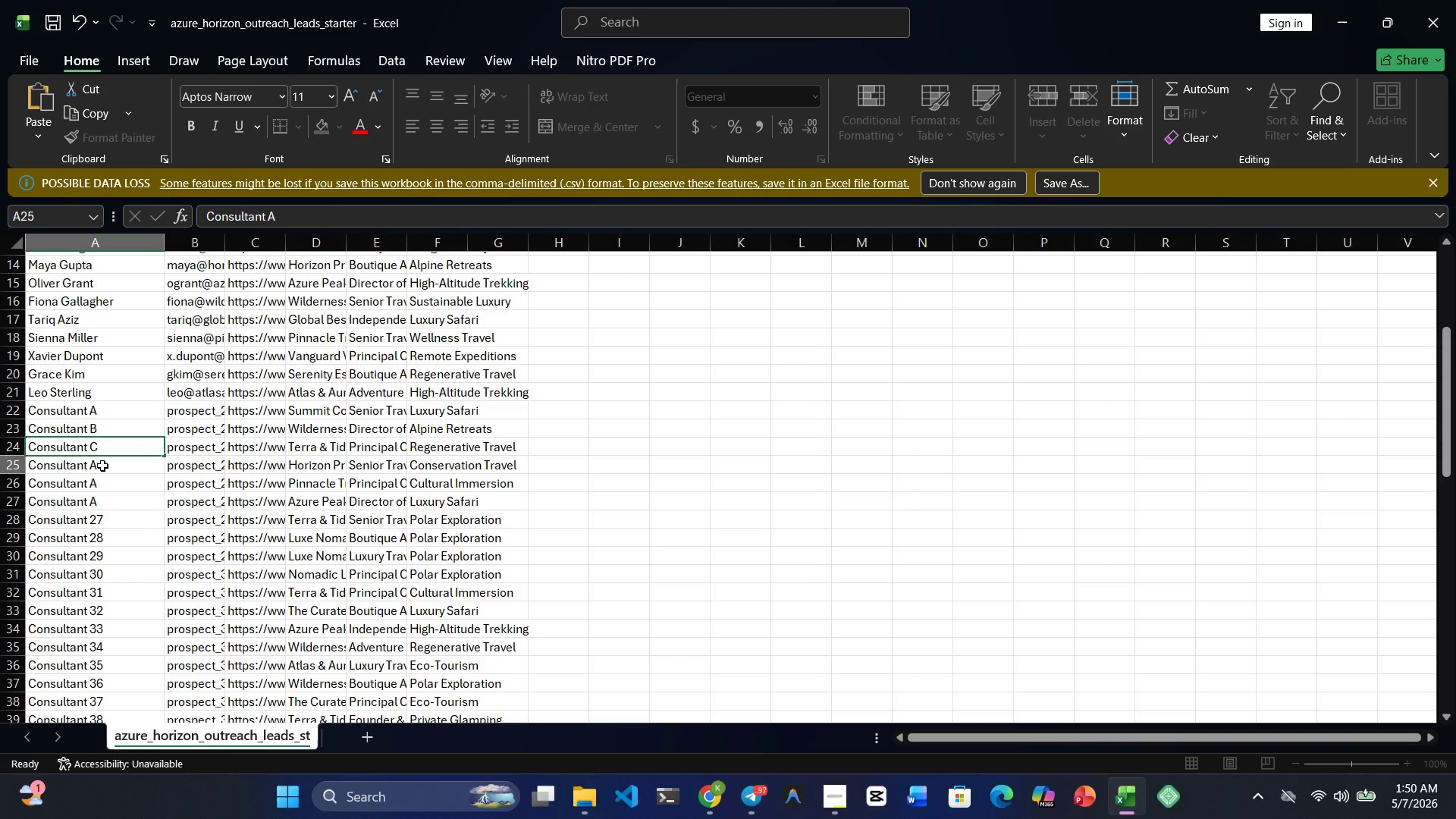 
double_click([102, 466])
 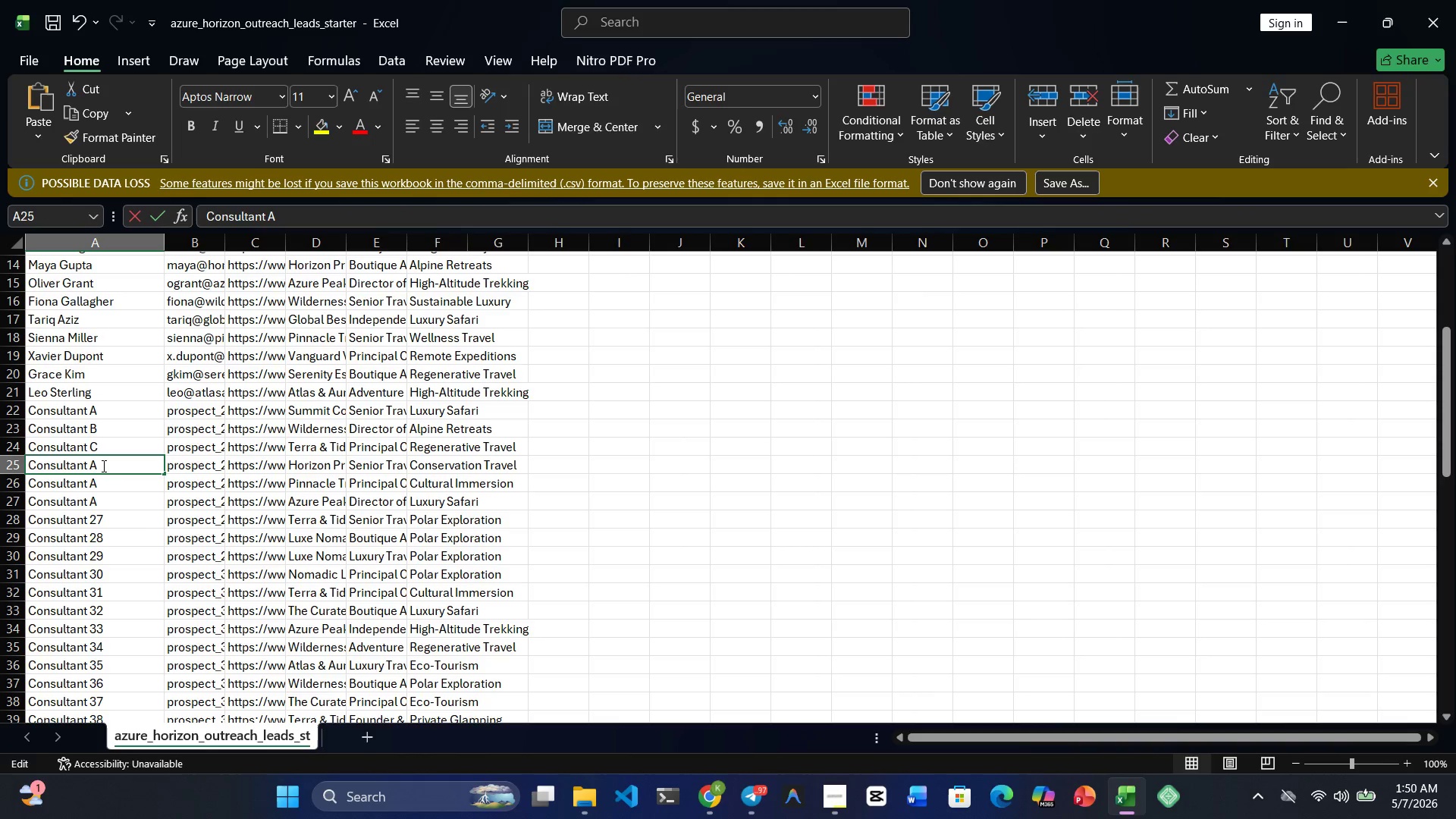 
triple_click([102, 466])
 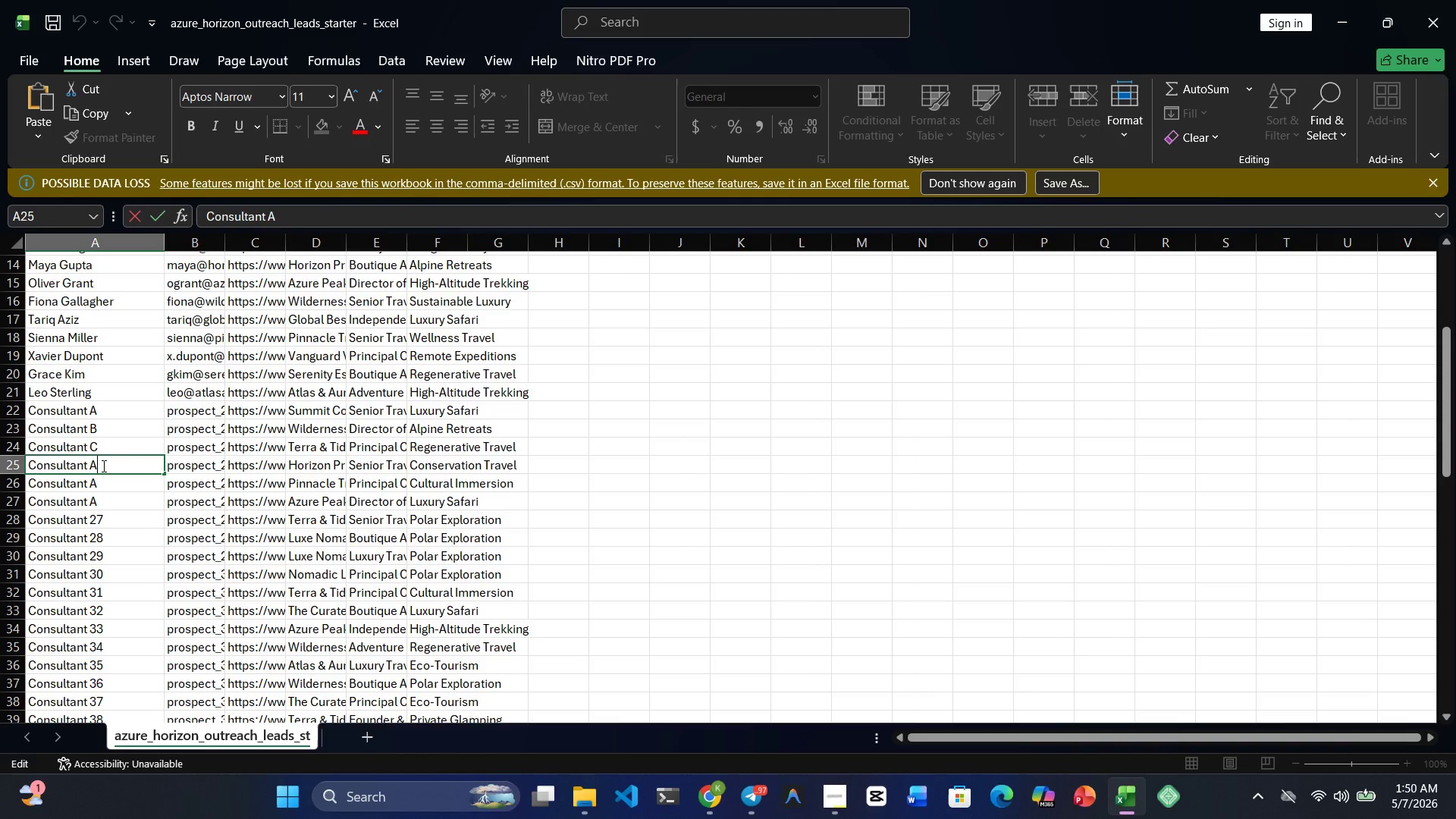 
key(Backspace)
 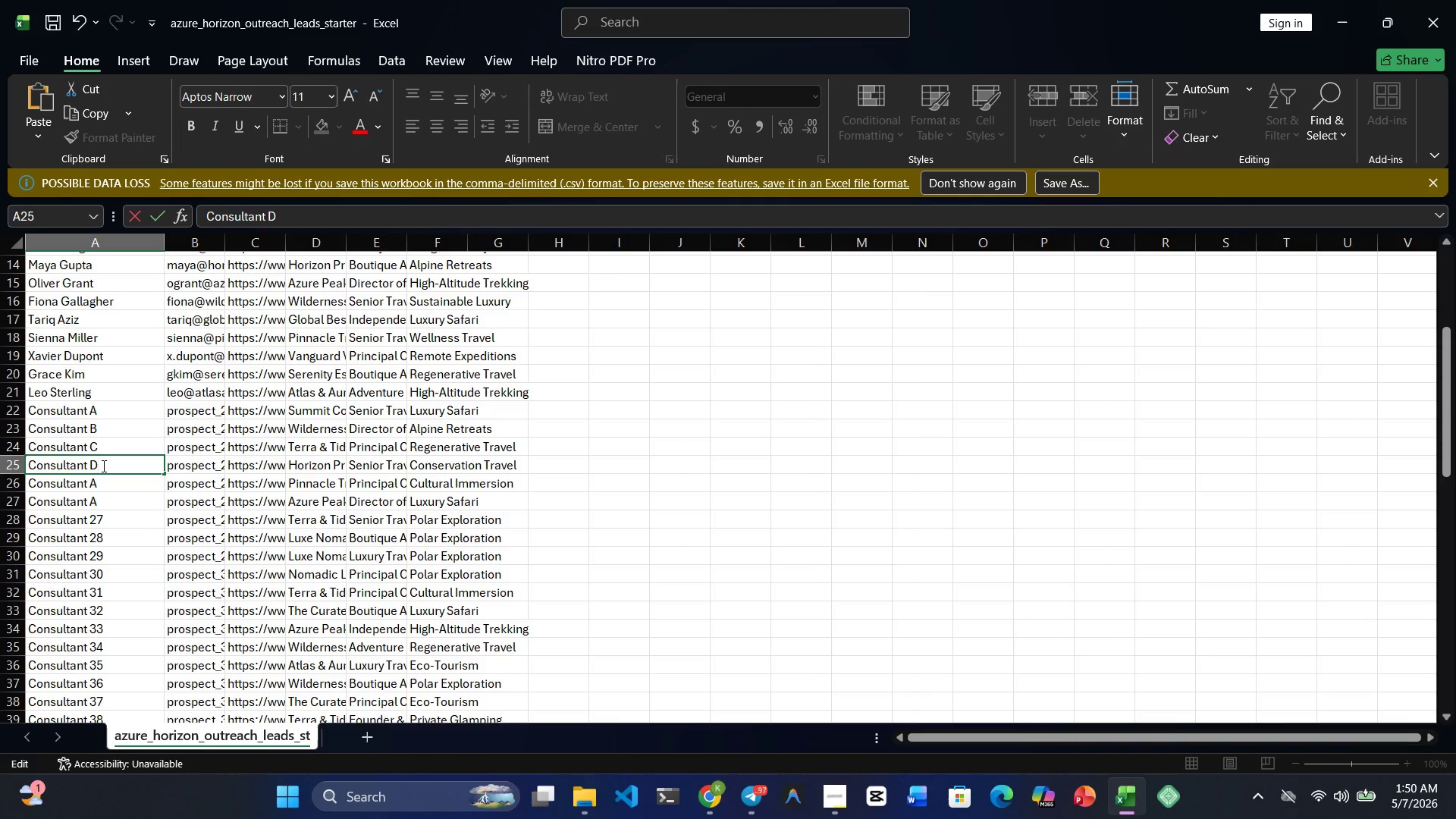 
key(D)
 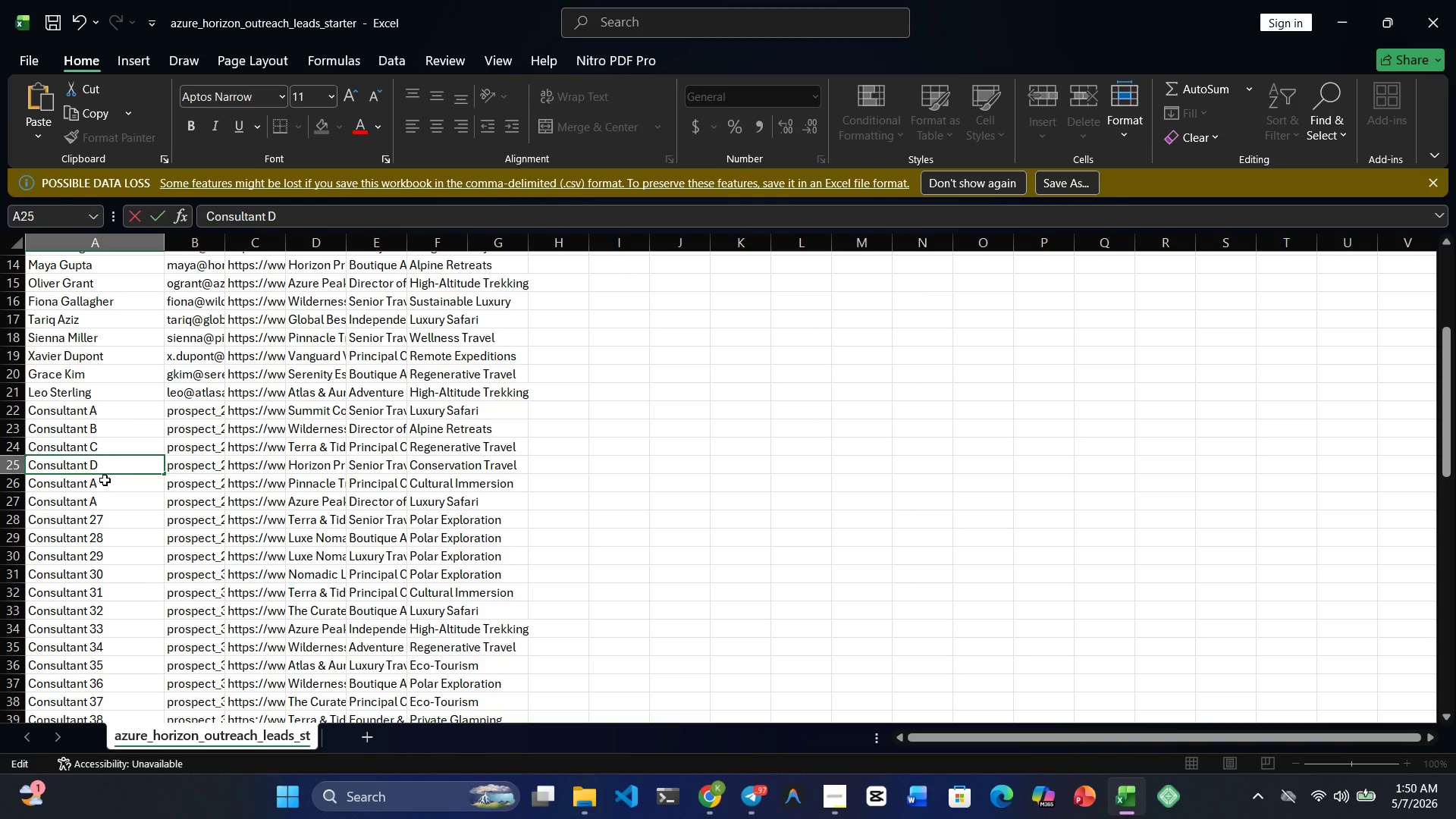 
double_click([105, 480])
 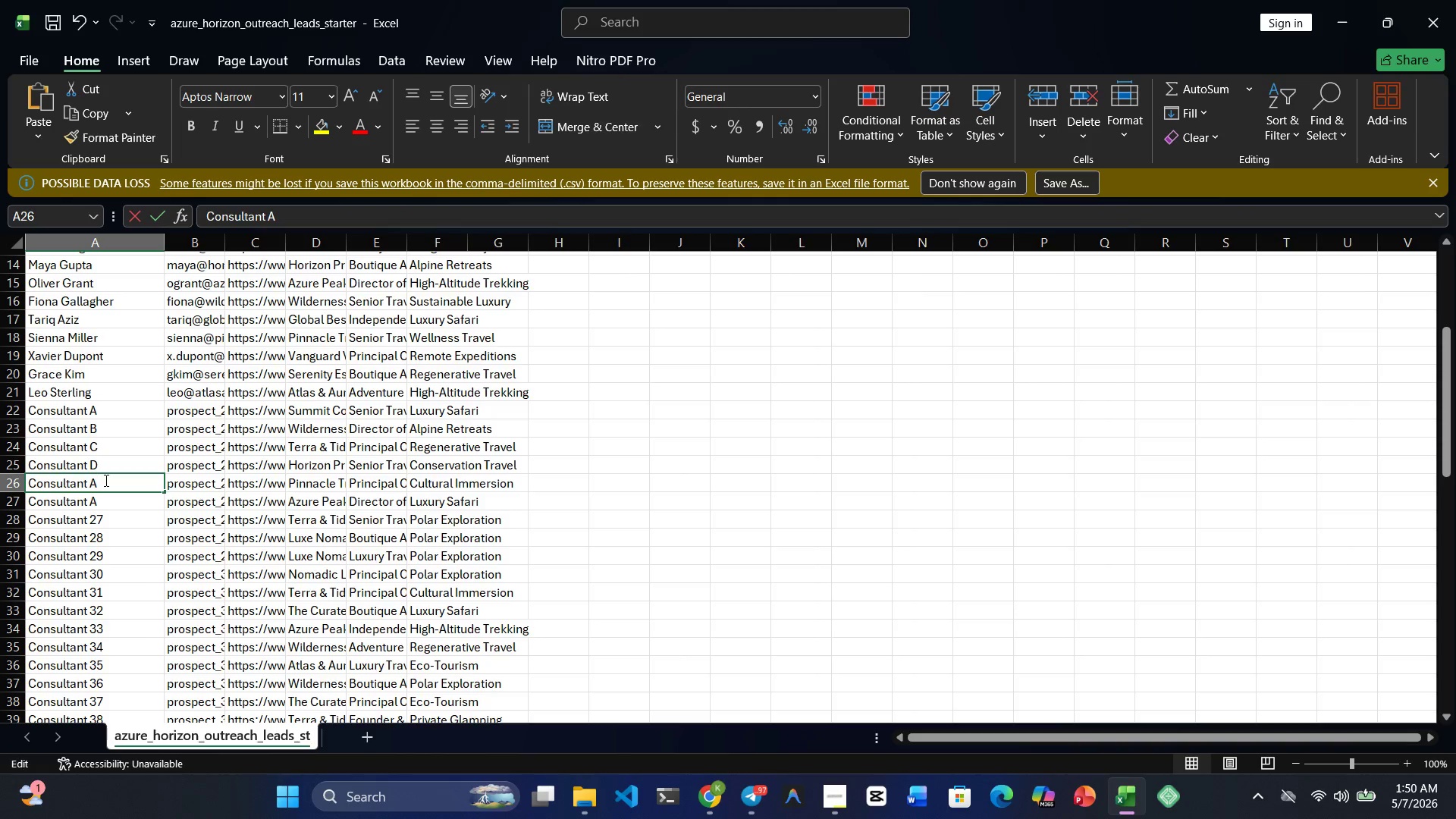 
triple_click([105, 480])
 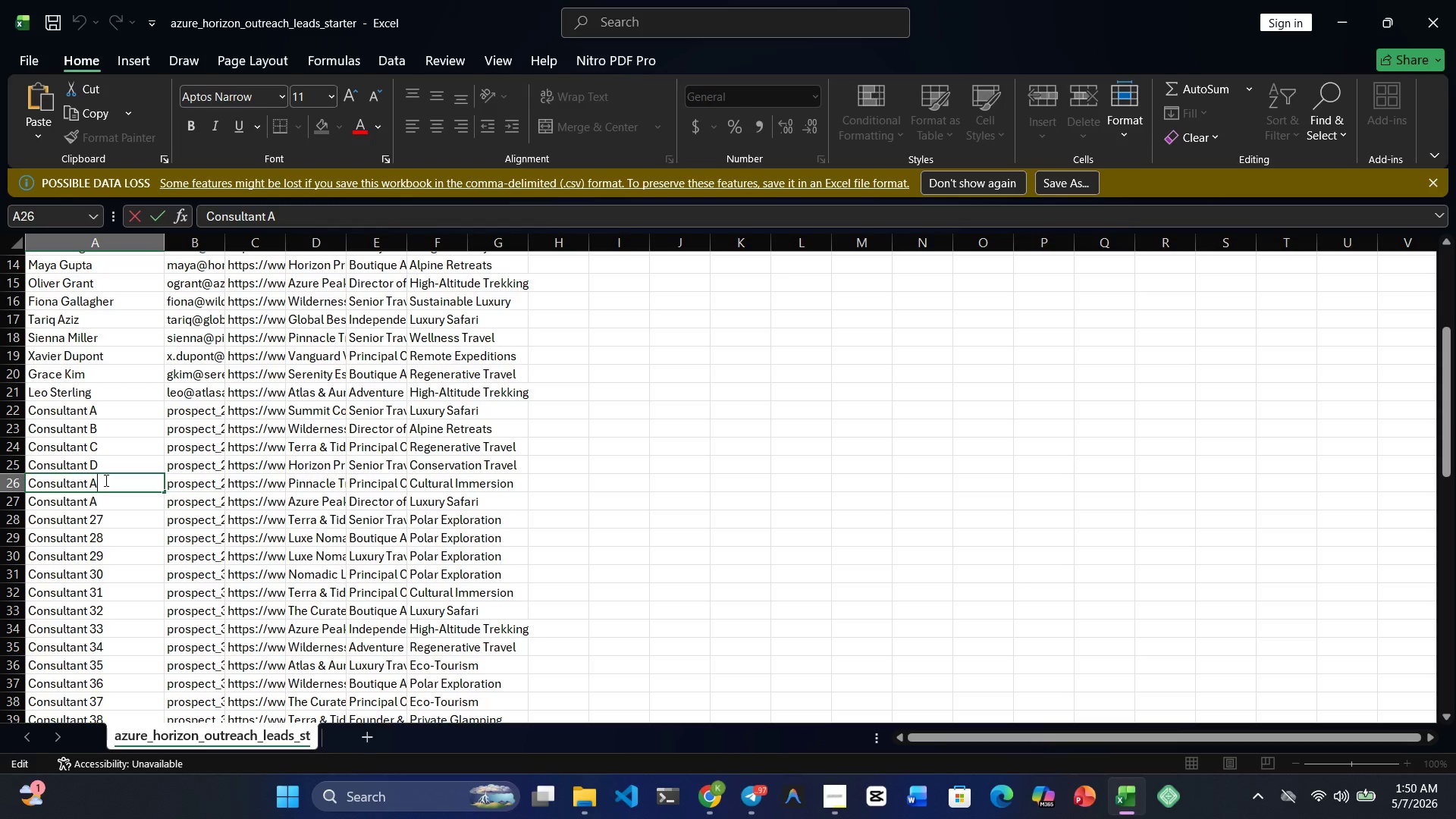 
key(Backspace)
 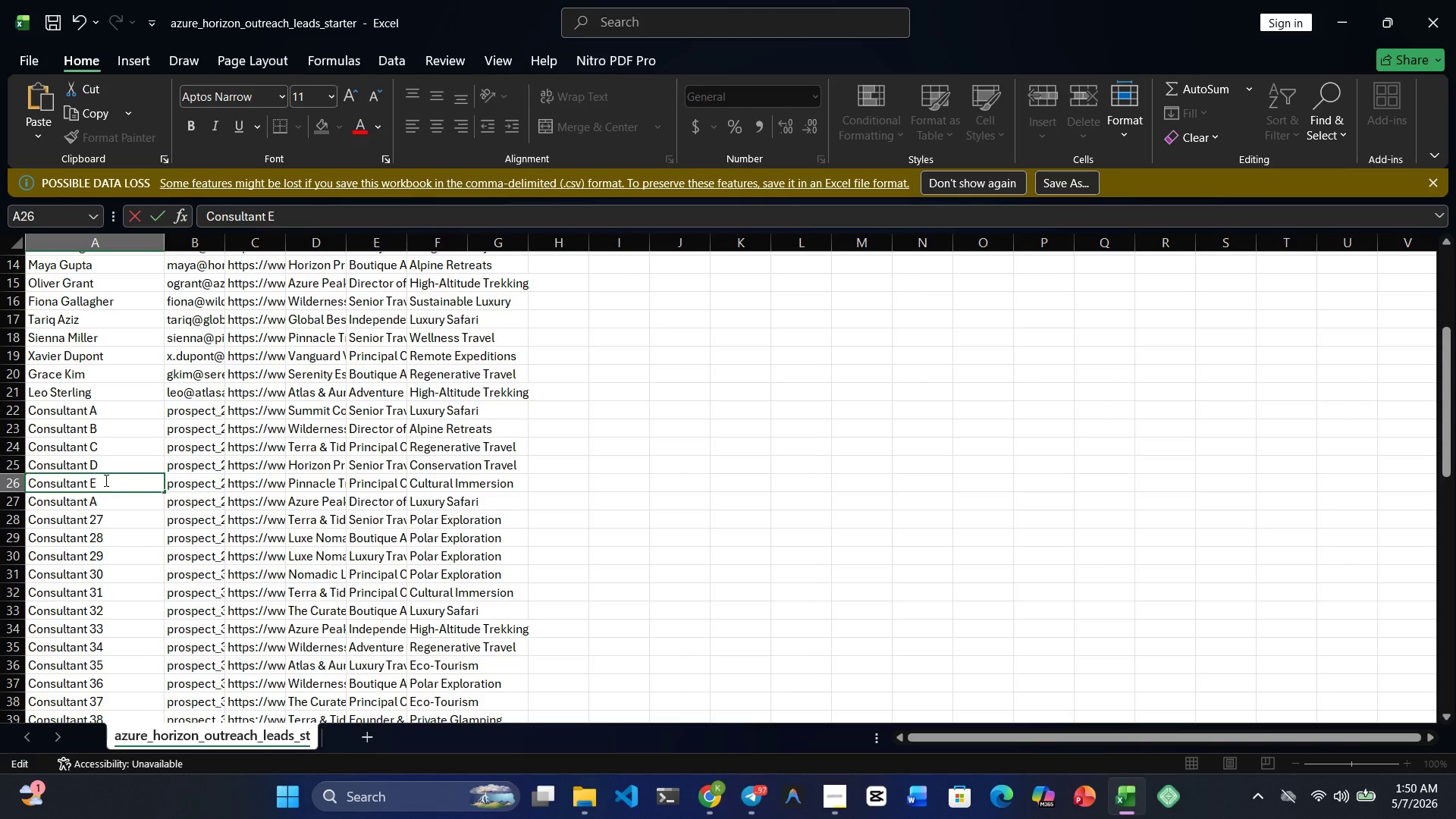 
key(E)
 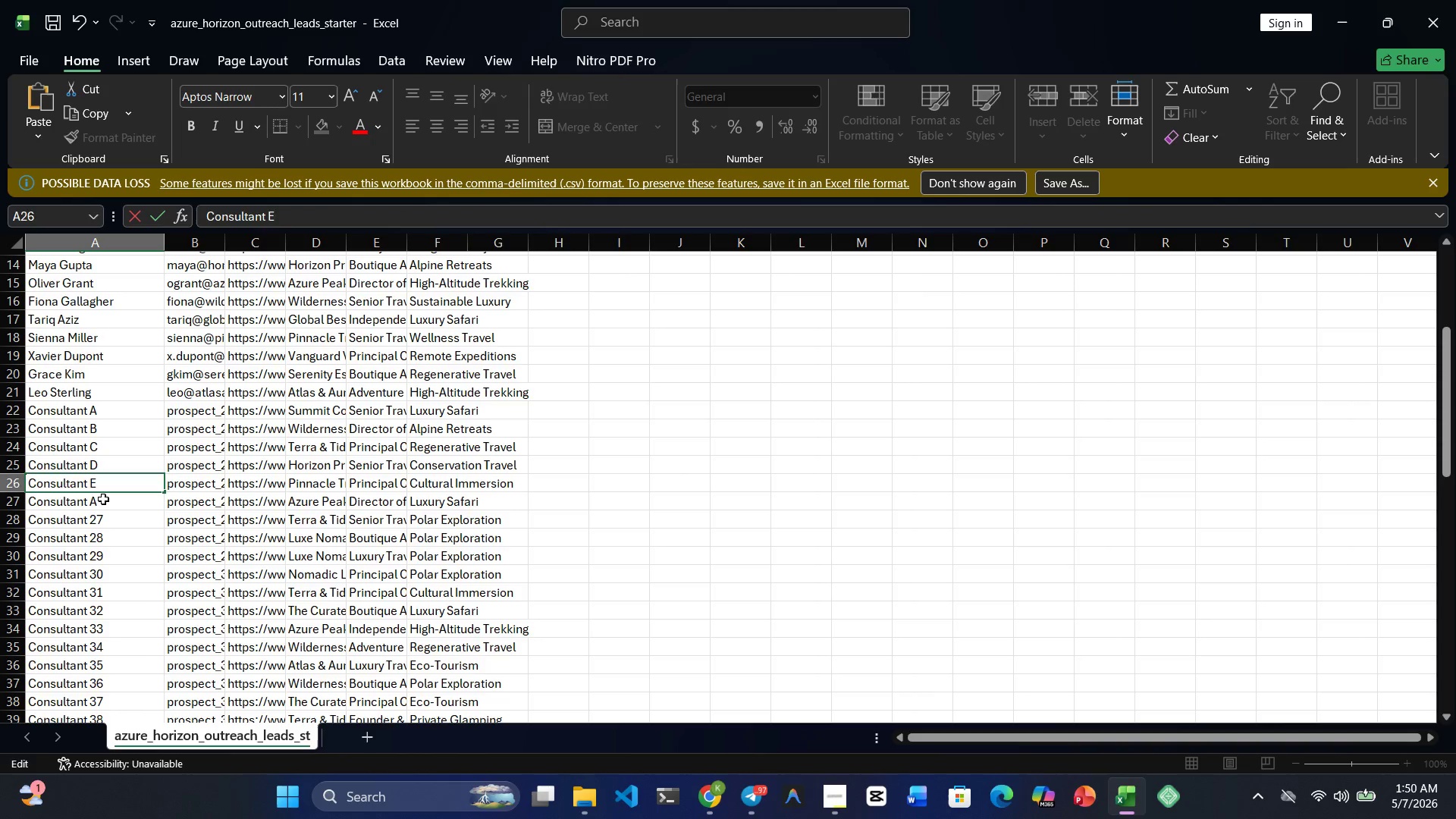 
double_click([103, 499])
 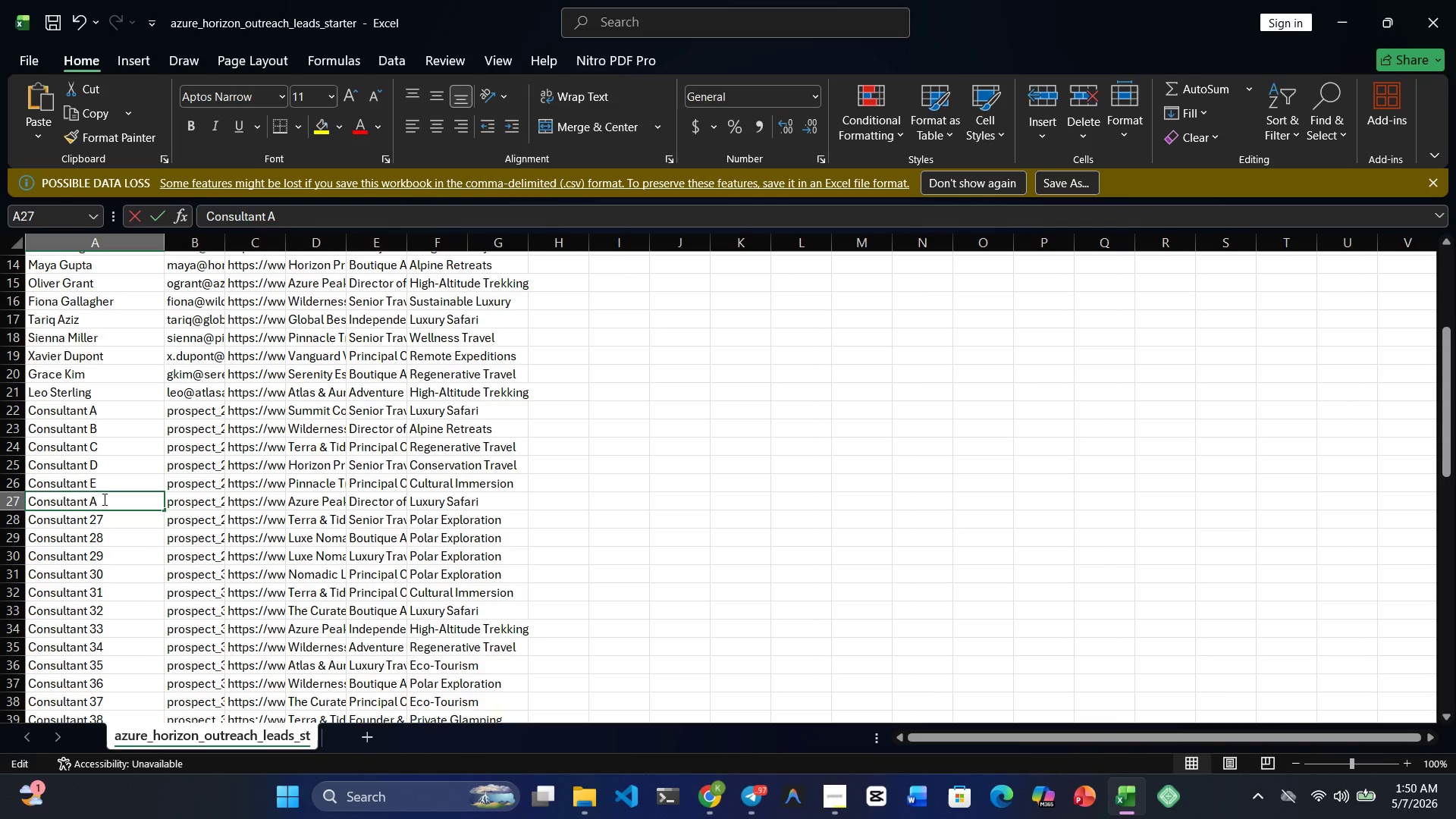 
triple_click([103, 499])
 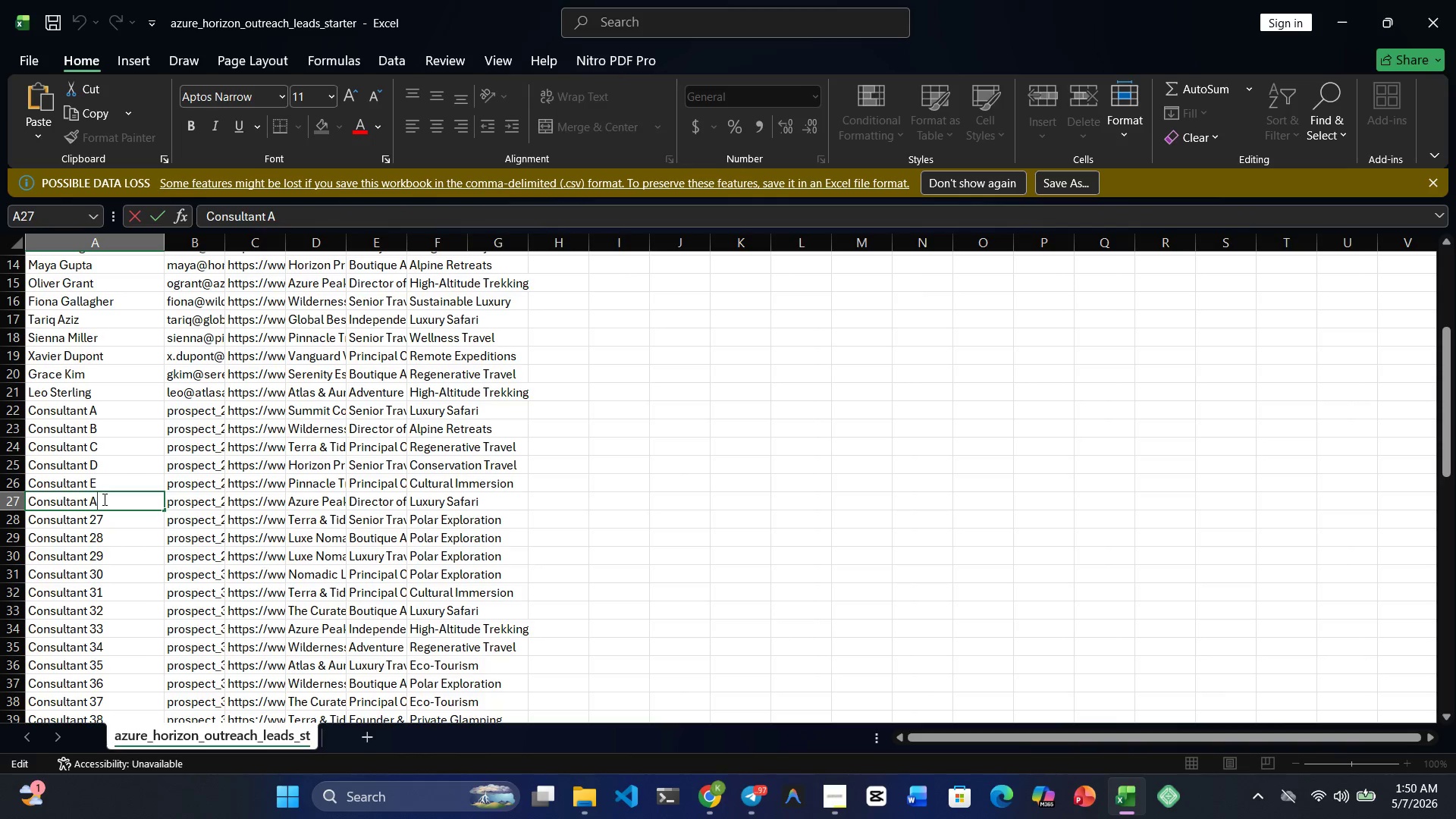 
key(Backspace)
 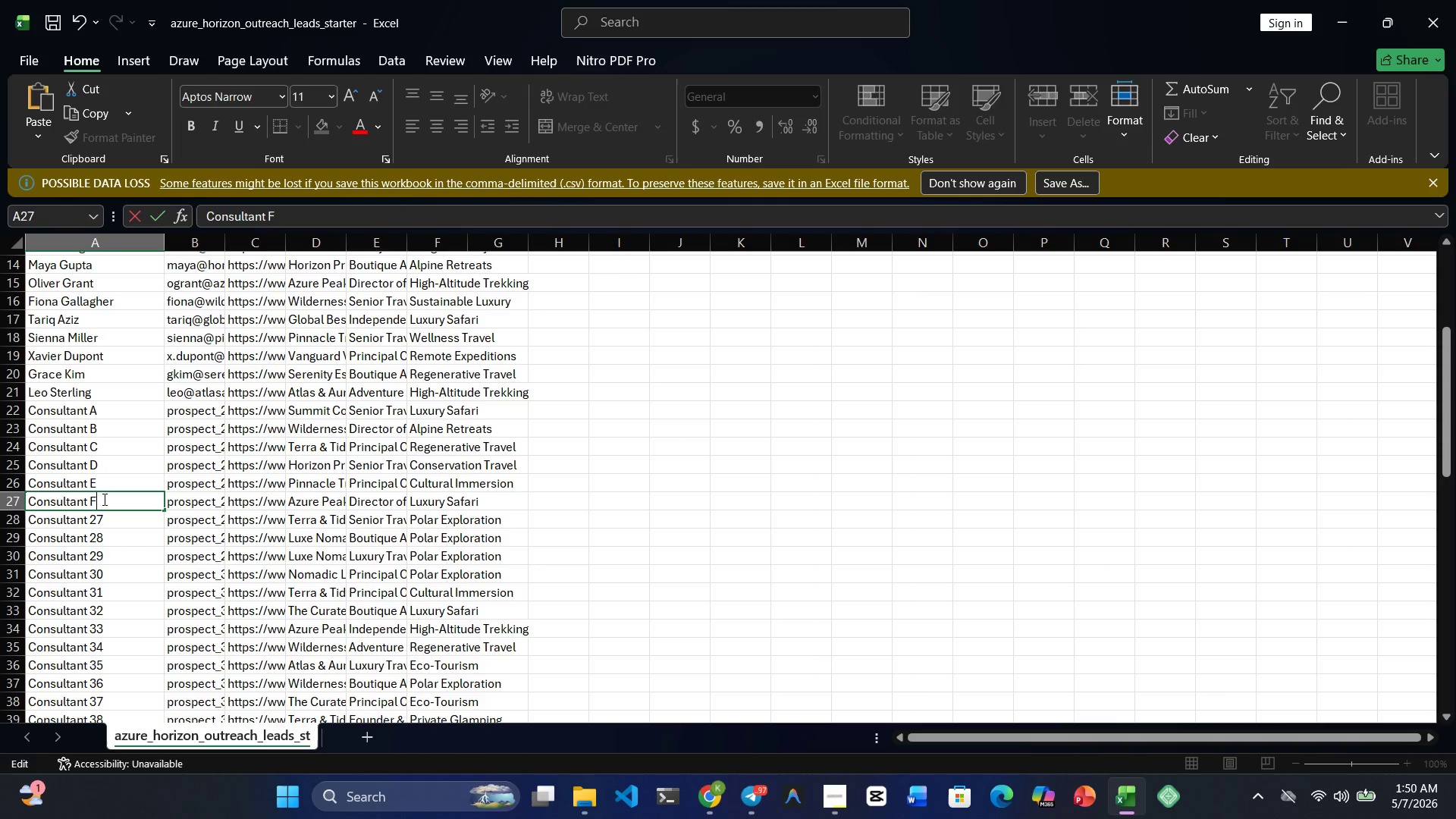 
key(F)
 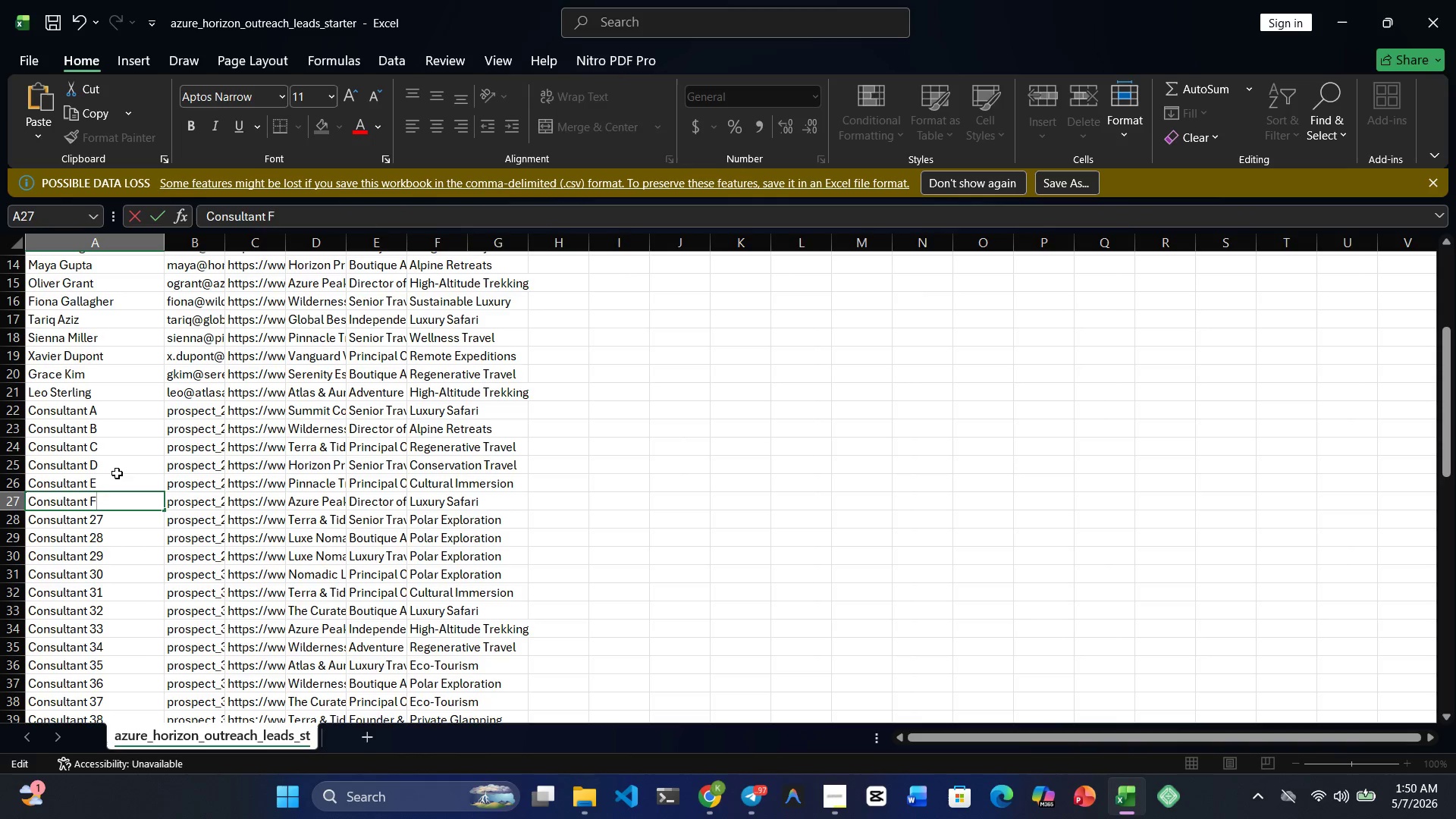 
left_click([115, 469])
 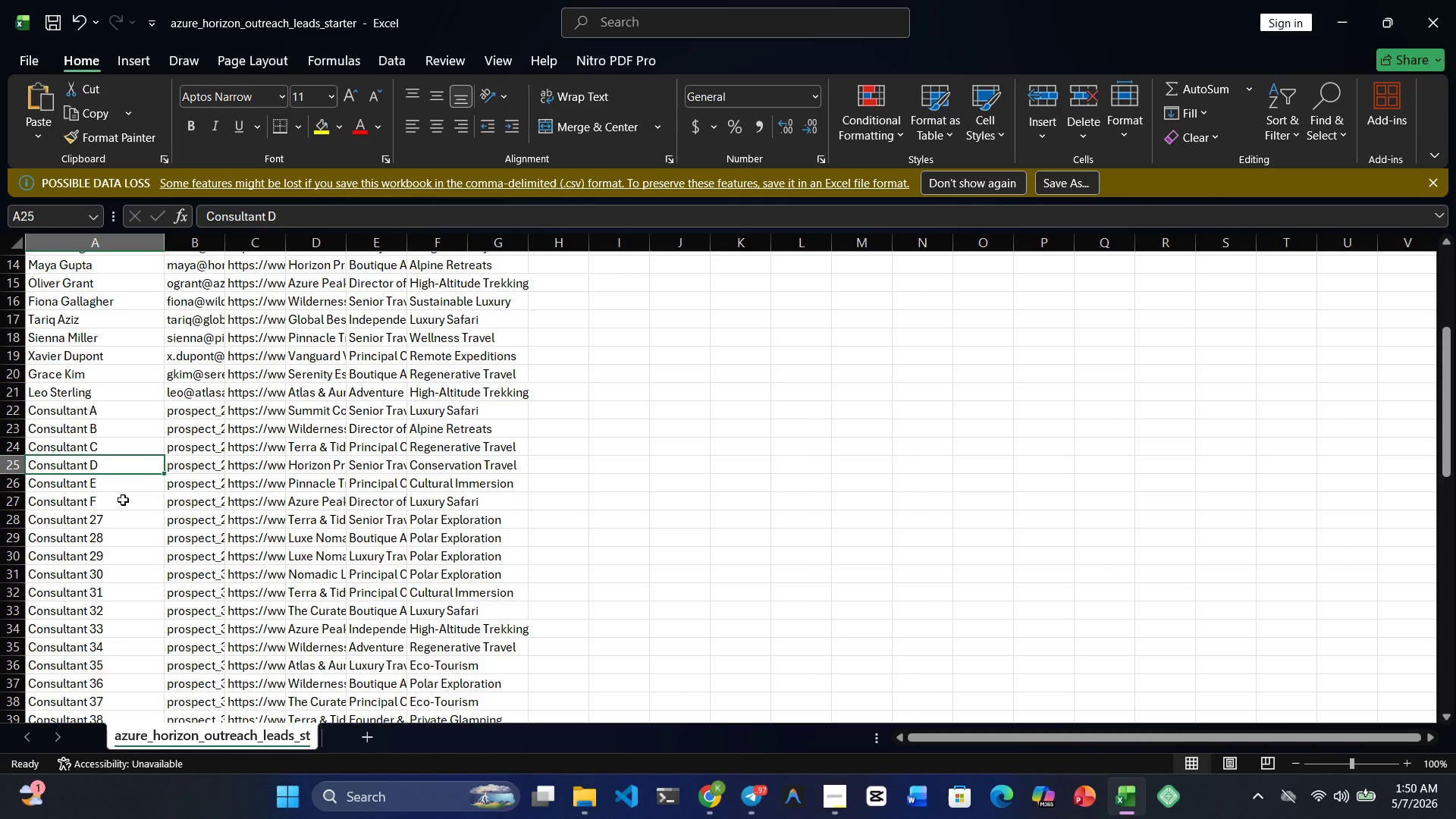 
left_click([123, 500])
 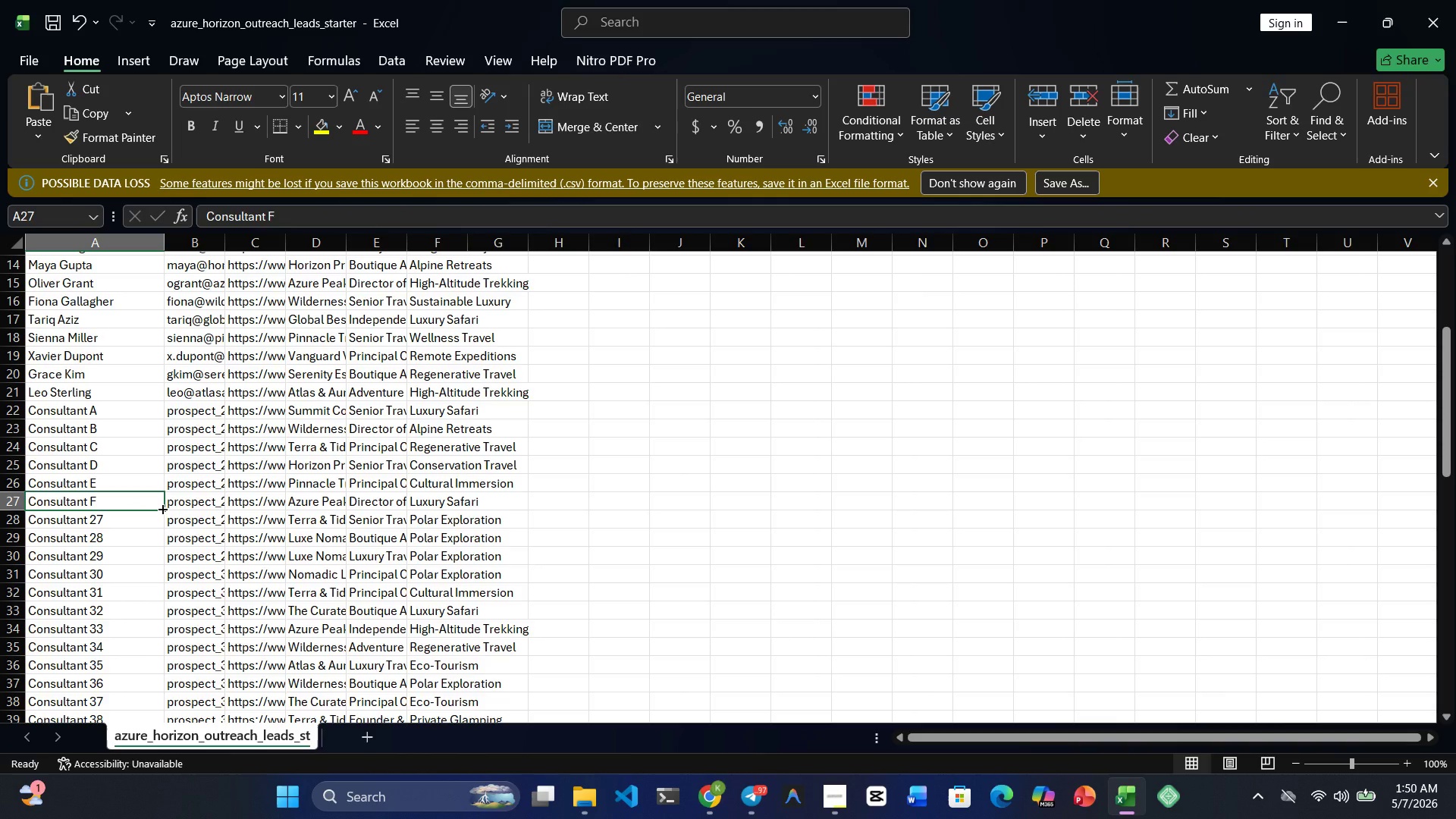 
left_click_drag(start_coordinate=[162, 508], to_coordinate=[153, 565])
 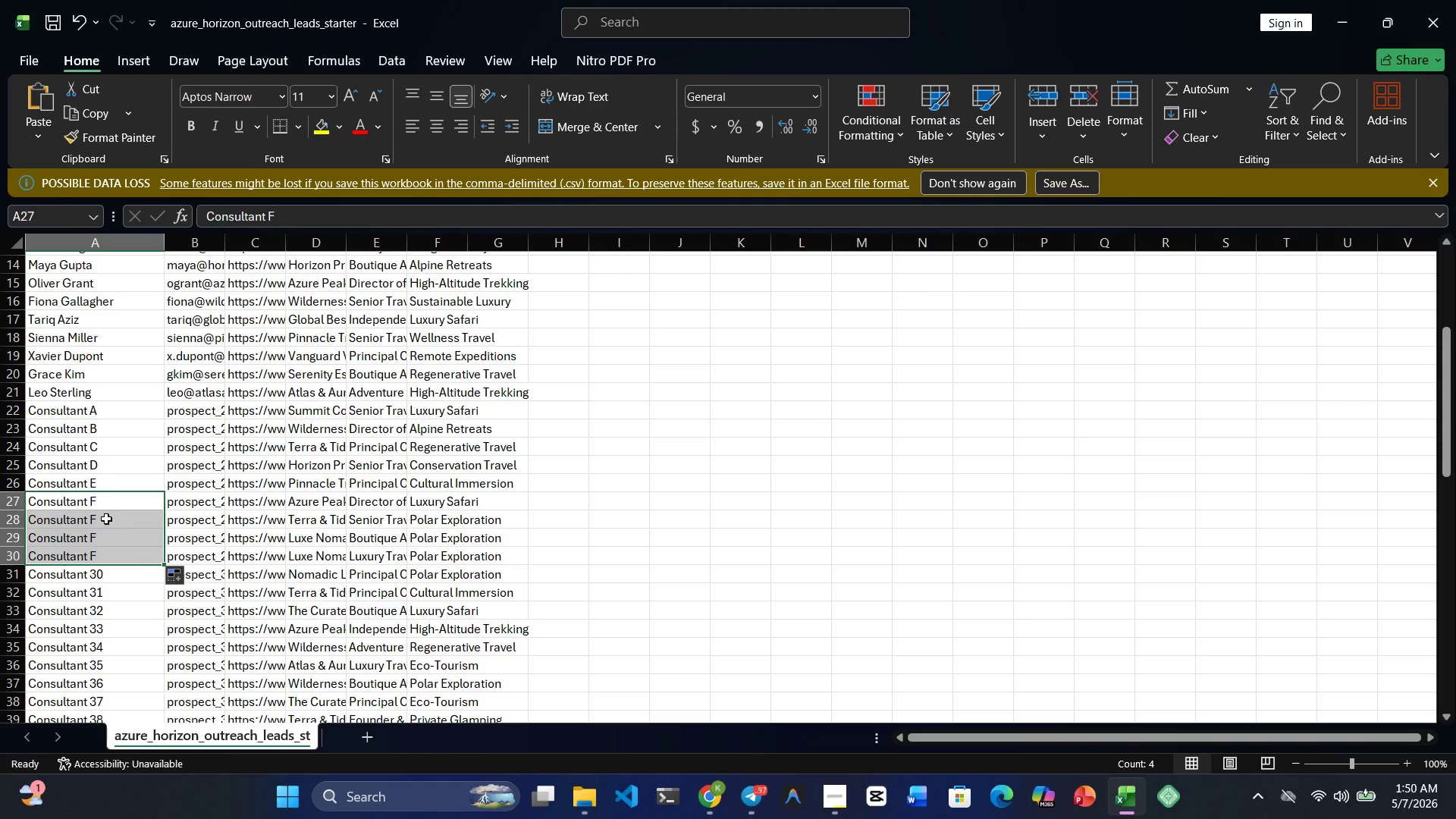 
double_click([104, 518])
 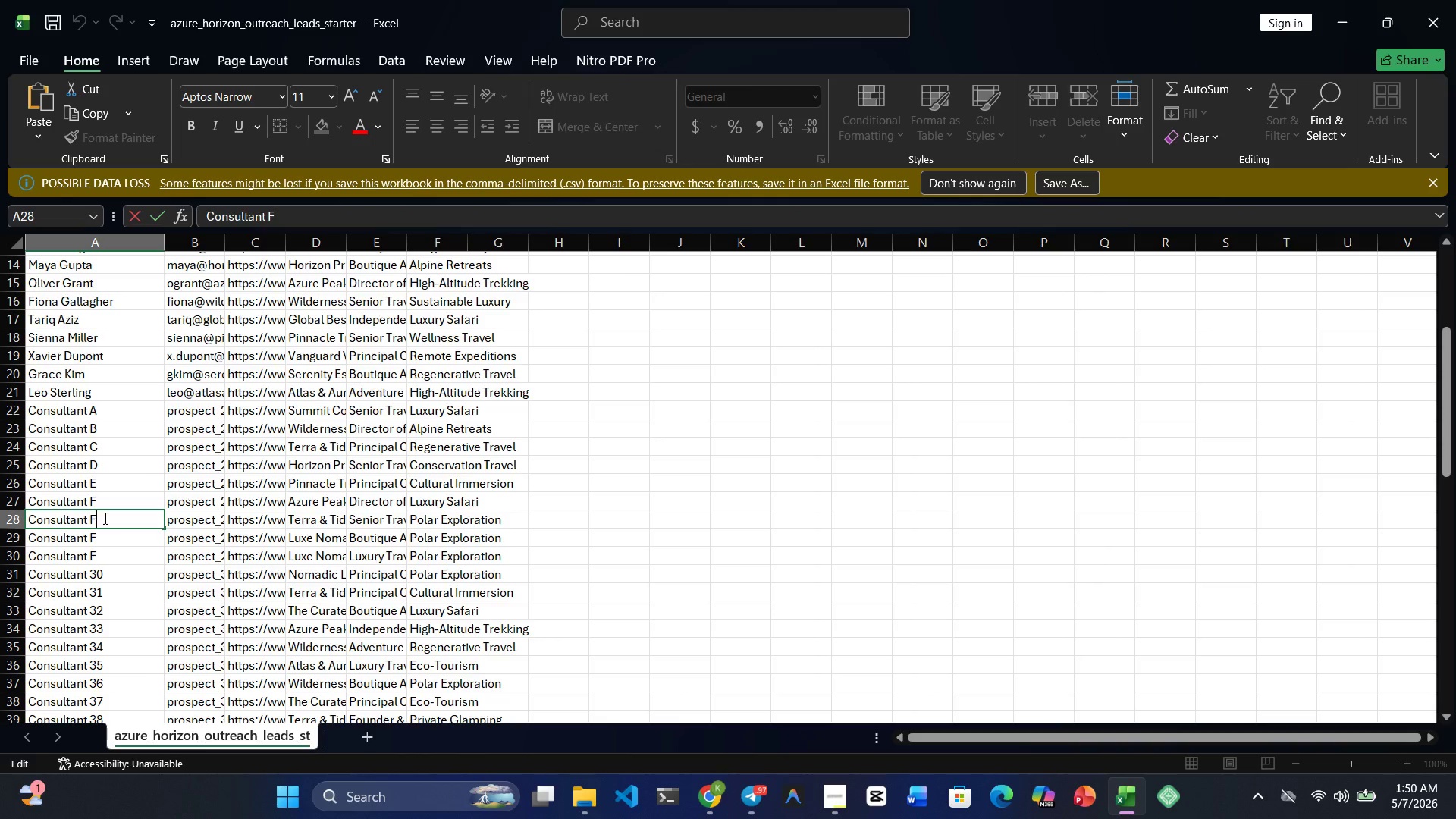 
key(Backspace)
 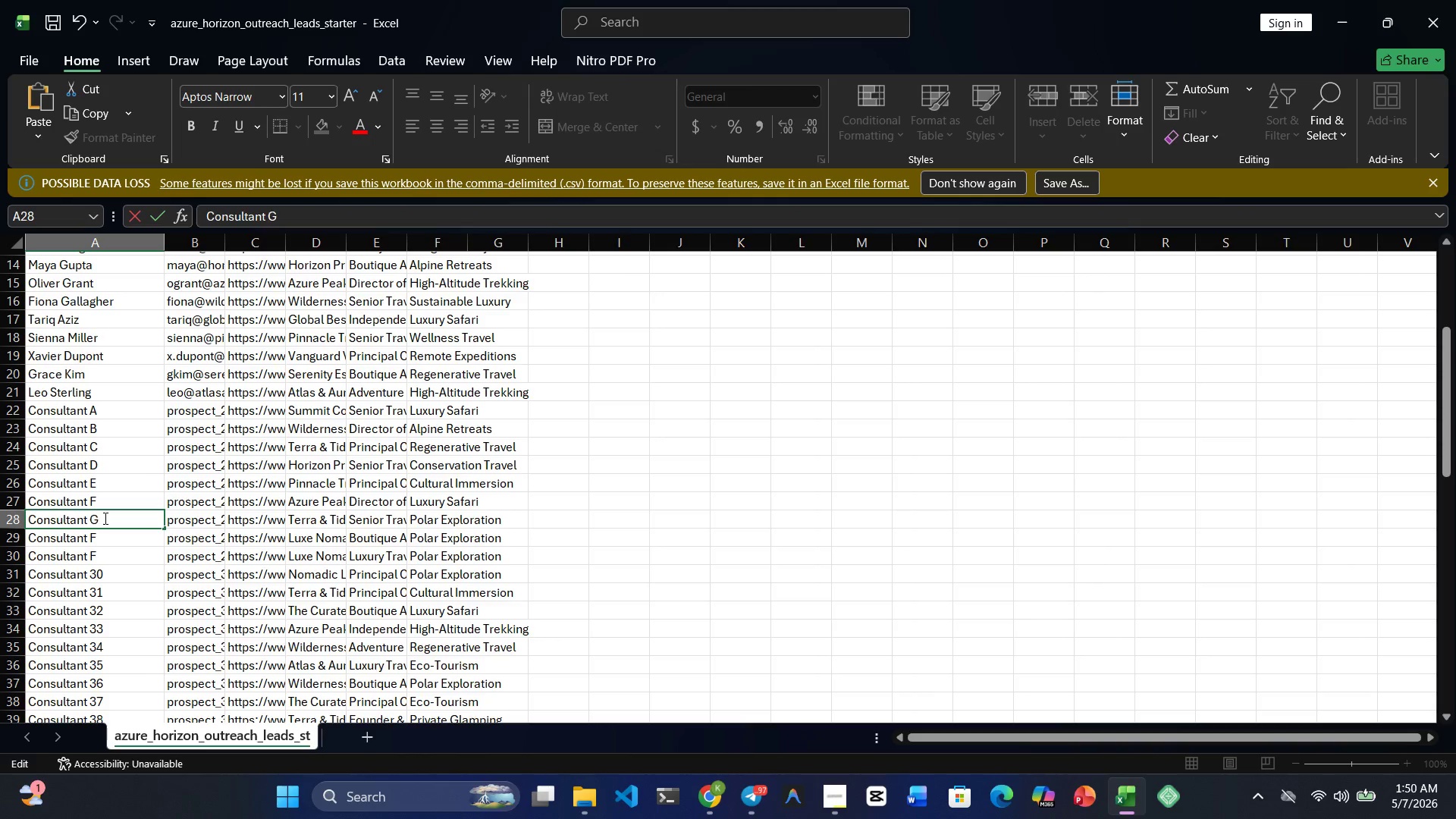 
key(G)
 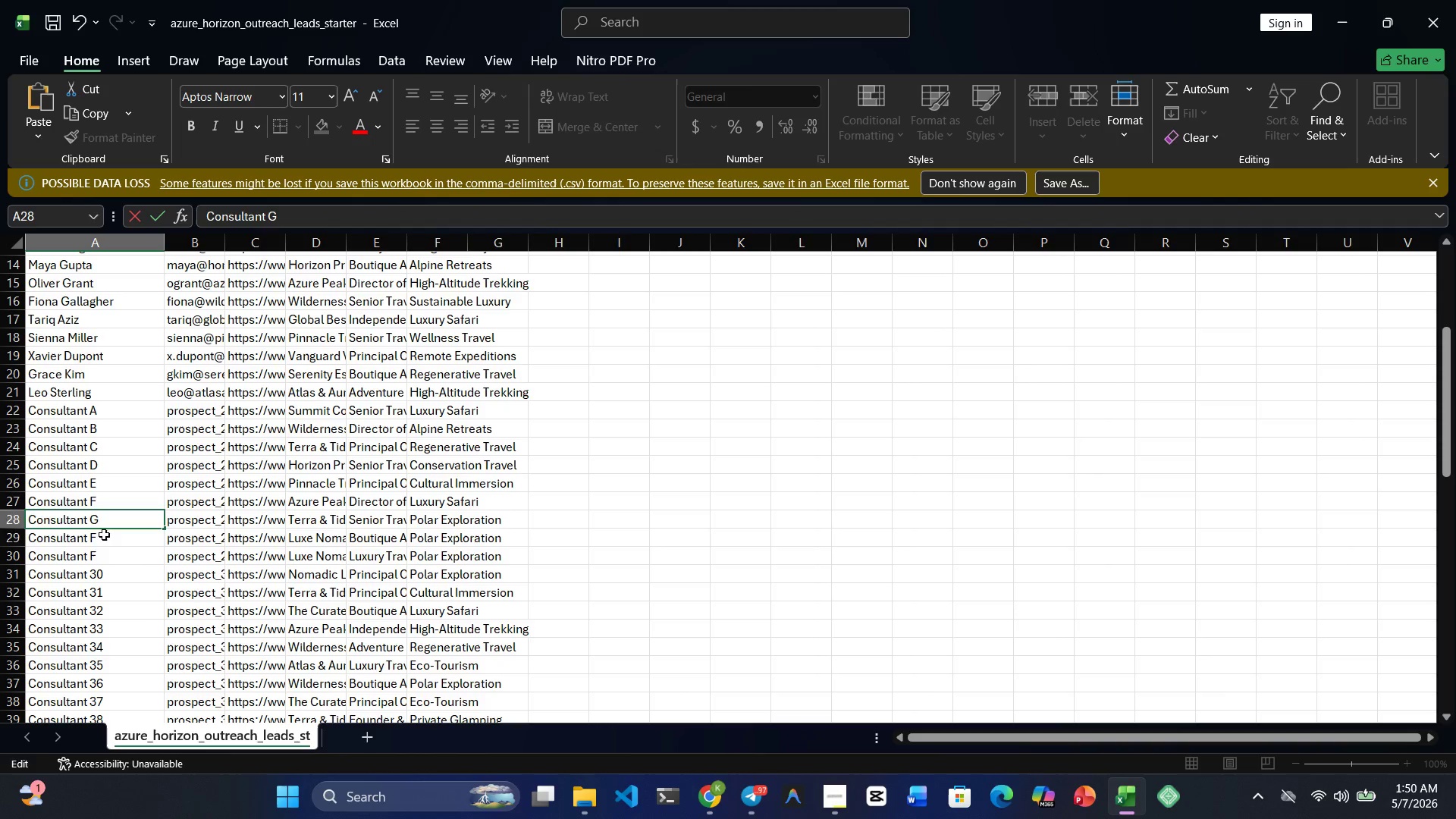 
double_click([104, 535])
 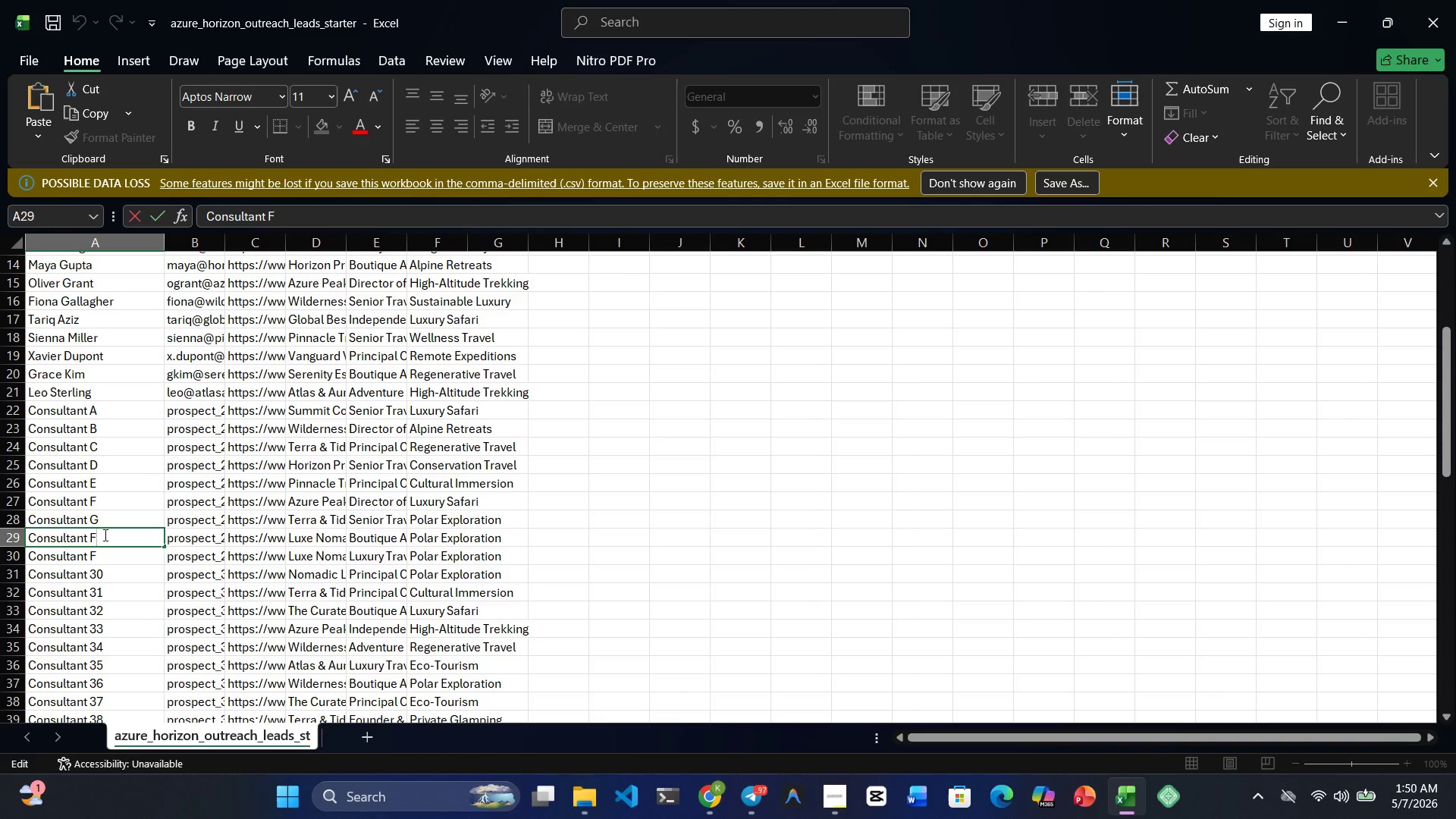 
key(Backspace)
 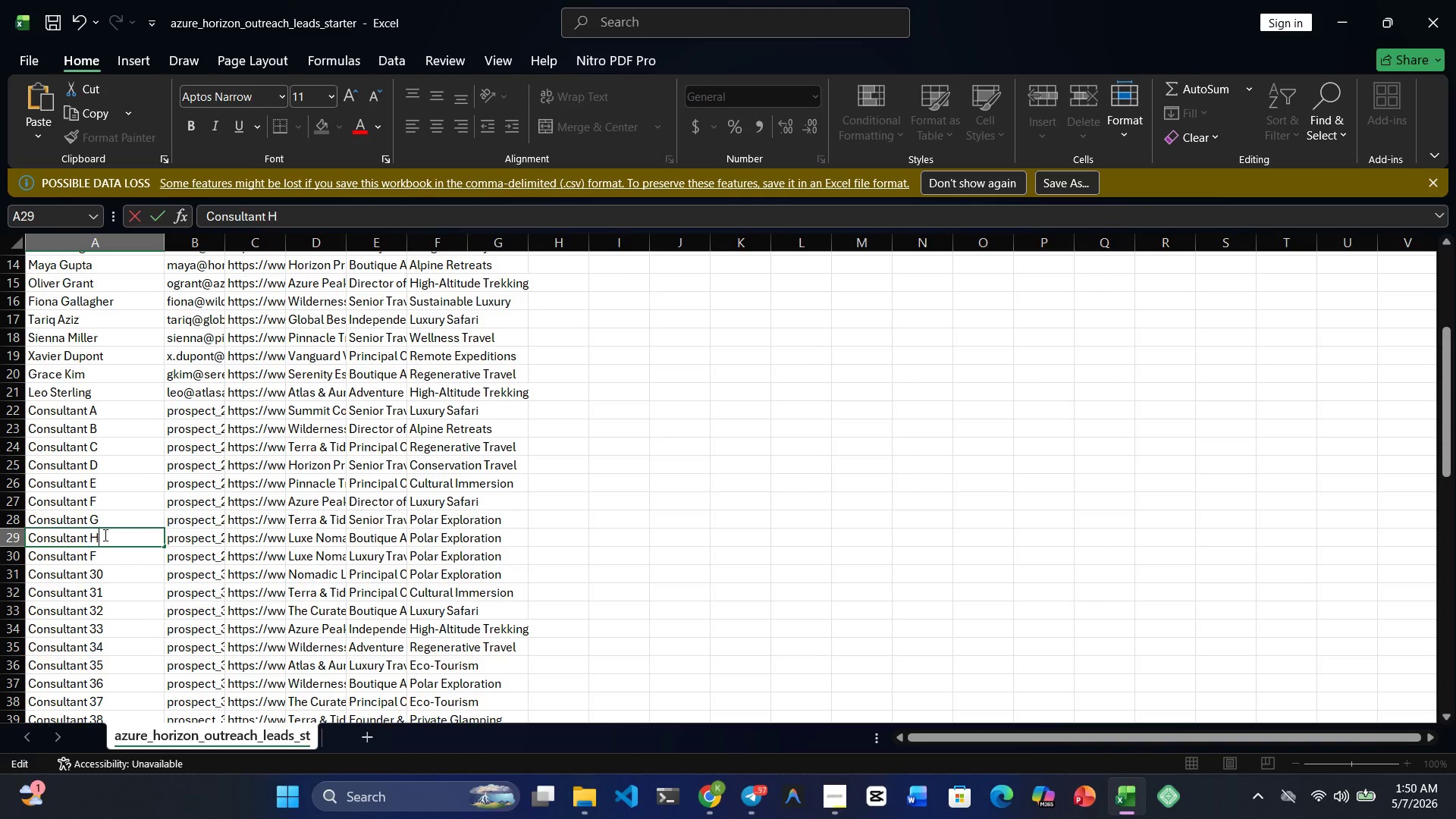 
key(H)
 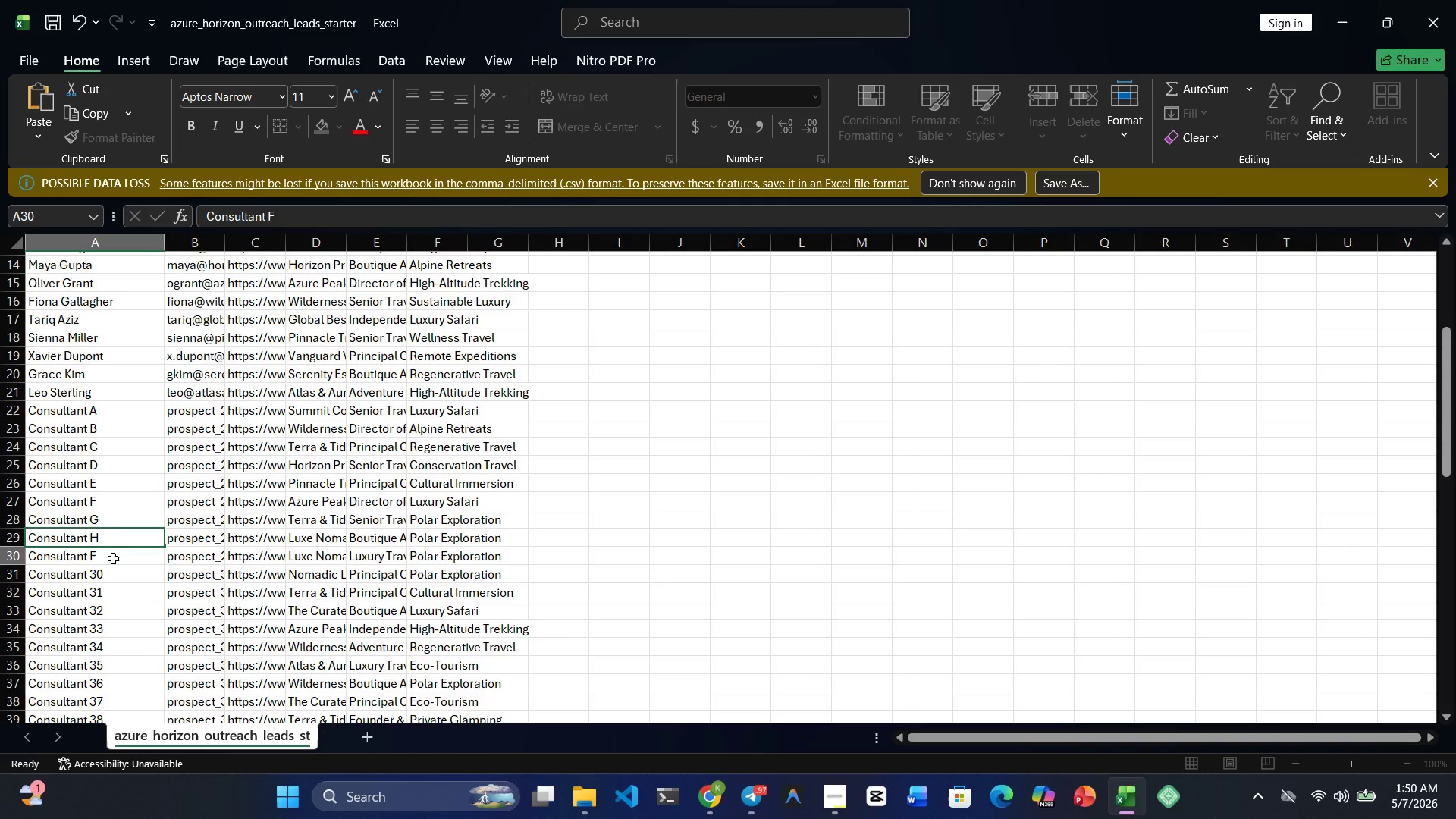 
double_click([113, 558])
 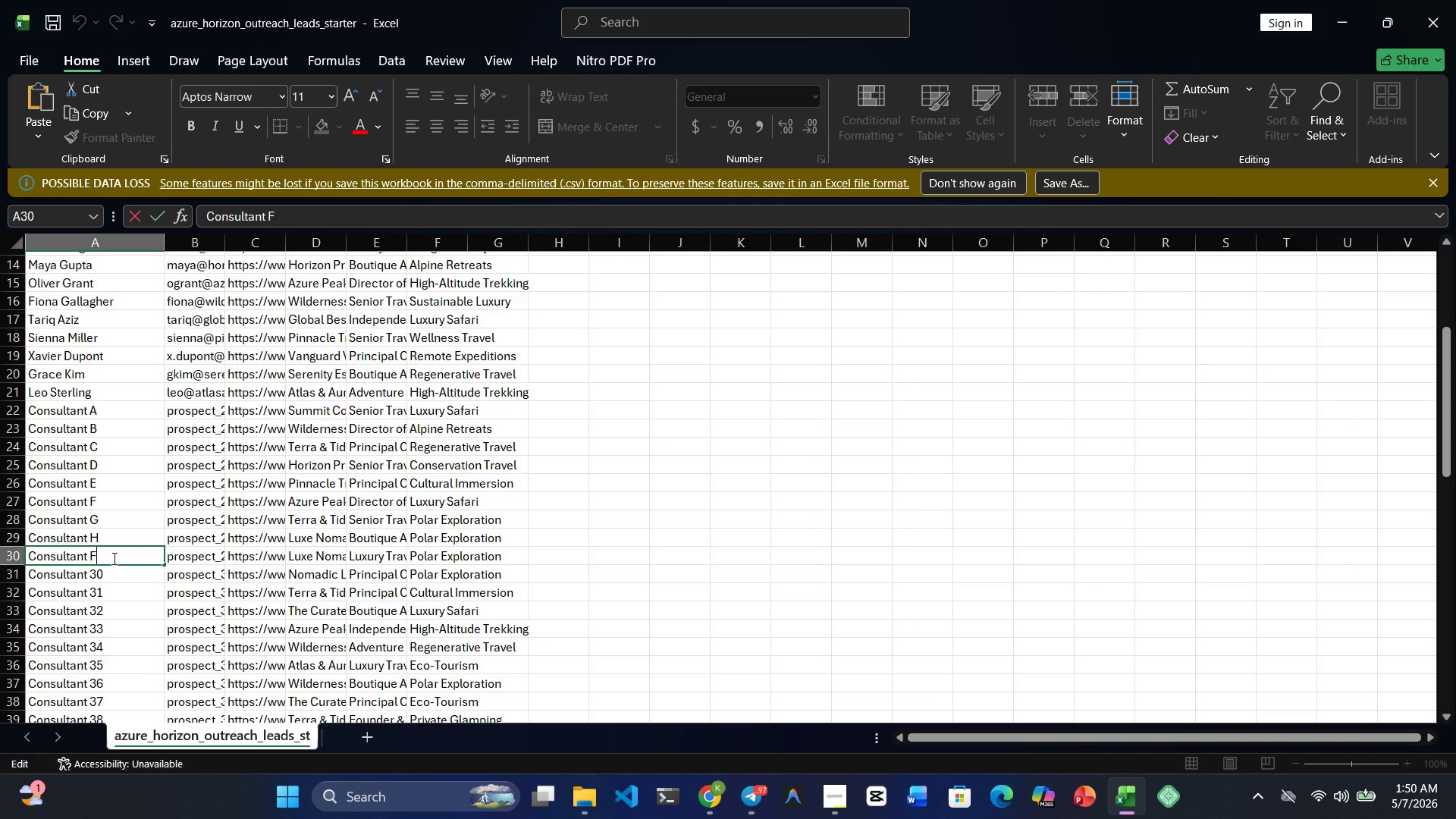 
key(Backspace)
 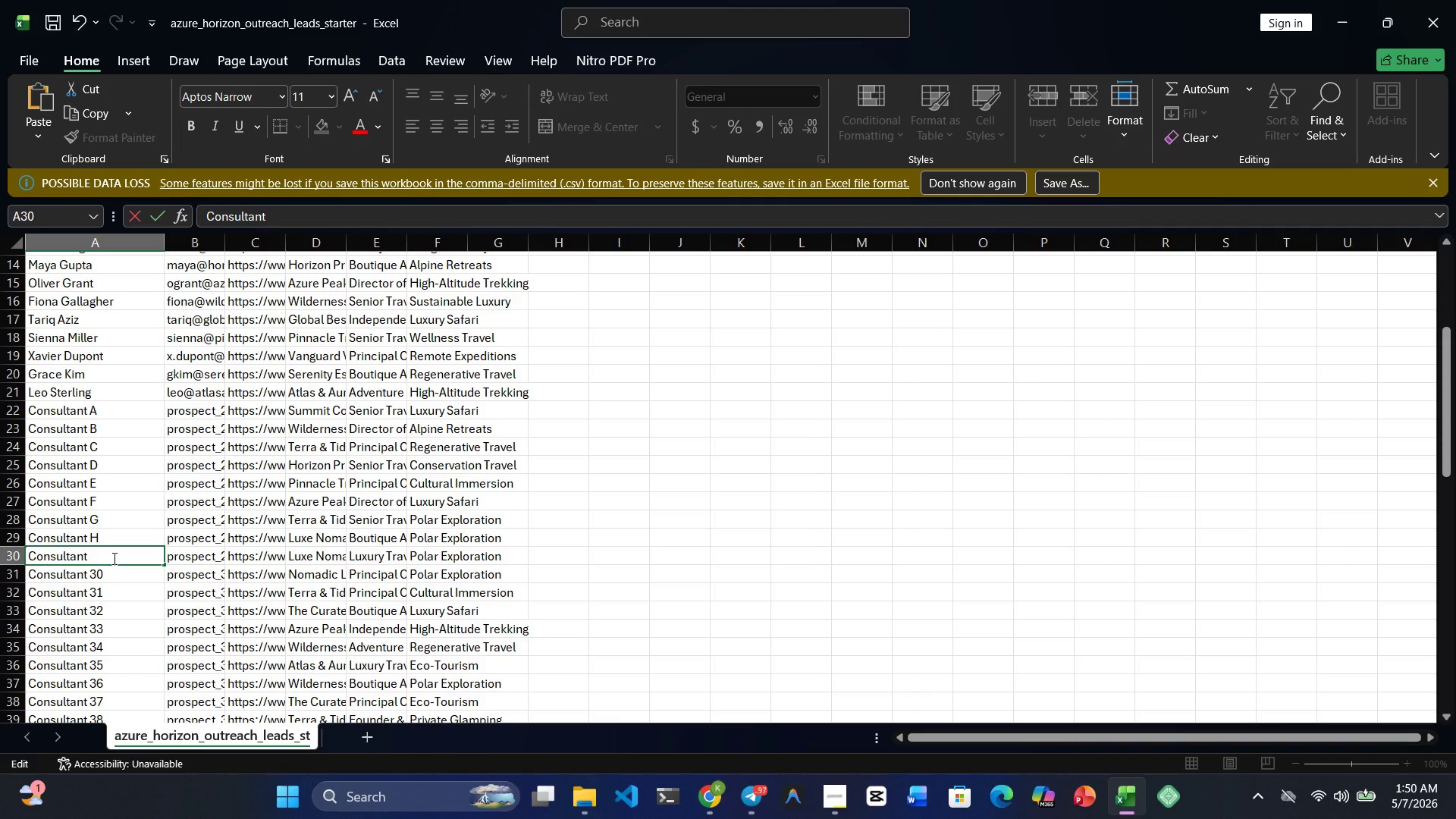 
key(I)
 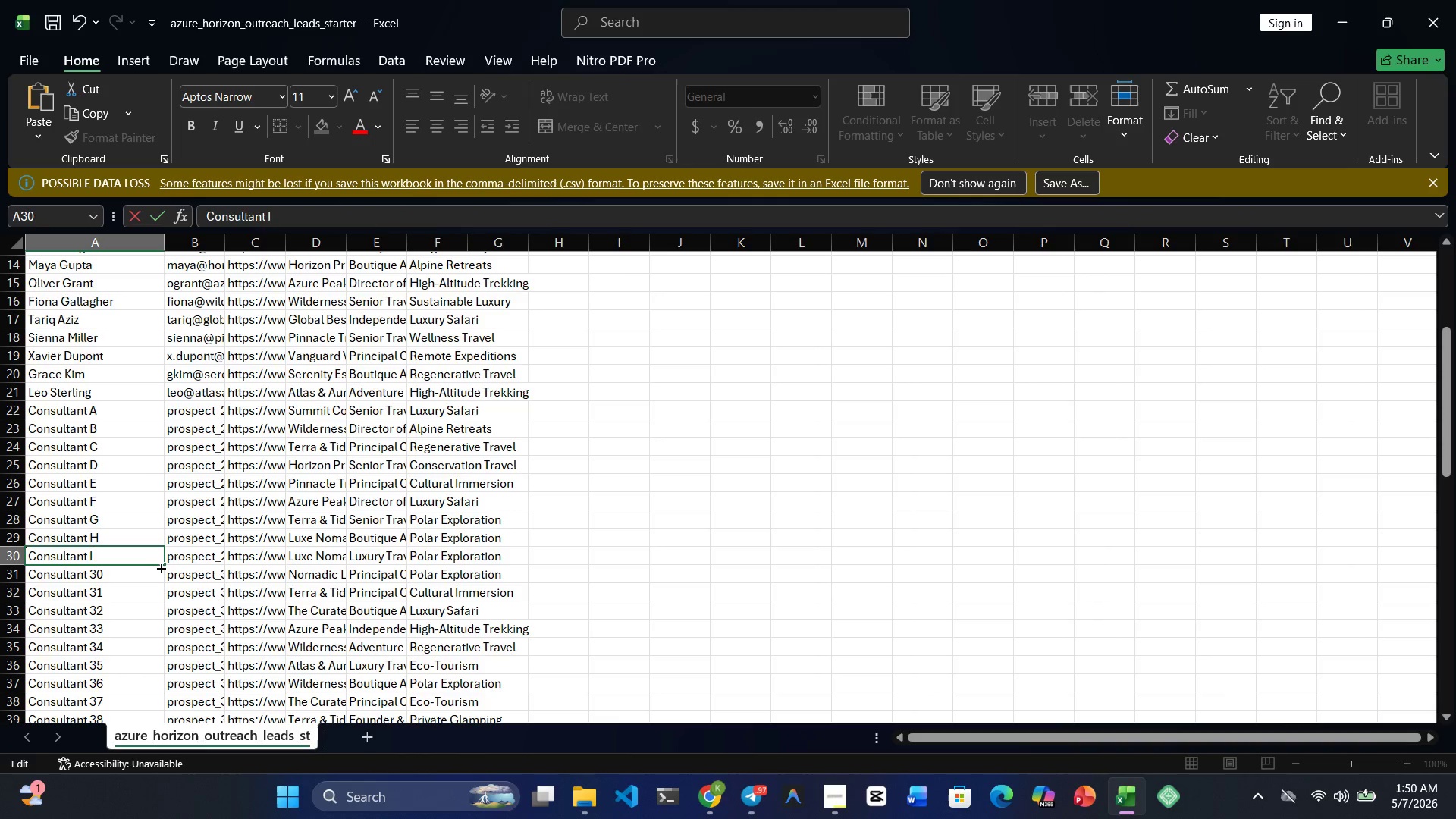 
left_click_drag(start_coordinate=[166, 566], to_coordinate=[155, 698])
 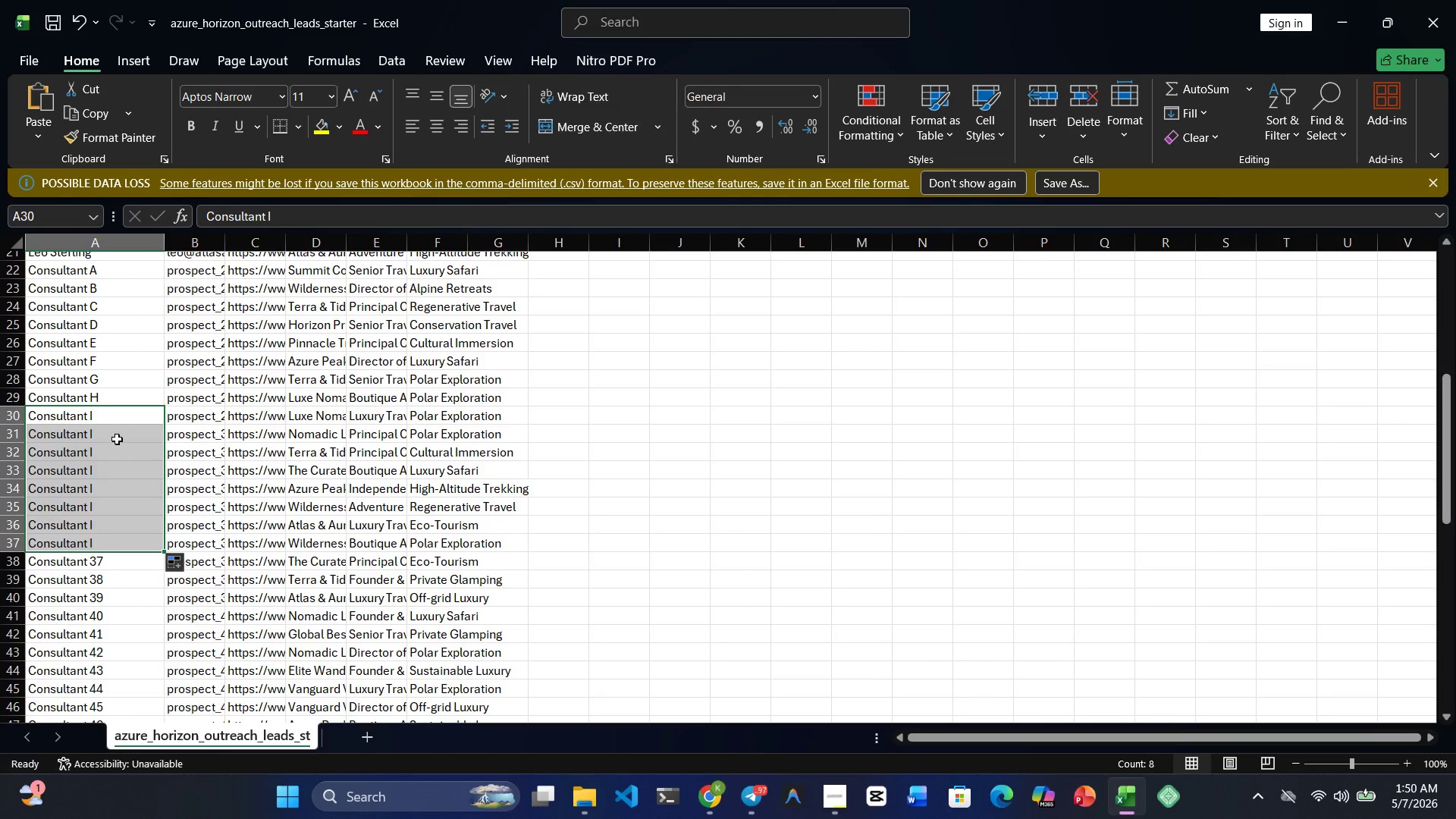 
double_click([116, 438])
 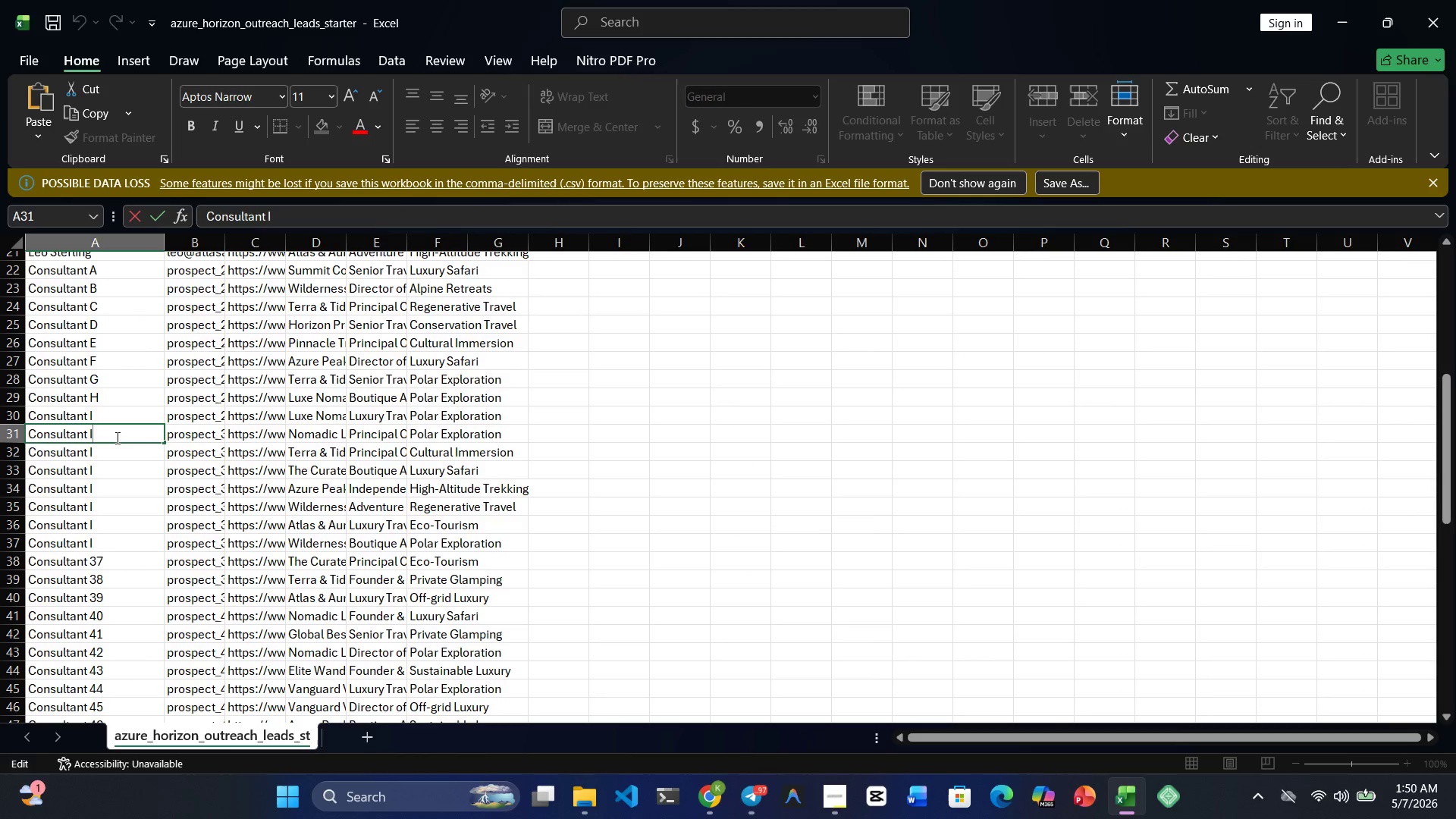 
key(Backspace)
 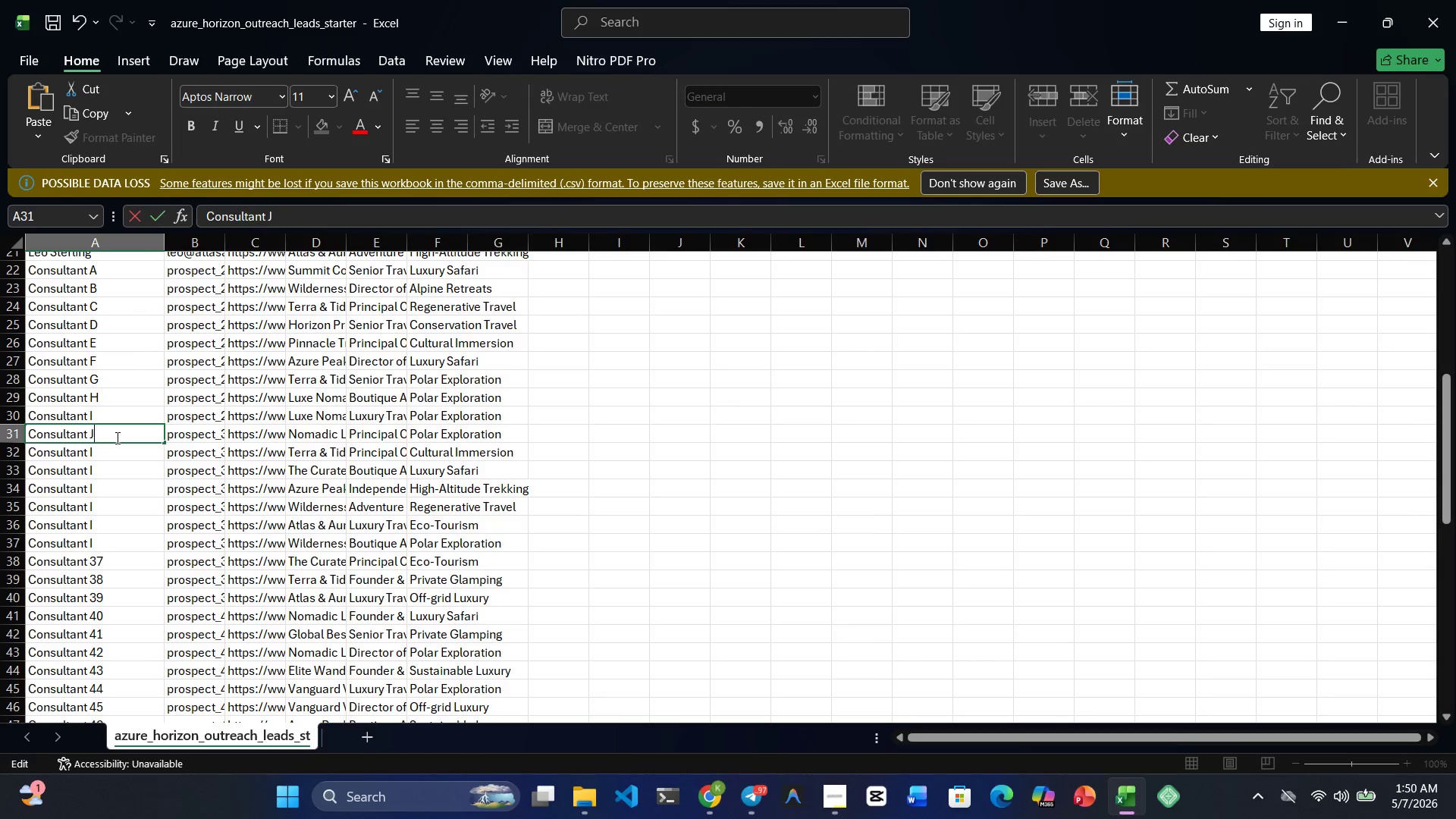 
key(J)
 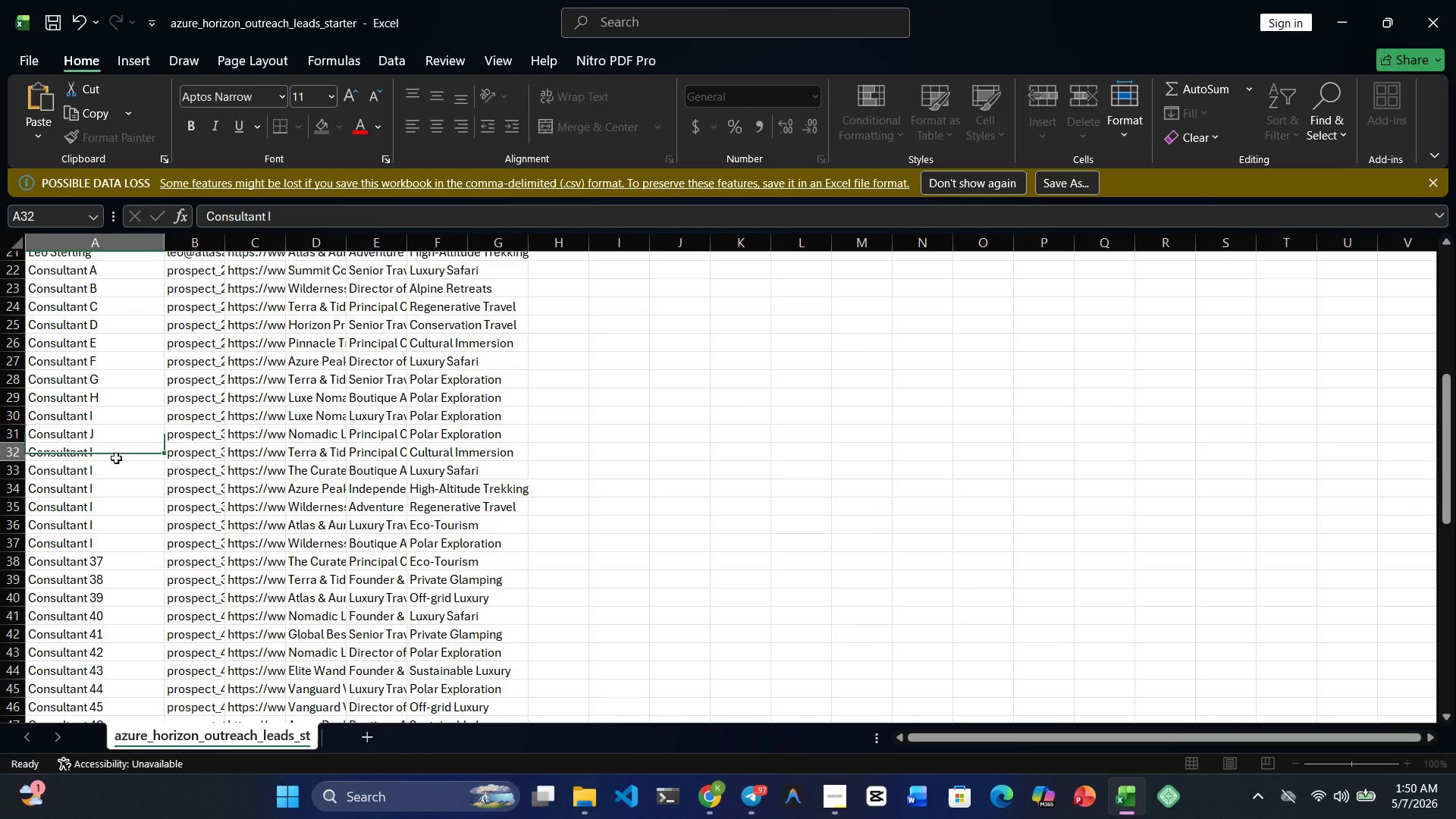 
double_click([116, 458])
 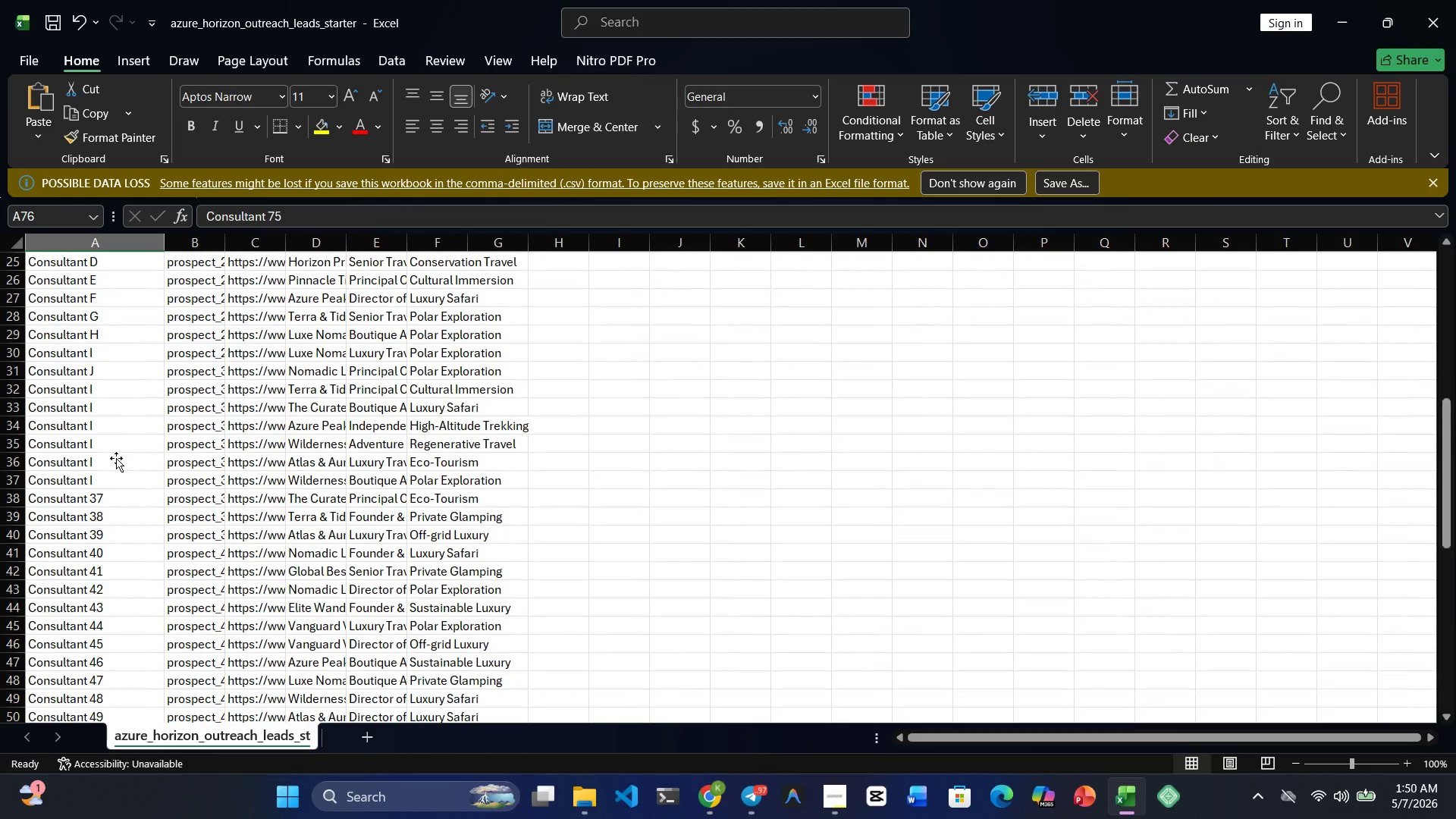 
double_click([111, 394])
 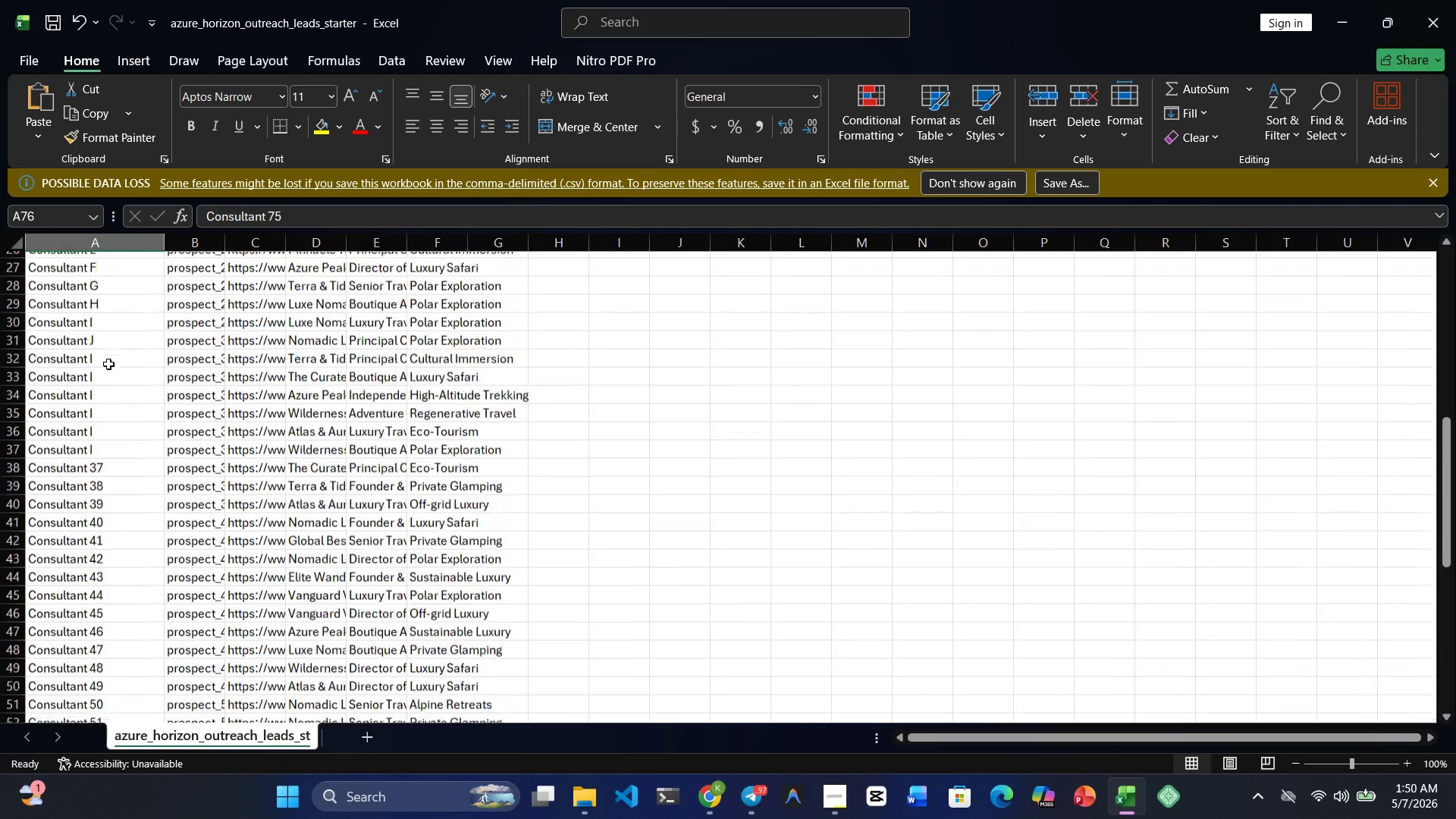 
left_click([108, 364])
 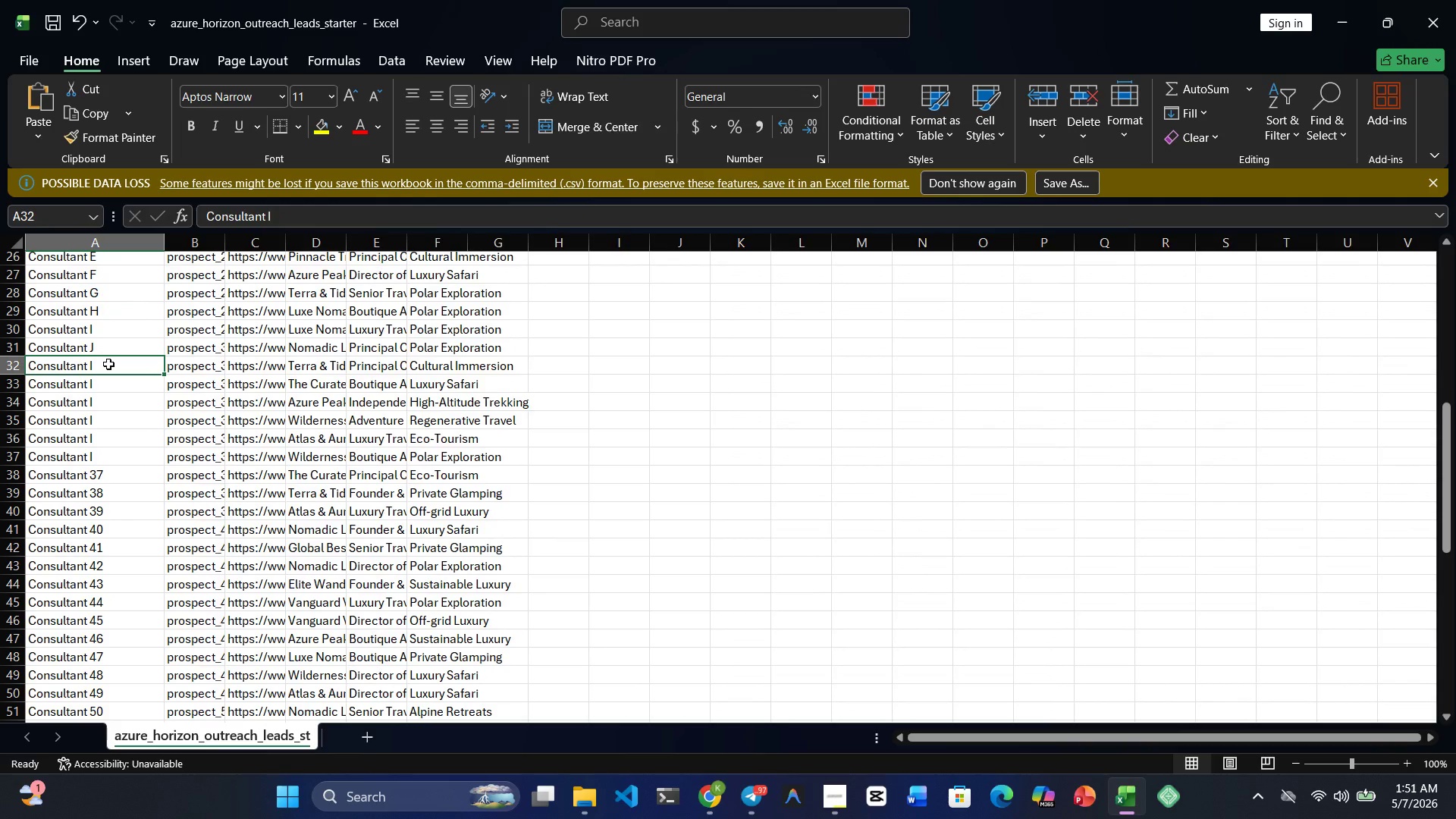 
left_click([108, 364])
 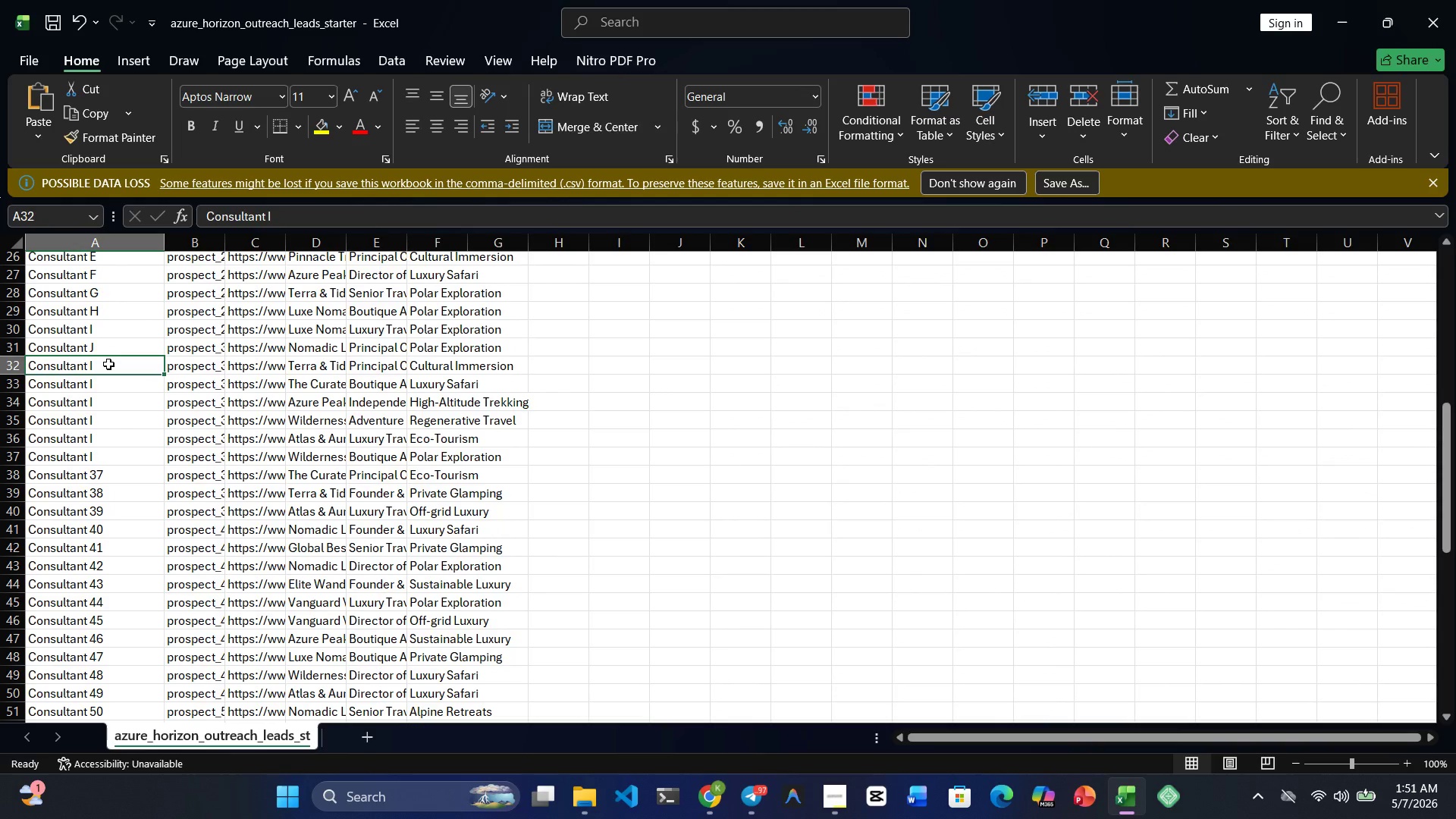 
left_click([108, 364])
 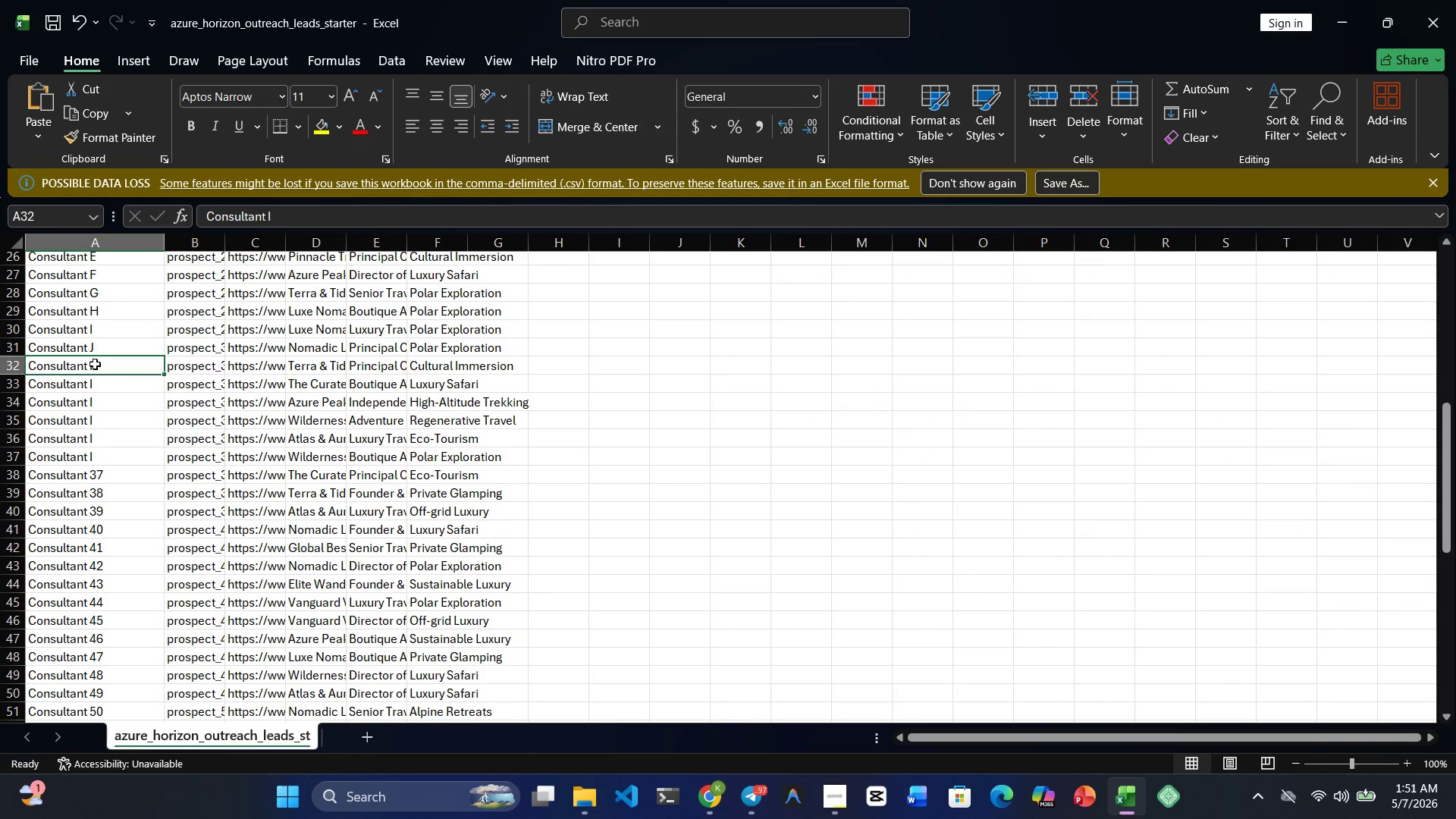 
double_click([95, 364])
 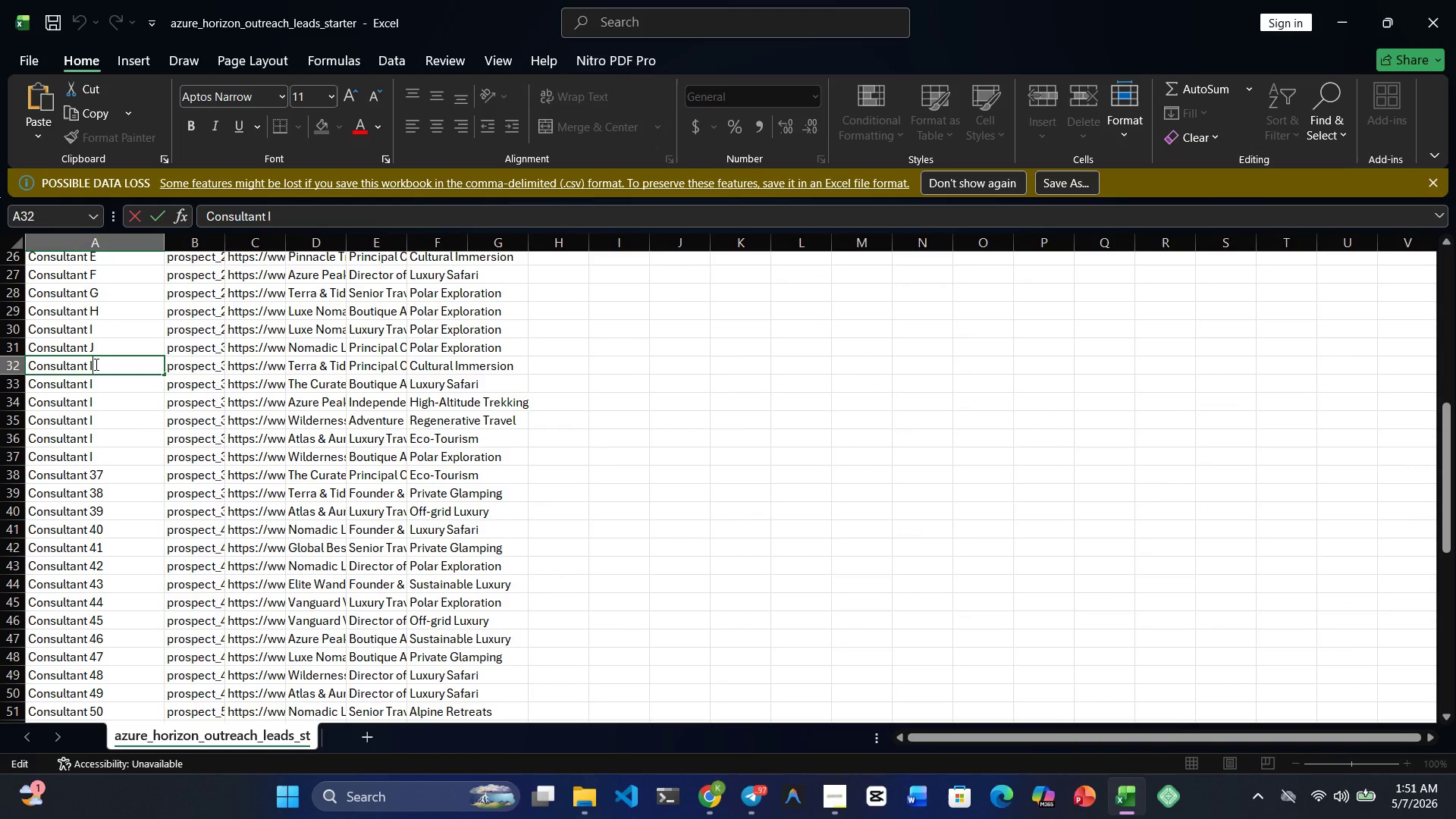 
key(Backspace)
 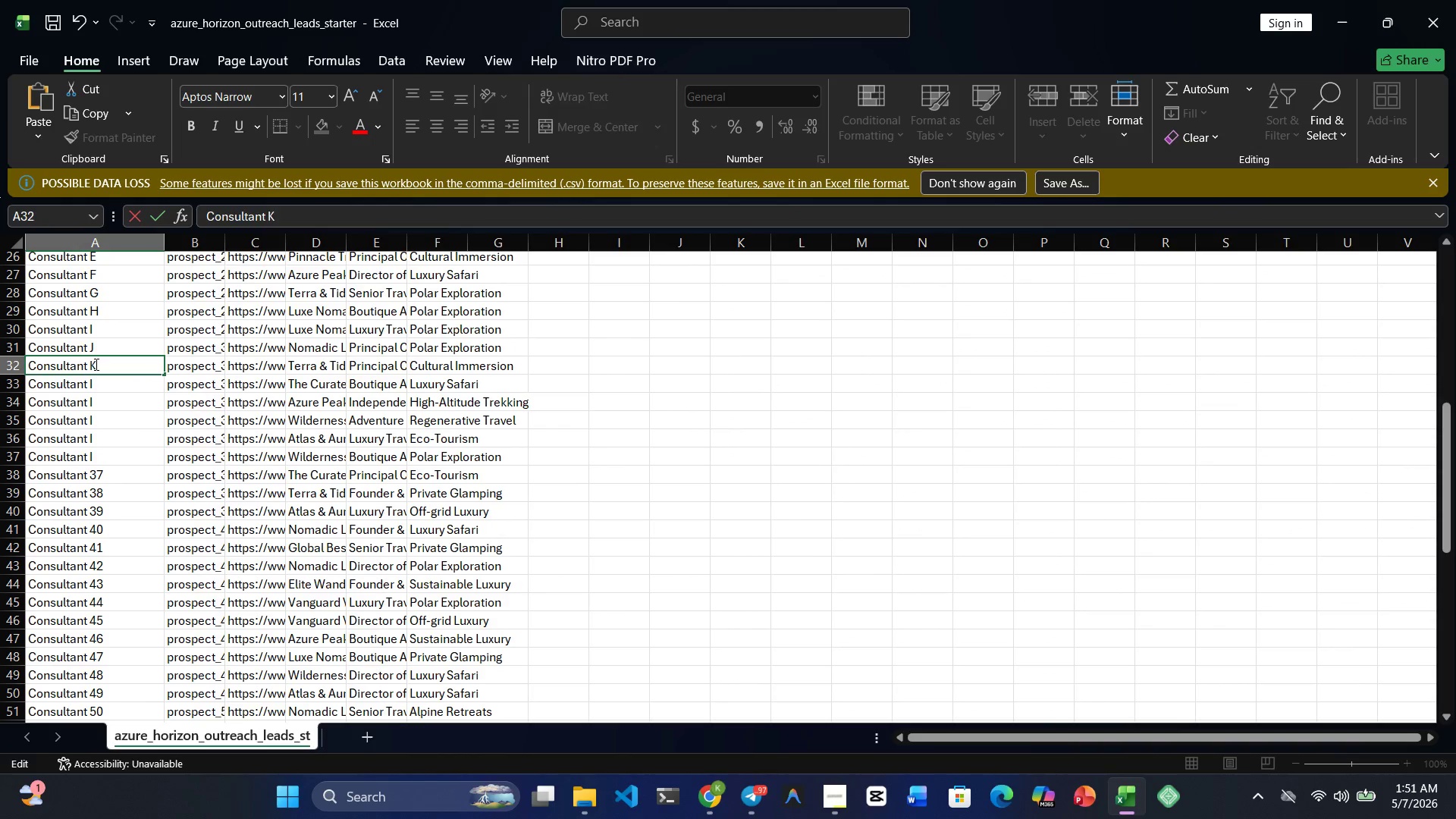 
key(K)
 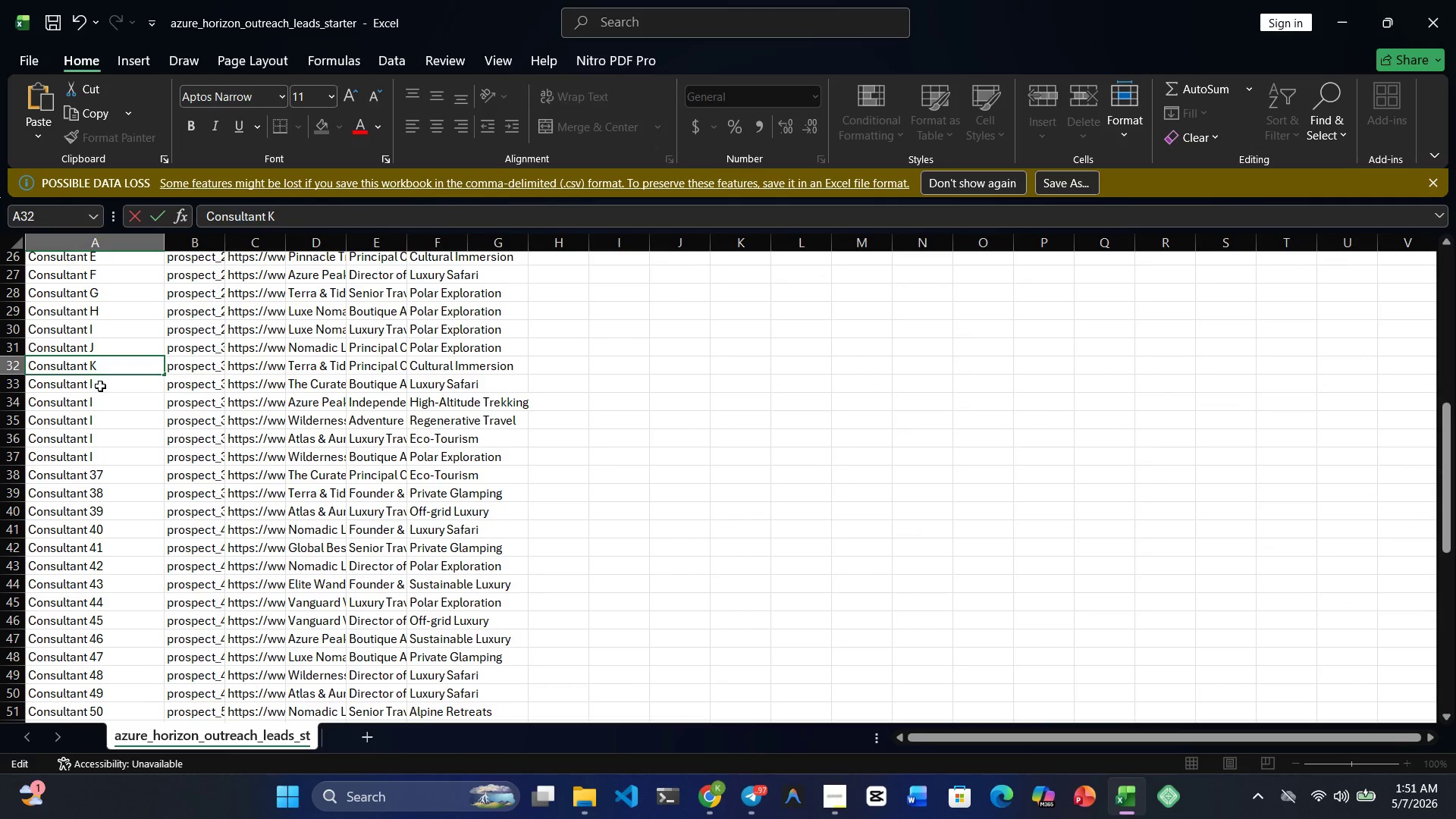 
double_click([100, 386])
 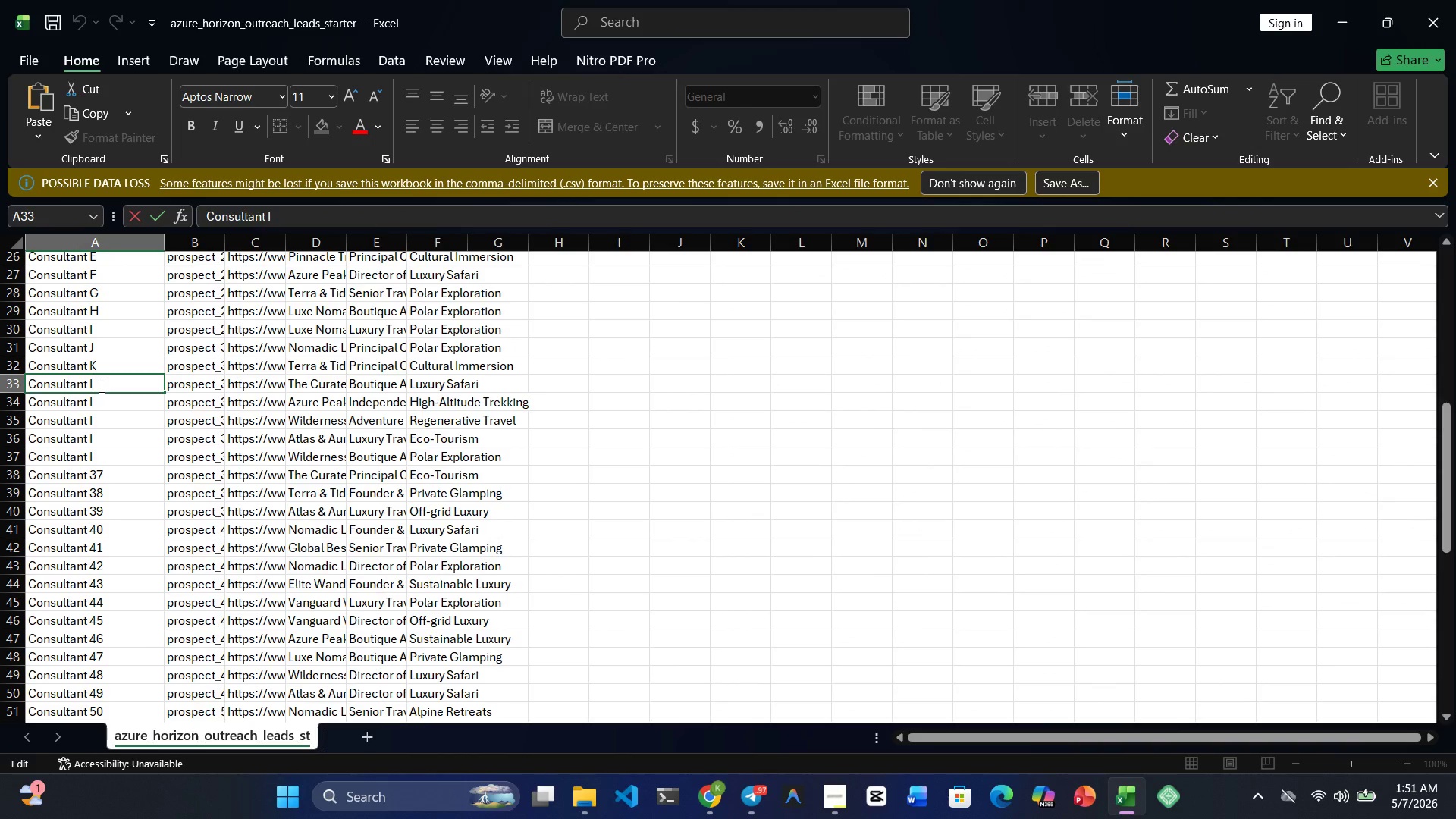 
key(Backspace)
 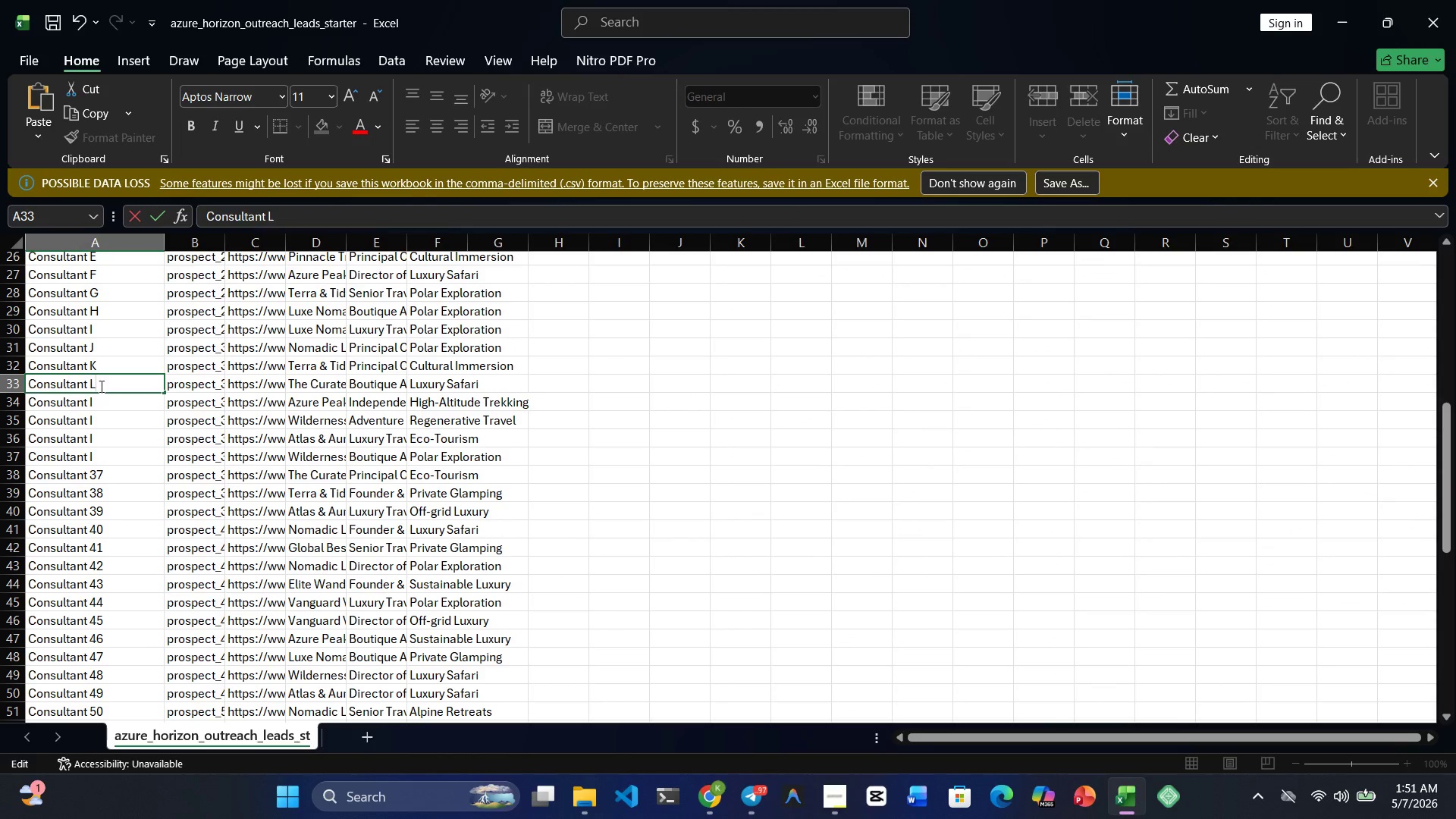 
key(L)
 